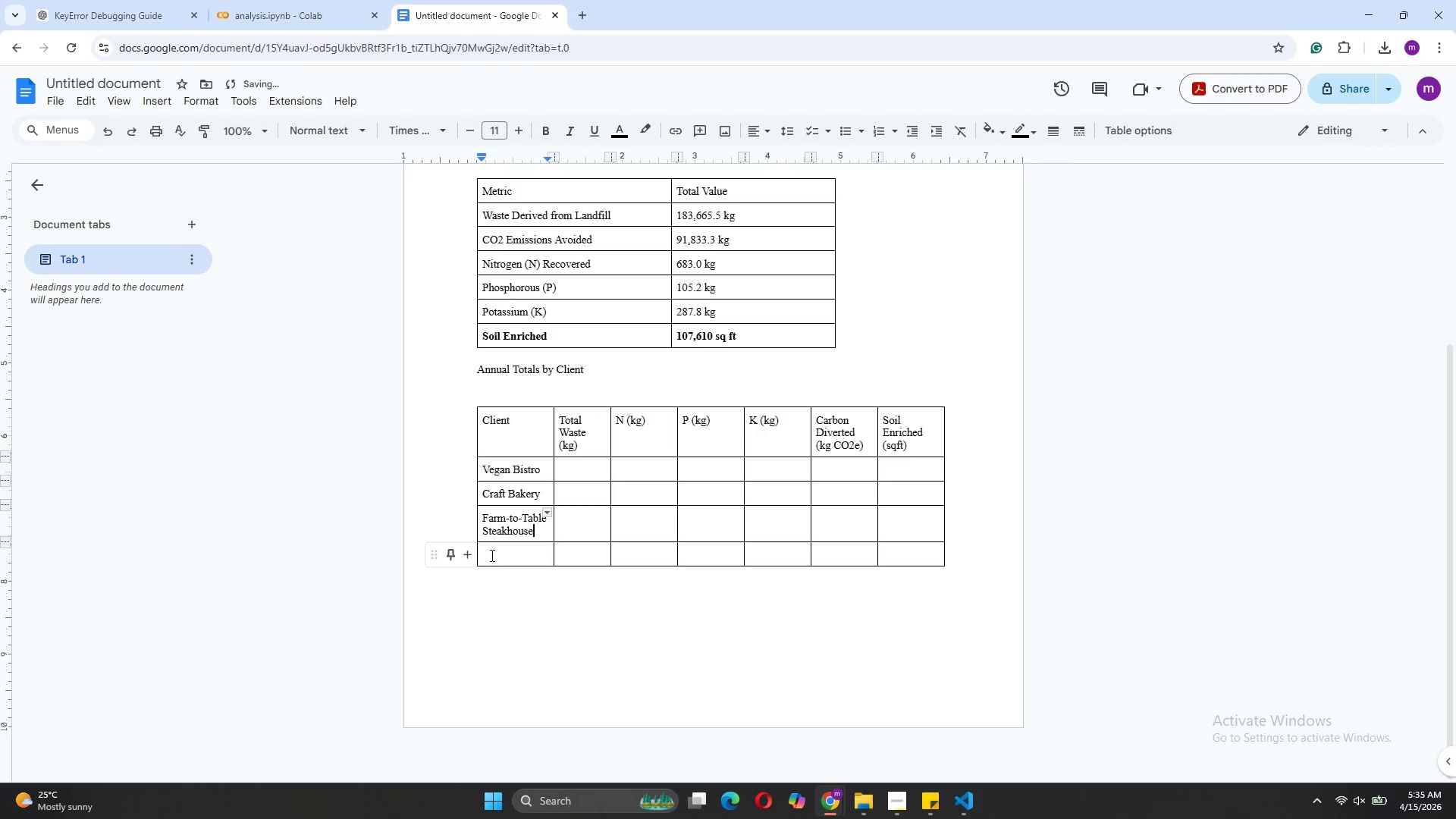 
left_click([497, 551])
 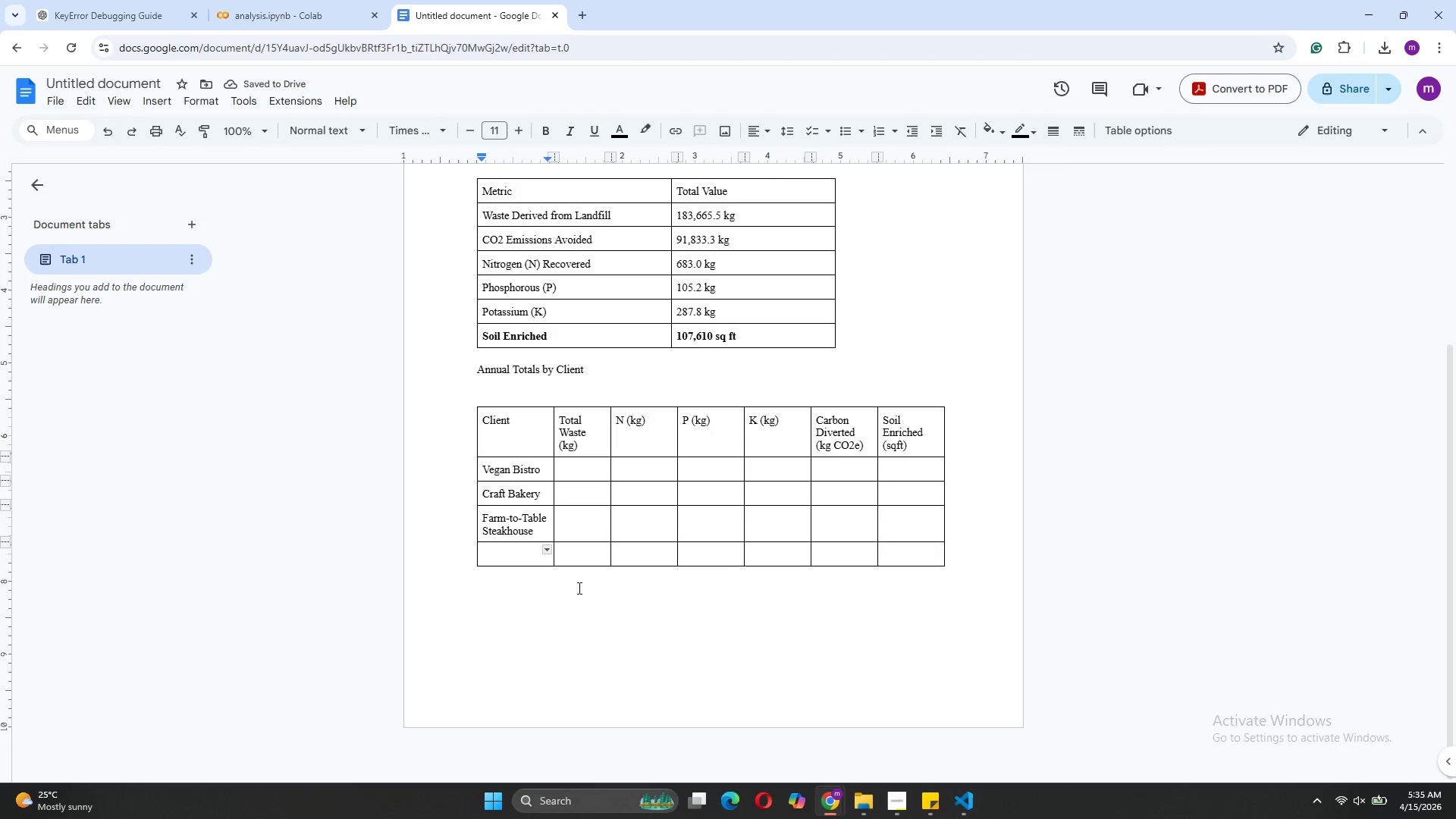 
type(TOTAL)
key(Backspace)
key(Backspace)
key(Backspace)
key(Backspace)
type(otal)
 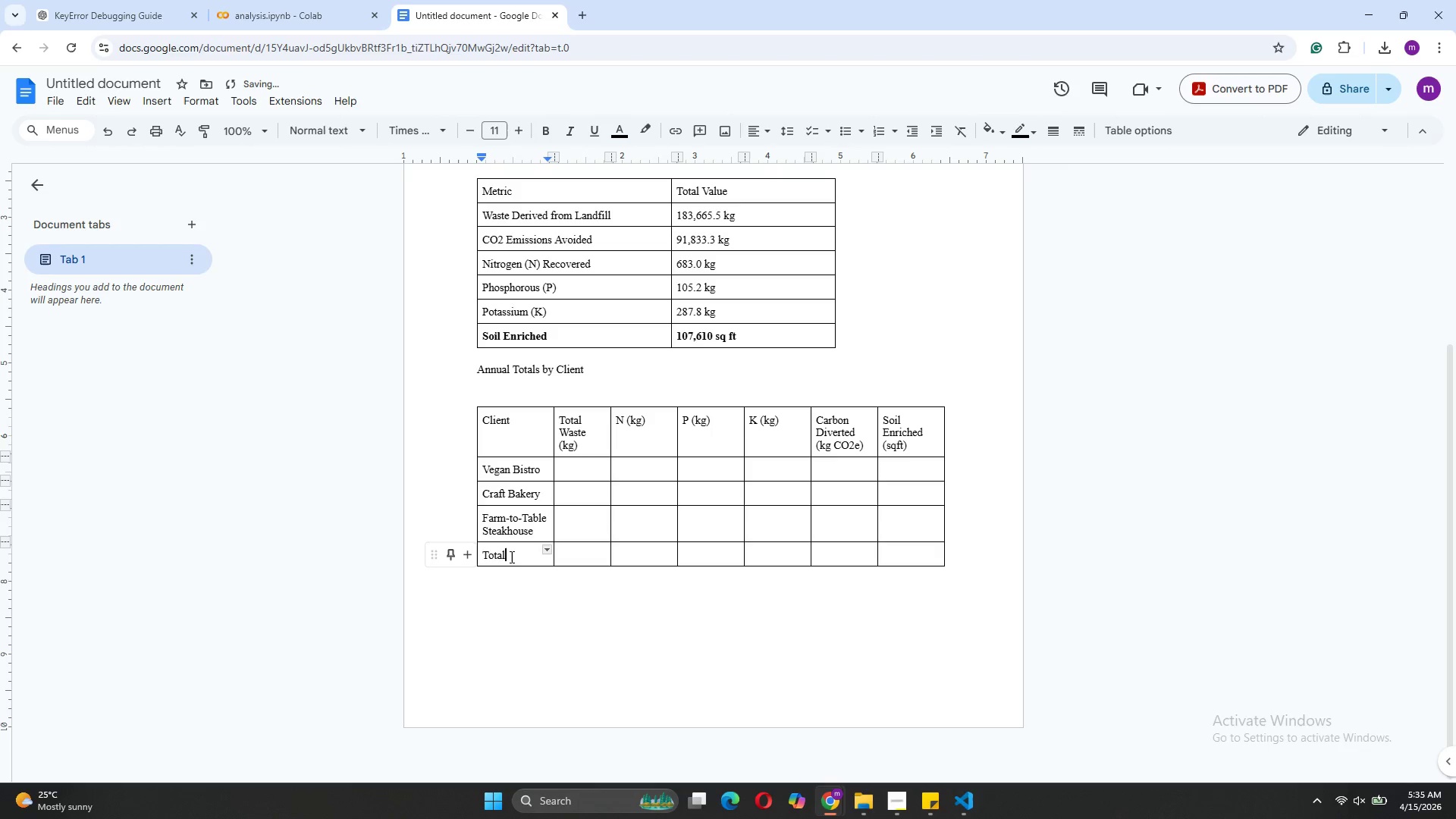 
left_click_drag(start_coordinate=[508, 548], to_coordinate=[485, 551])
 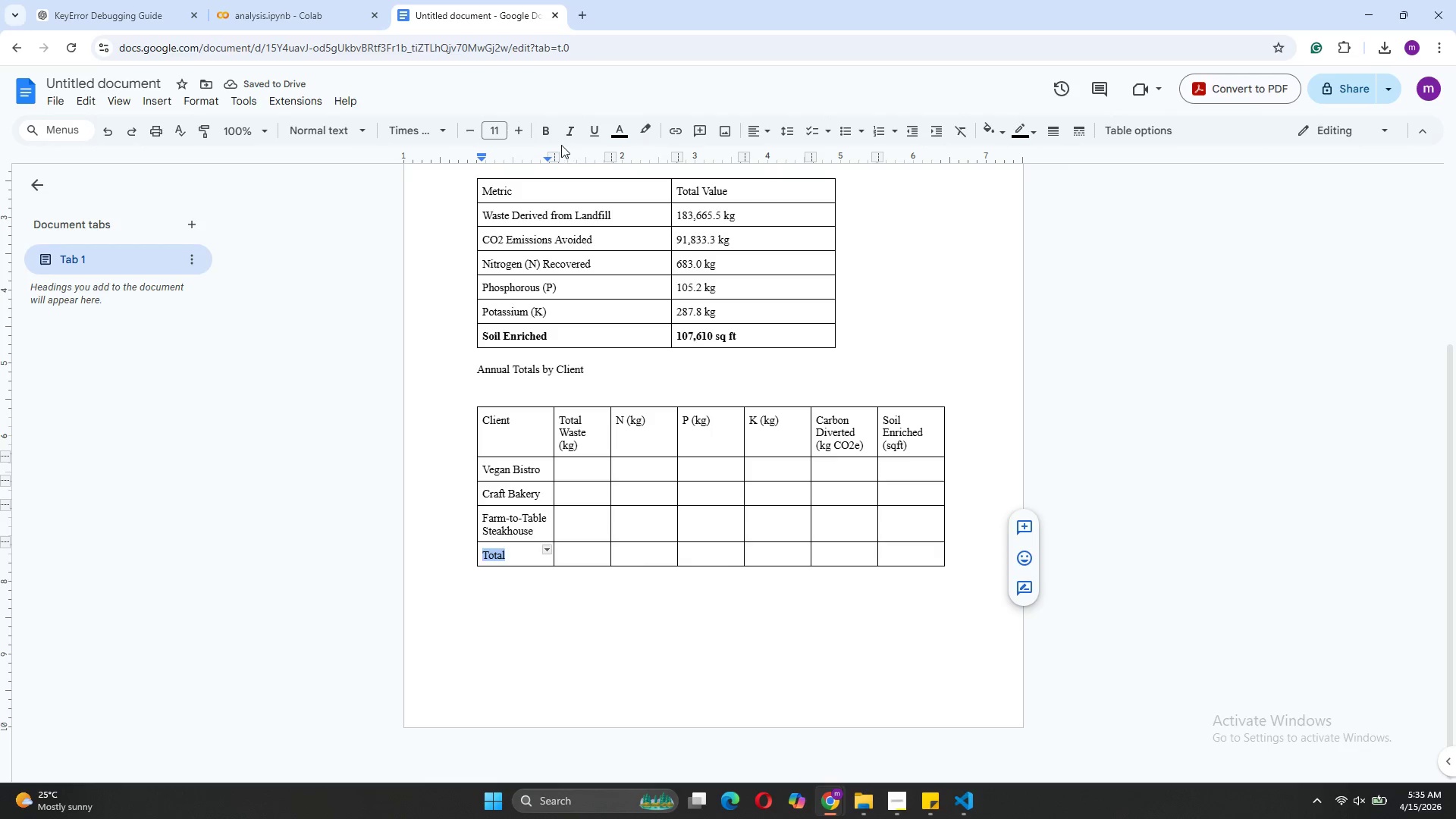 
left_click([549, 138])
 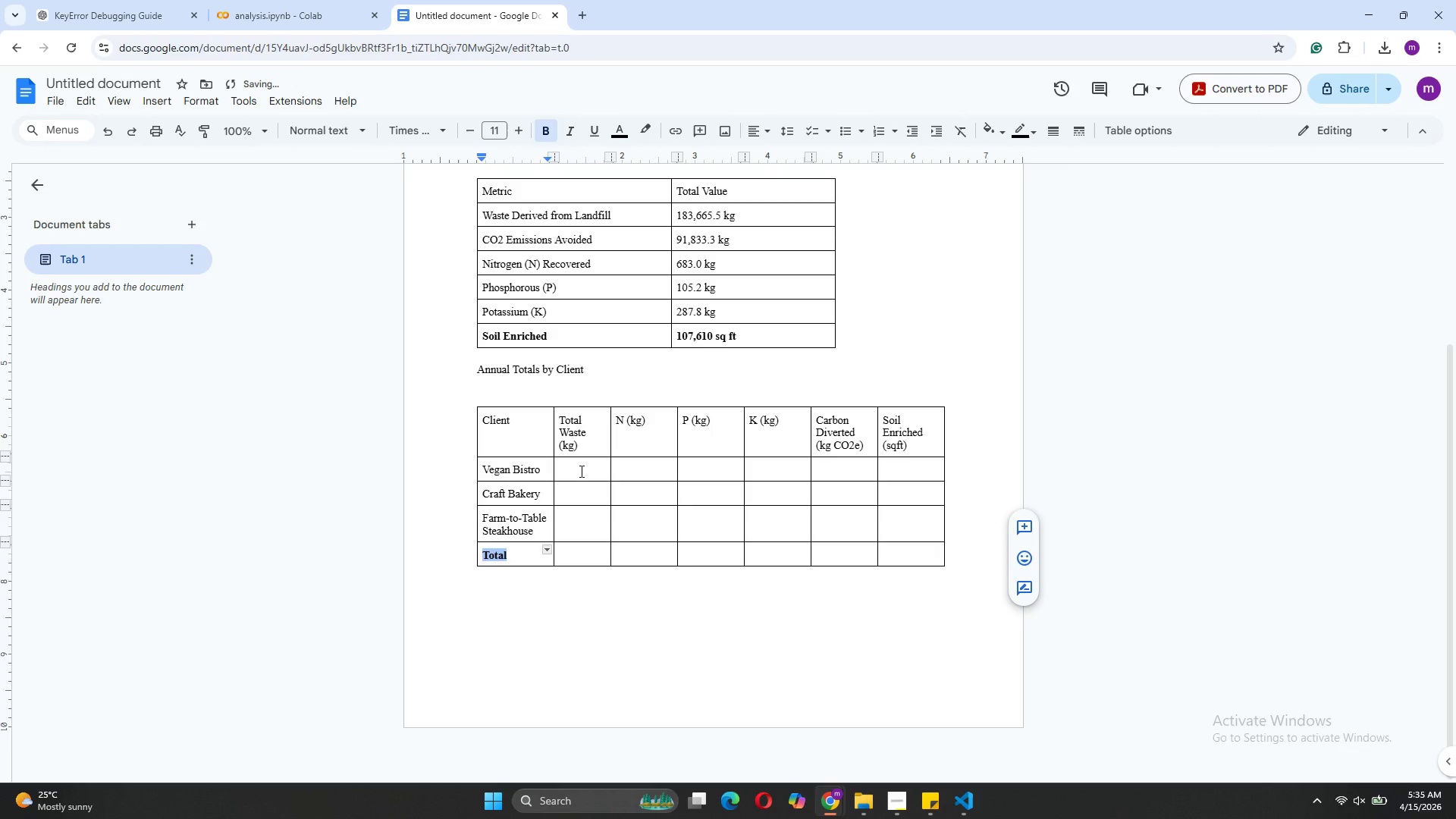 
left_click([580, 471])
 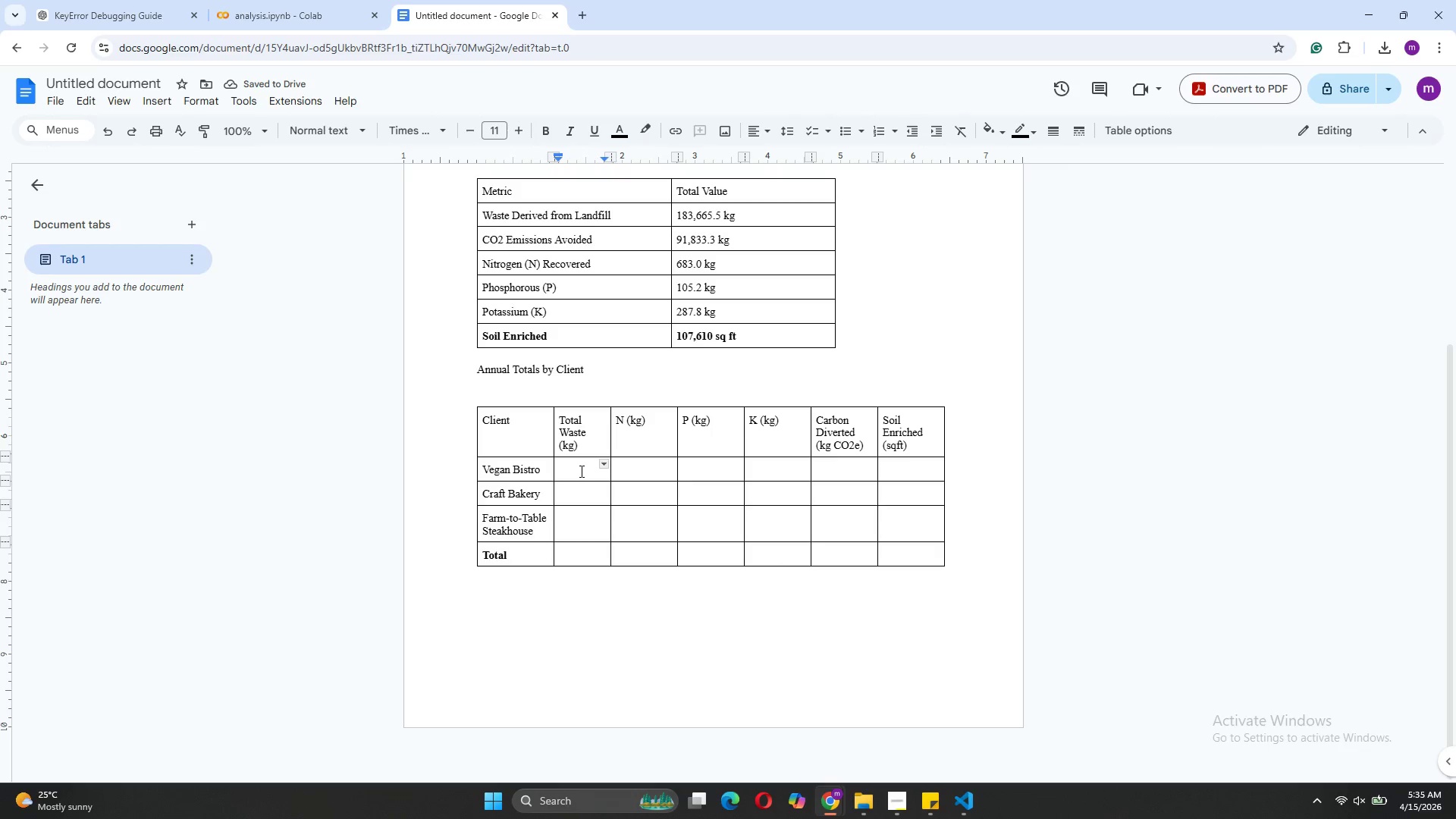 
type(58,079.7)
 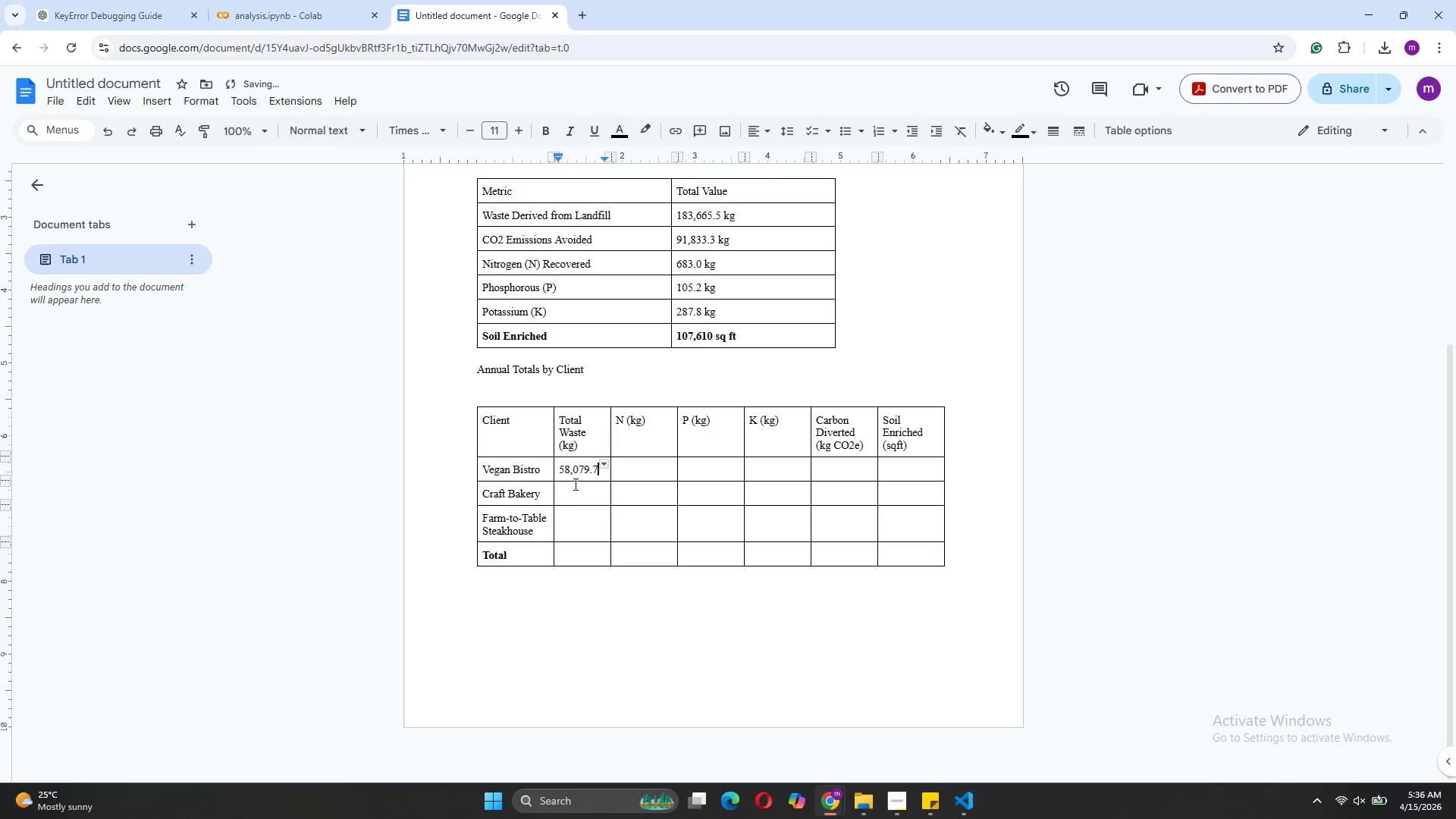 
left_click([573, 488])
 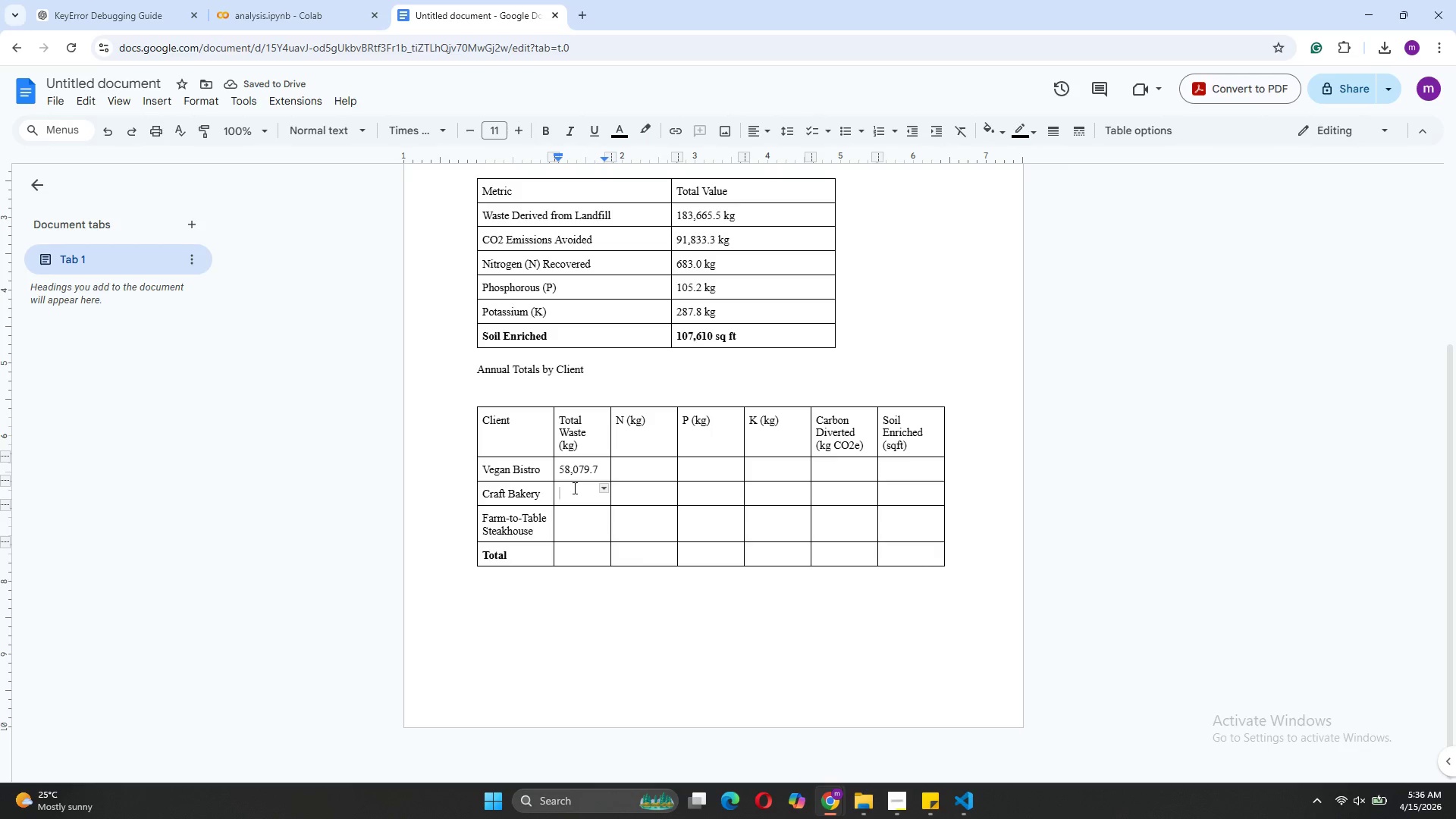 
type(46,295.5)
 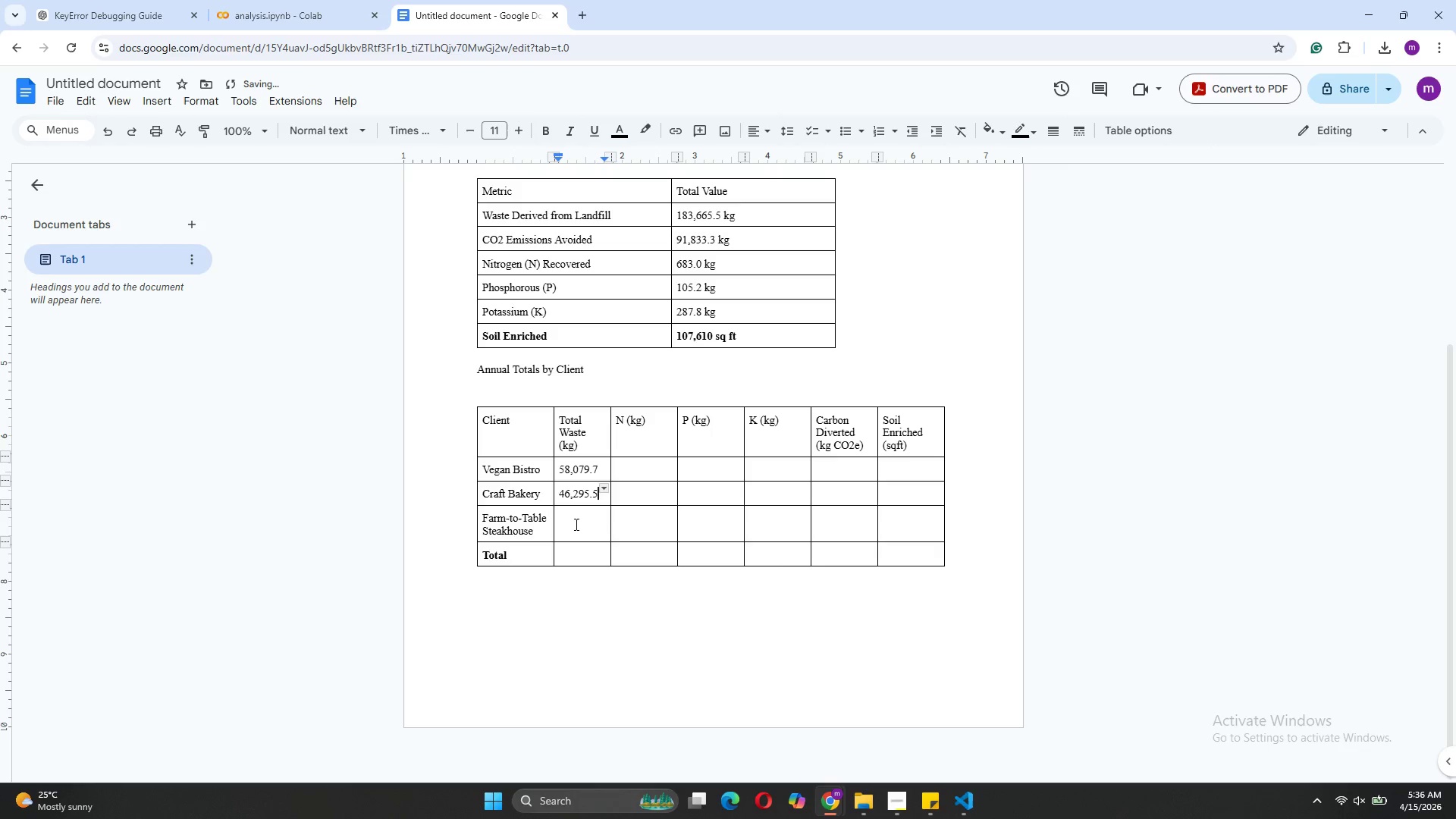 
left_click([577, 516])
 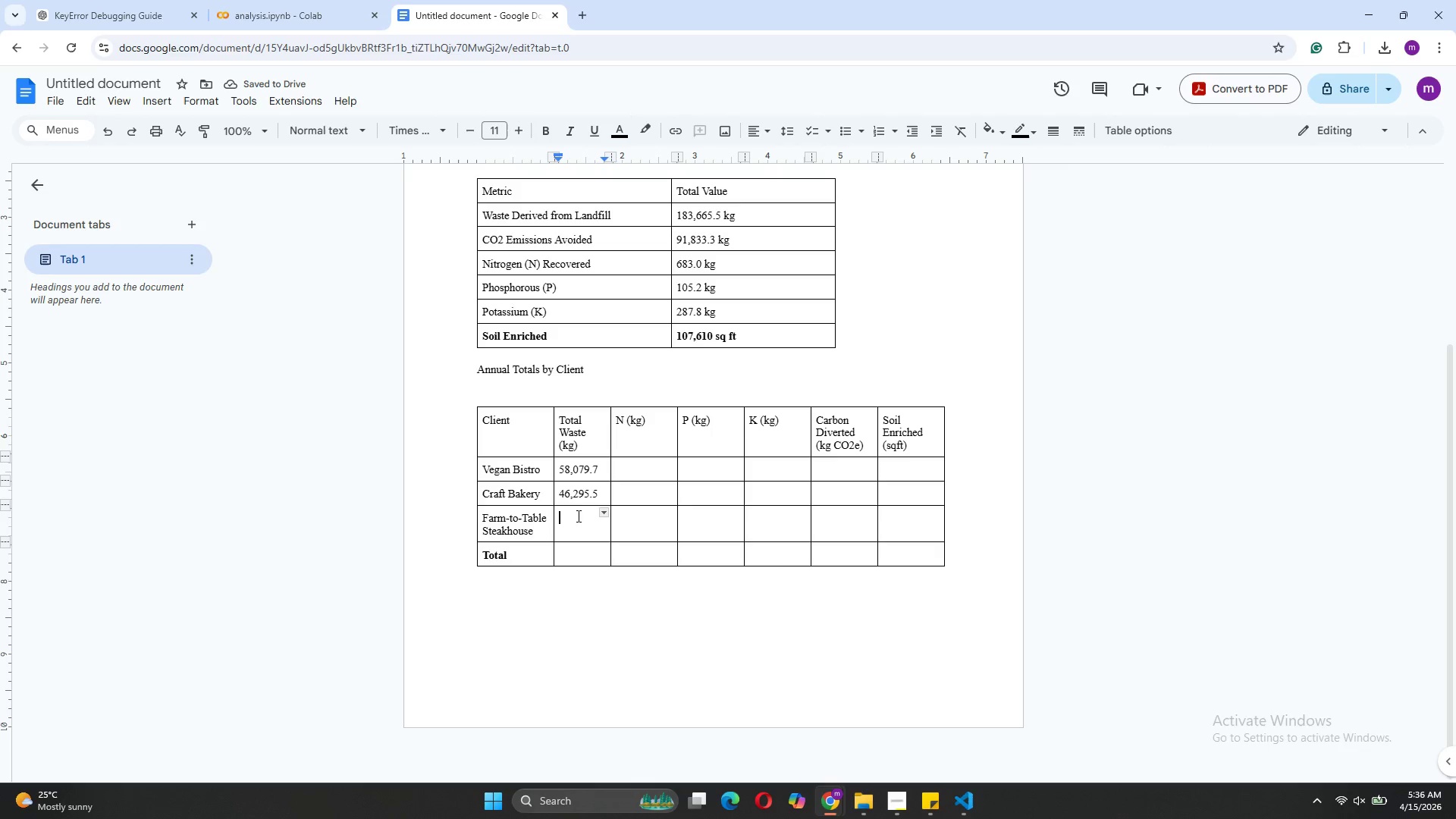 
type(79,291.3)
 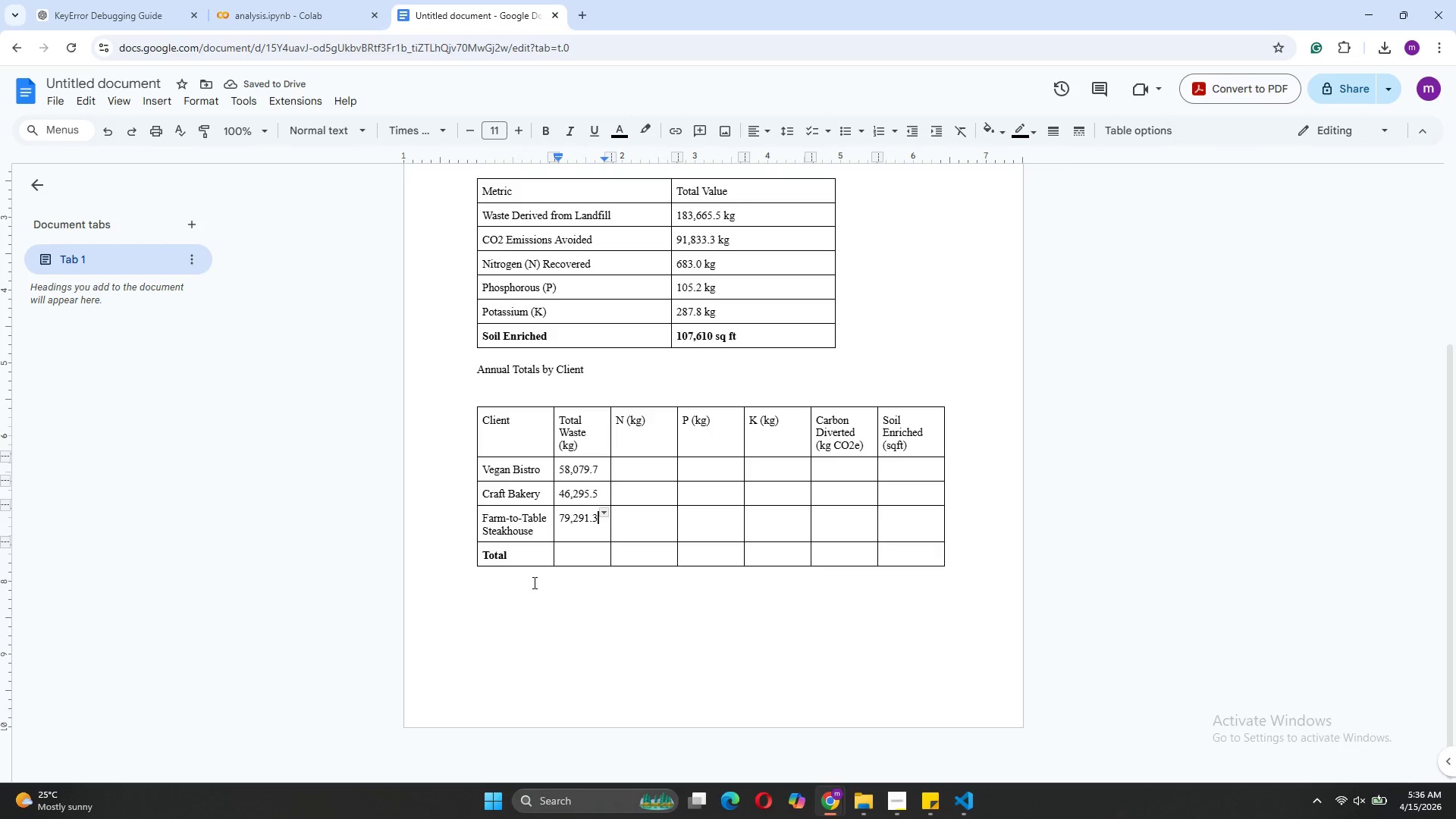 
left_click([565, 554])
 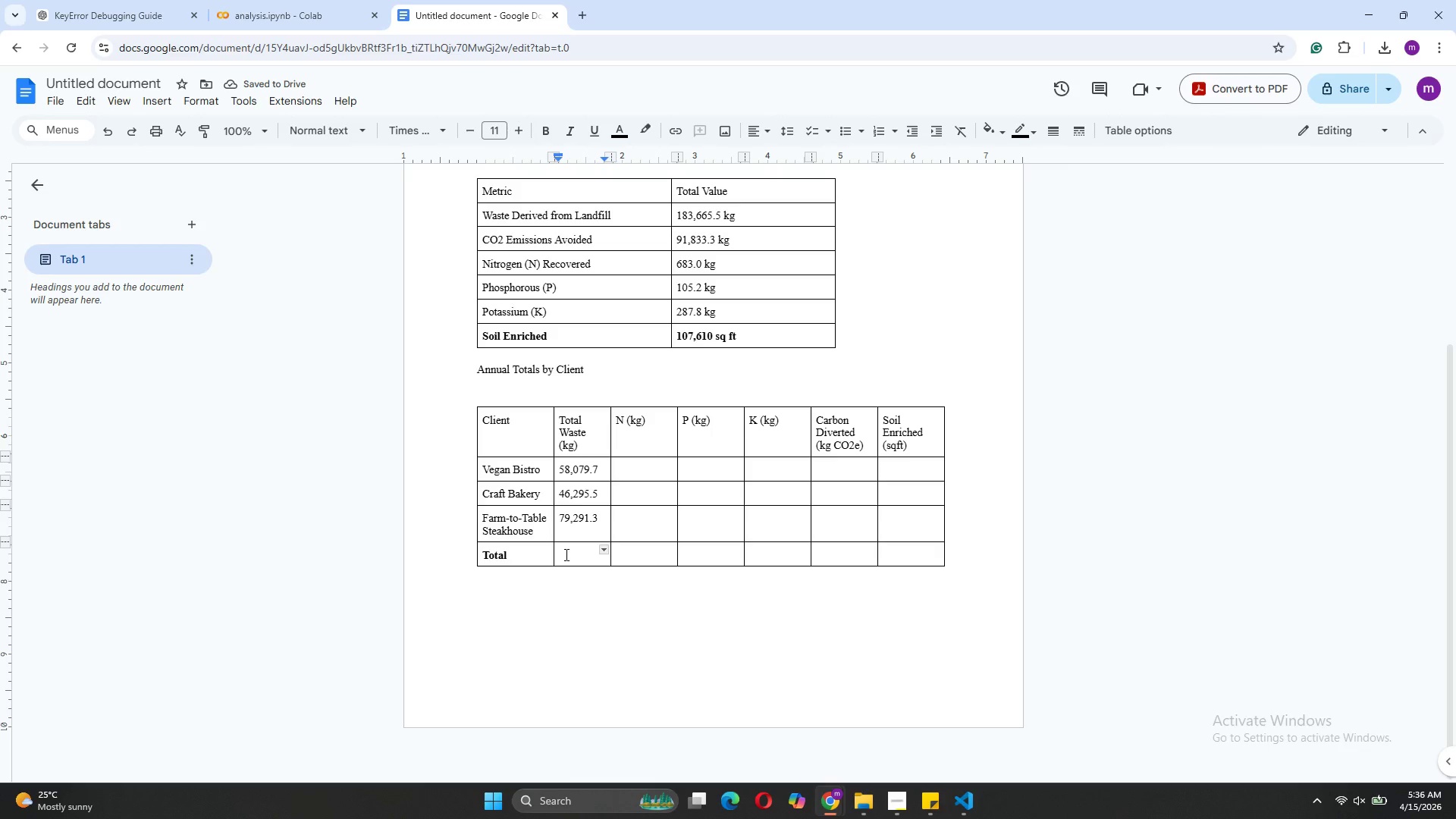 
type(183,666.5)
 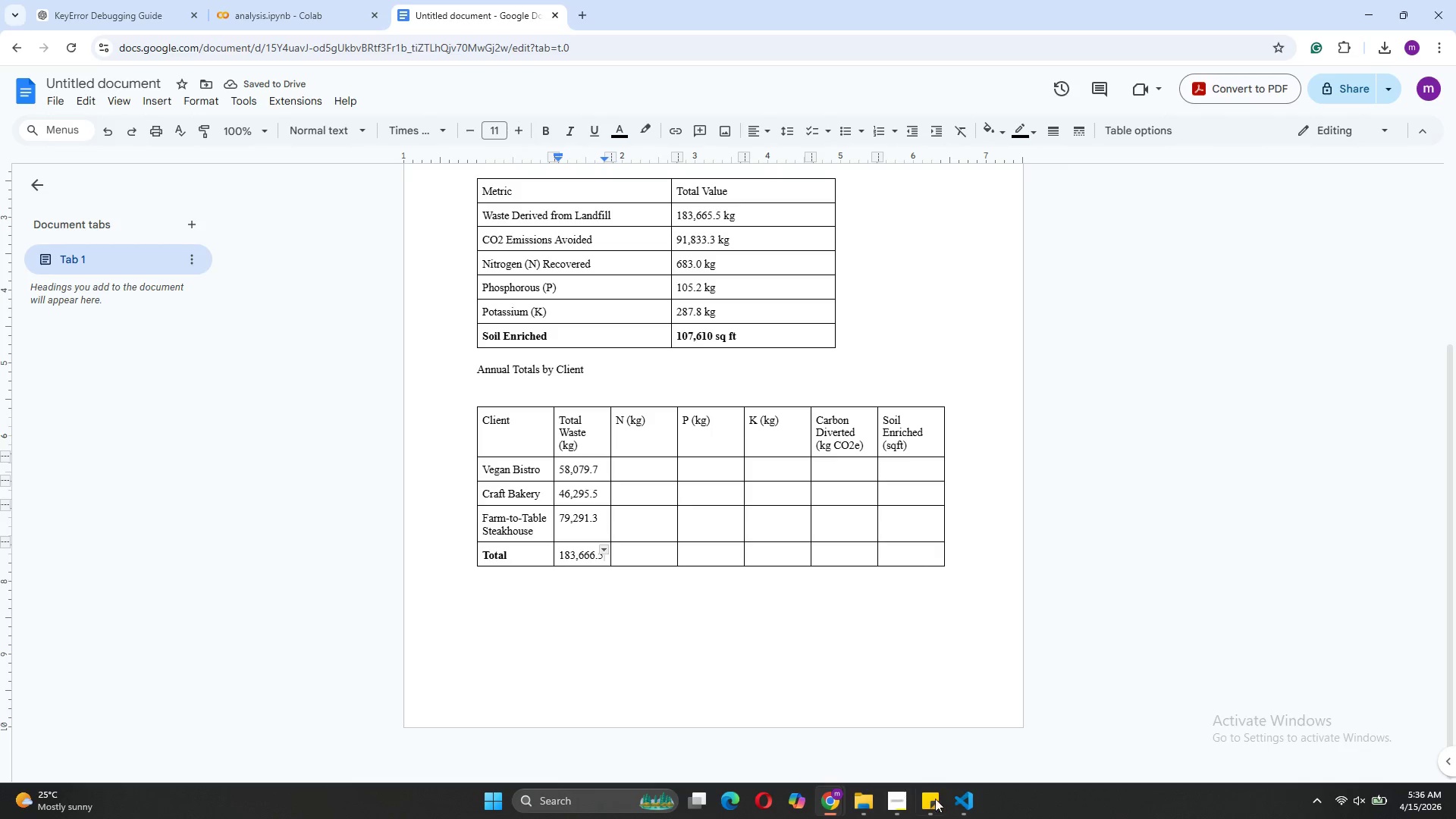 
left_click([981, 733])
 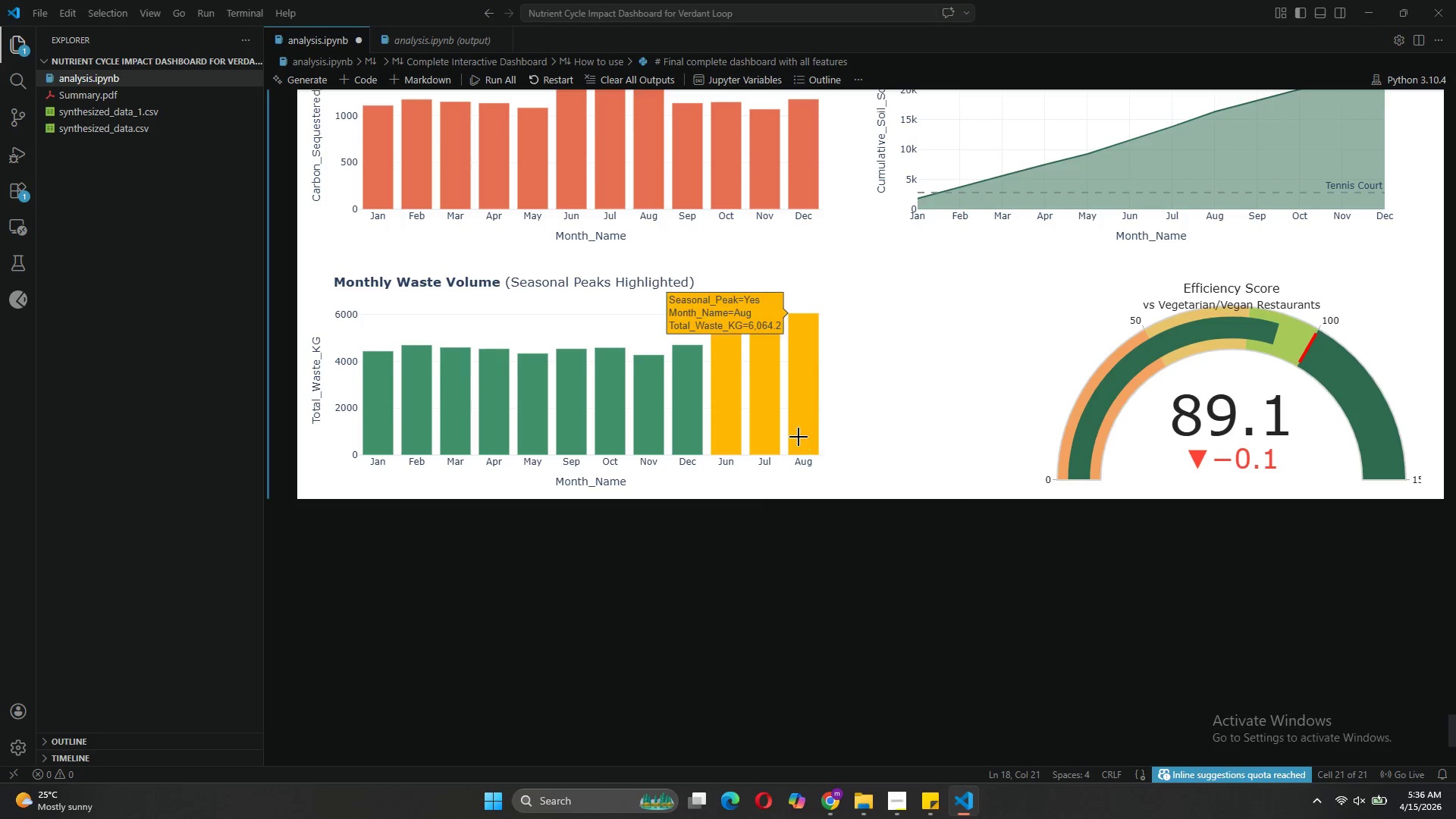 
scroll: coordinate [799, 437], scroll_direction: up, amount: 18.0
 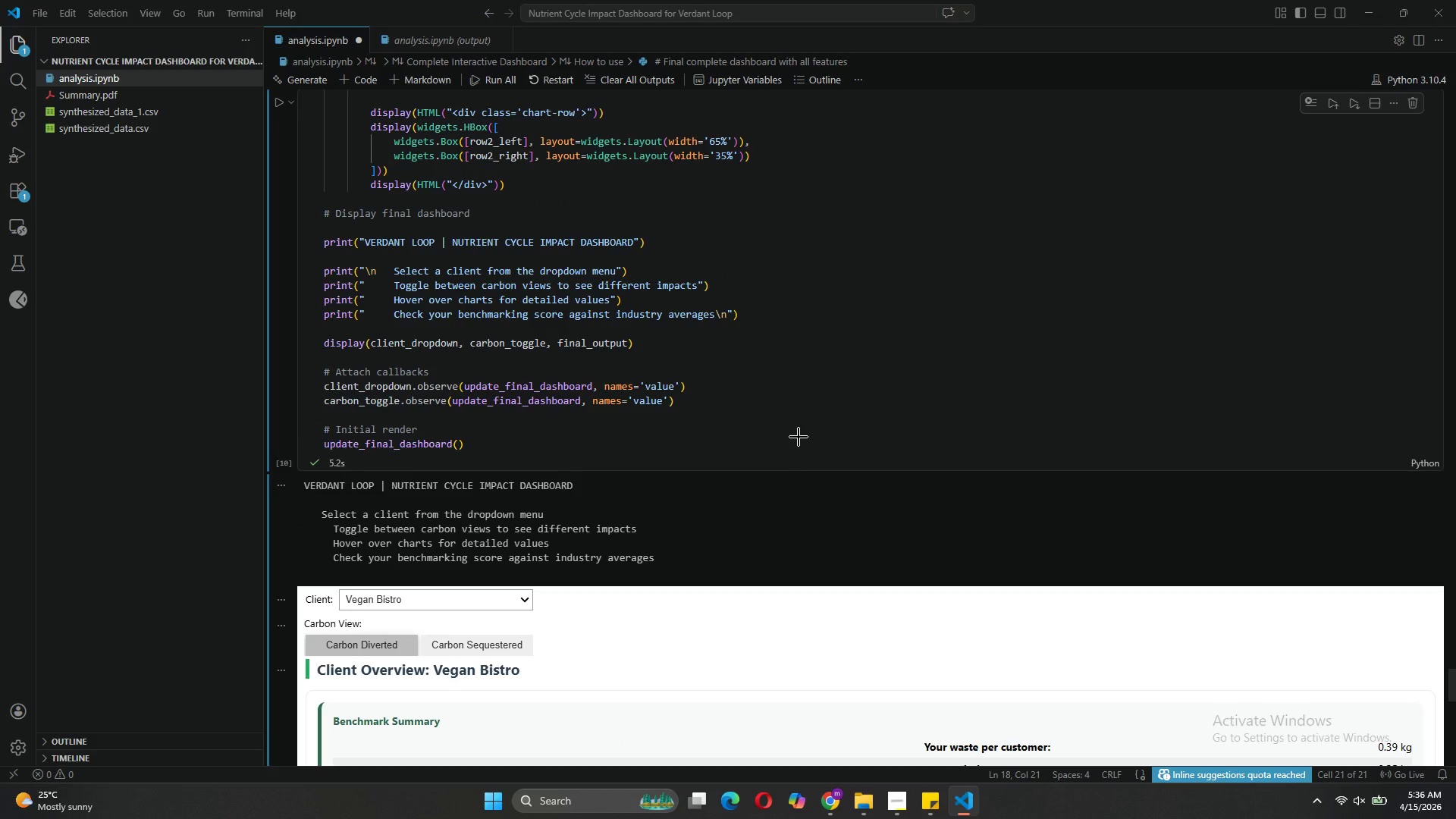 
scroll: coordinate [799, 441], scroll_direction: down, amount: 19.0
 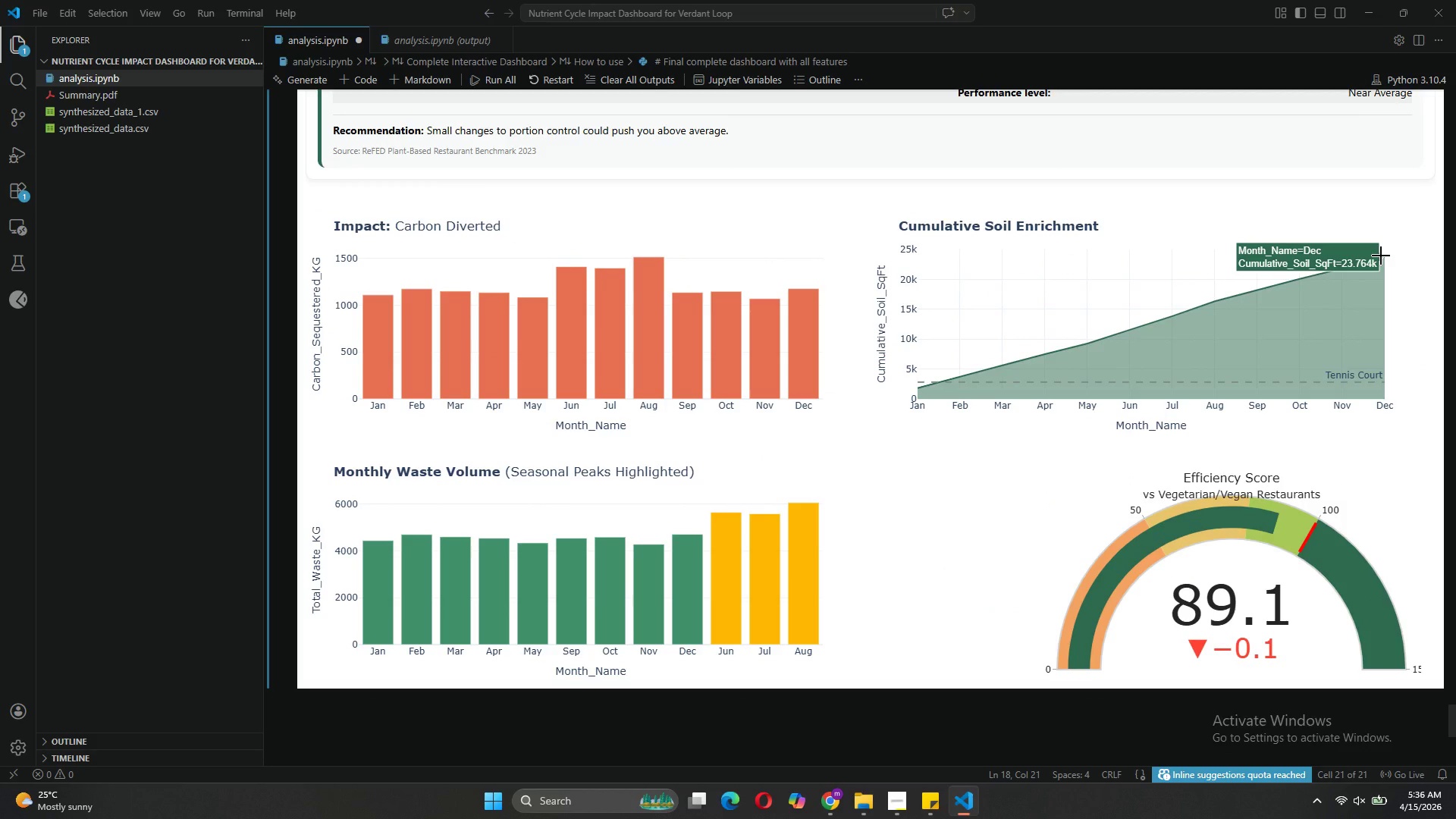 
wait(14.78)
 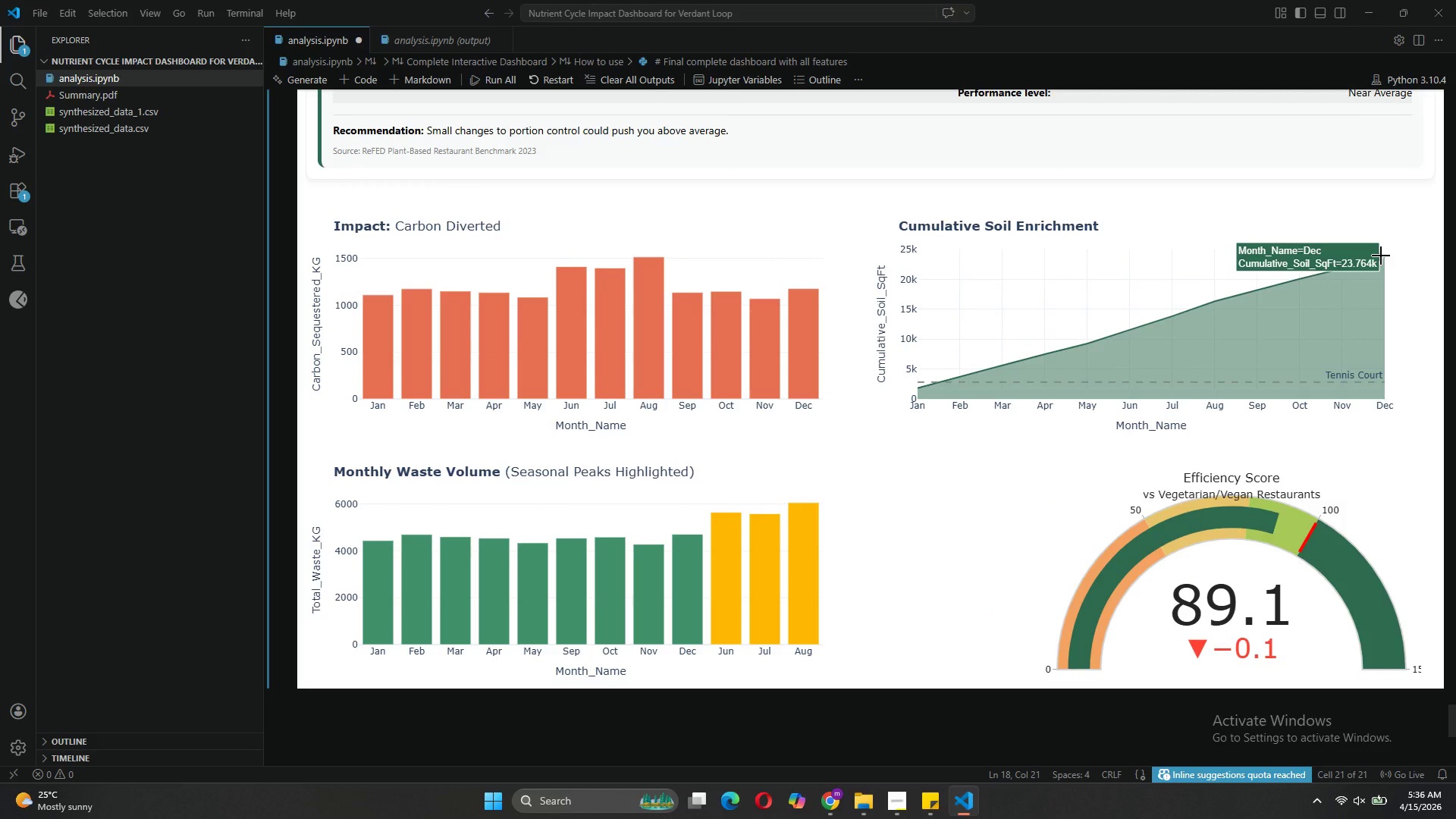 
scroll: coordinate [671, 479], scroll_direction: up, amount: 7.0
 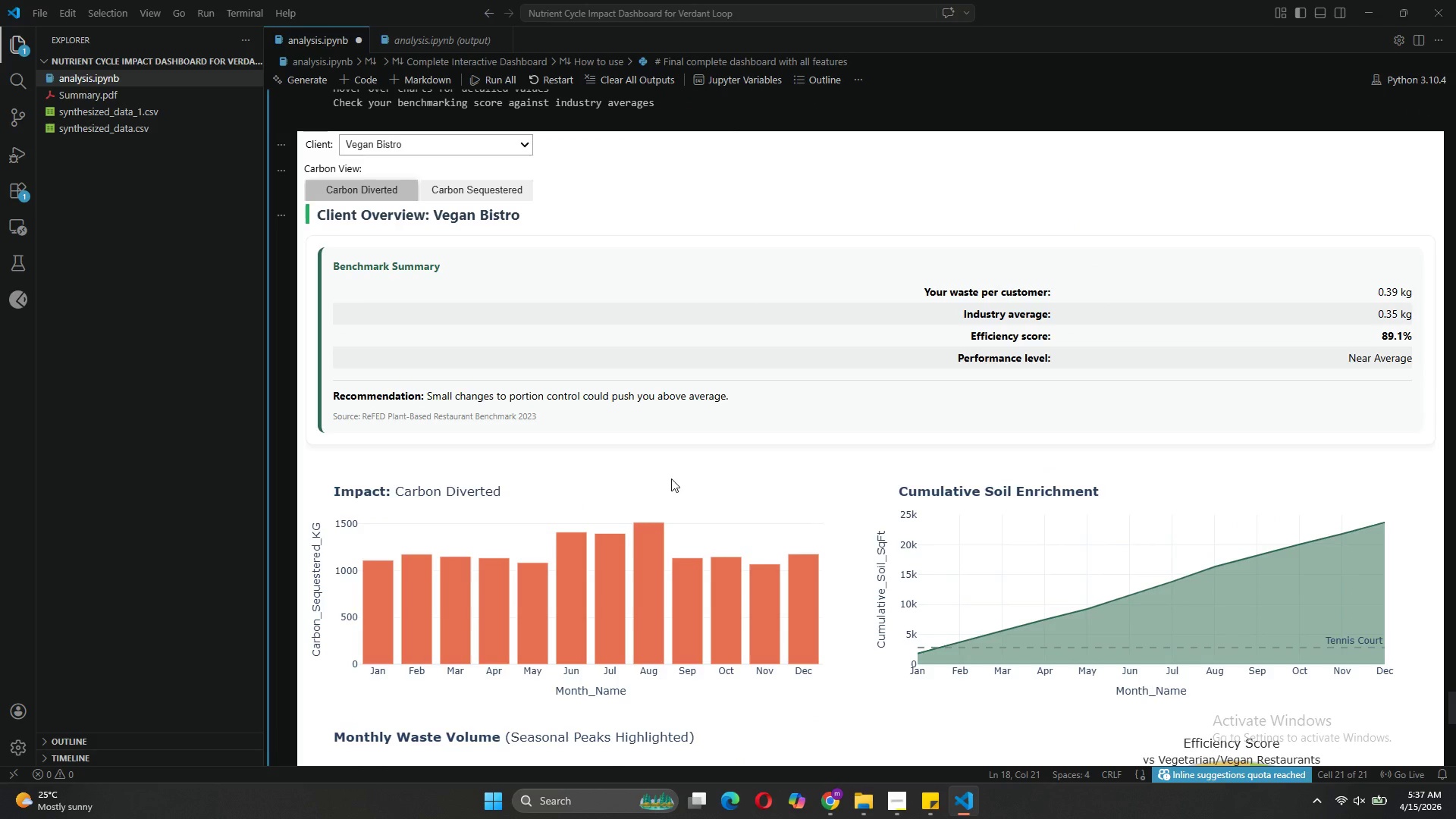 
wait(6.93)
 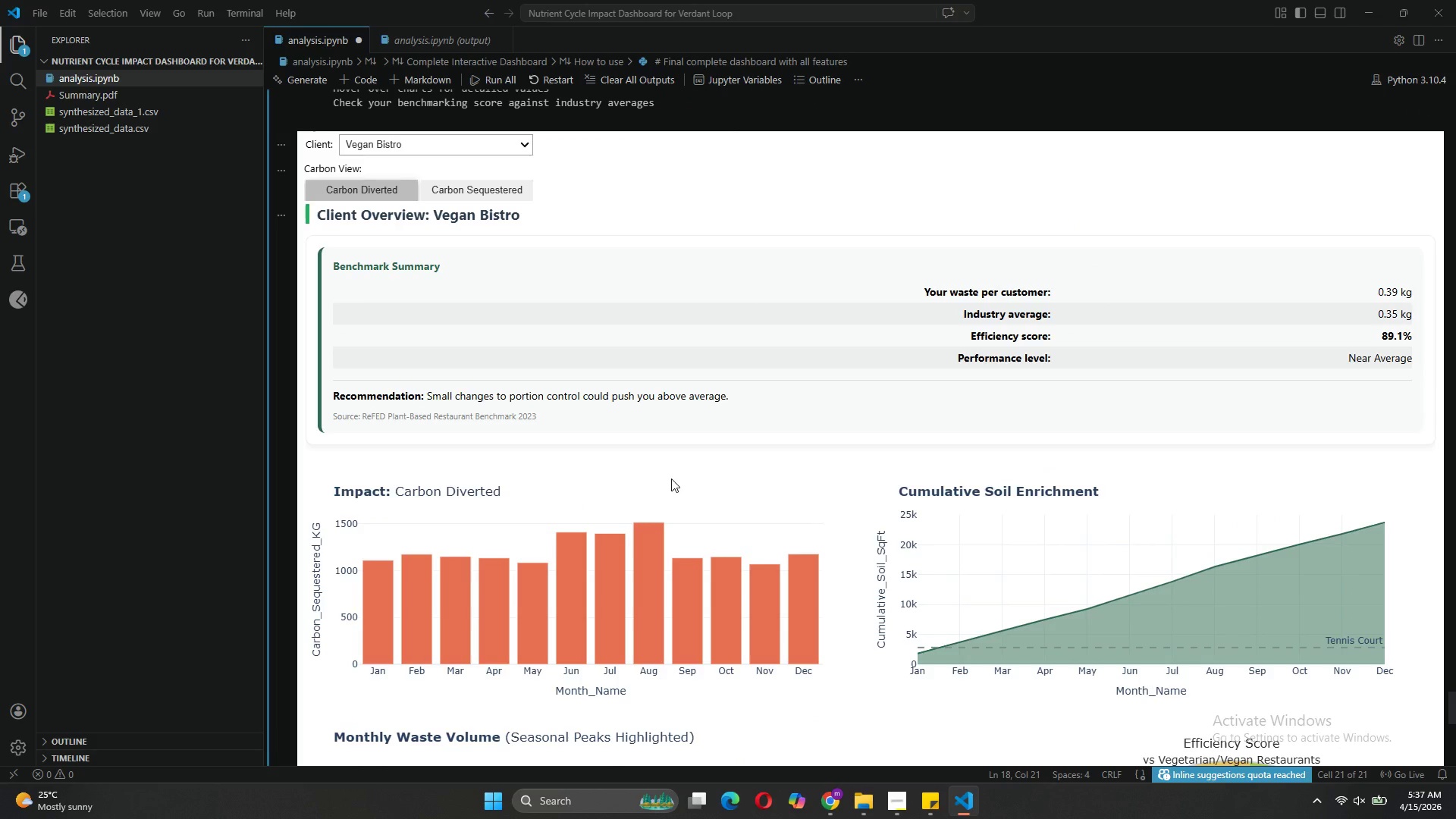 
scroll: coordinate [671, 479], scroll_direction: down, amount: 7.0
 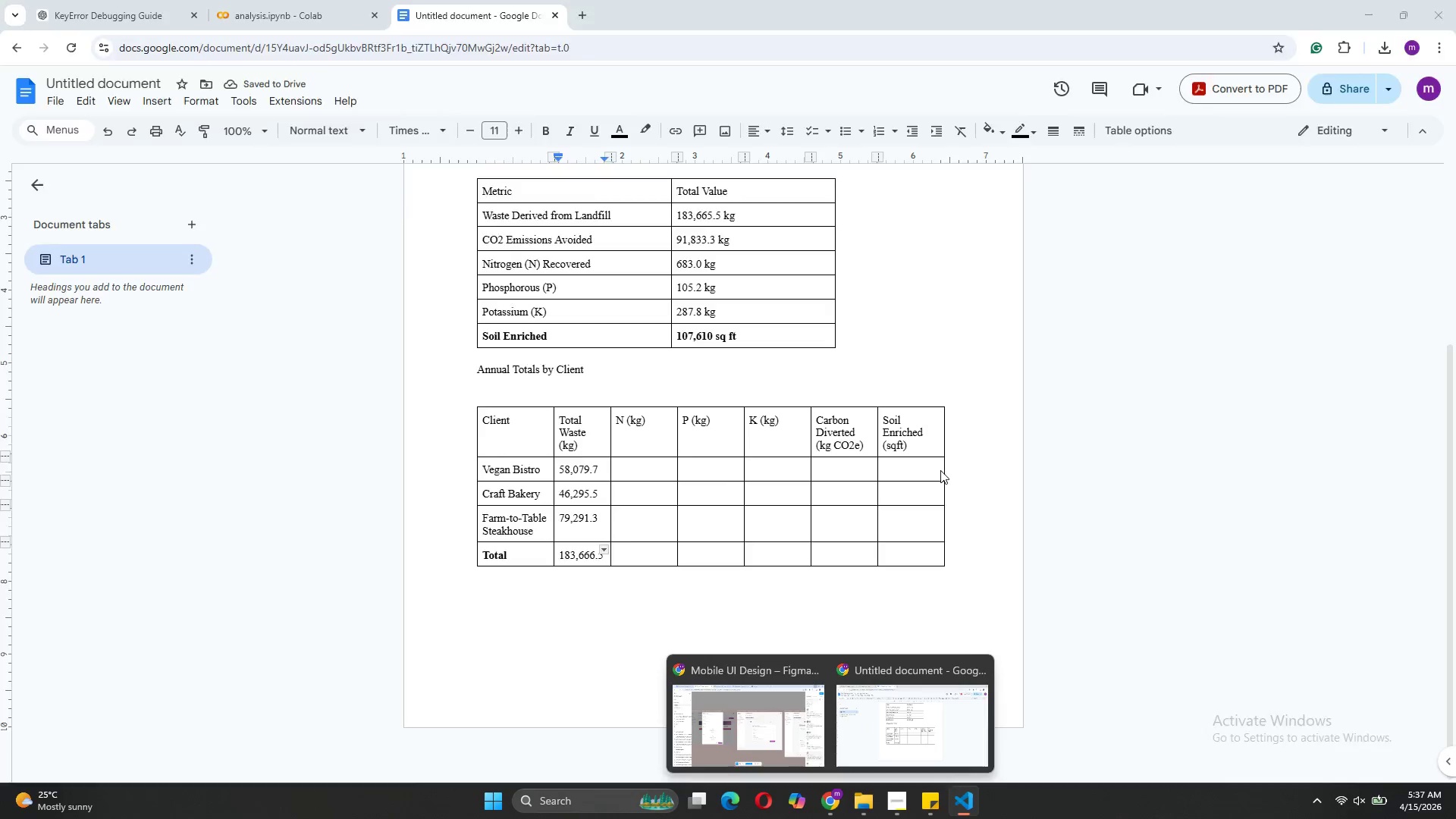 
wait(20.42)
 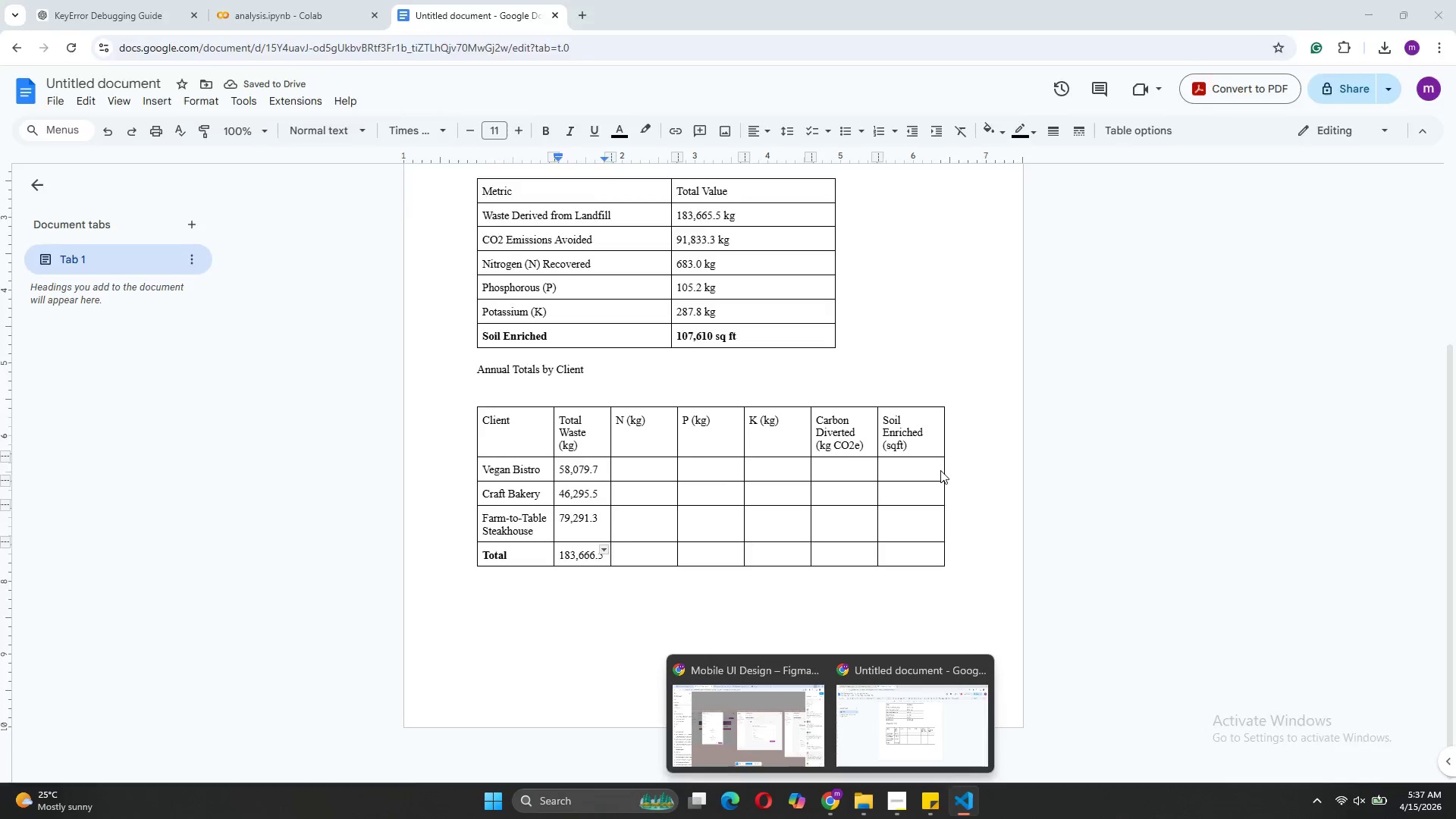 
mouse_move([836, 503])
 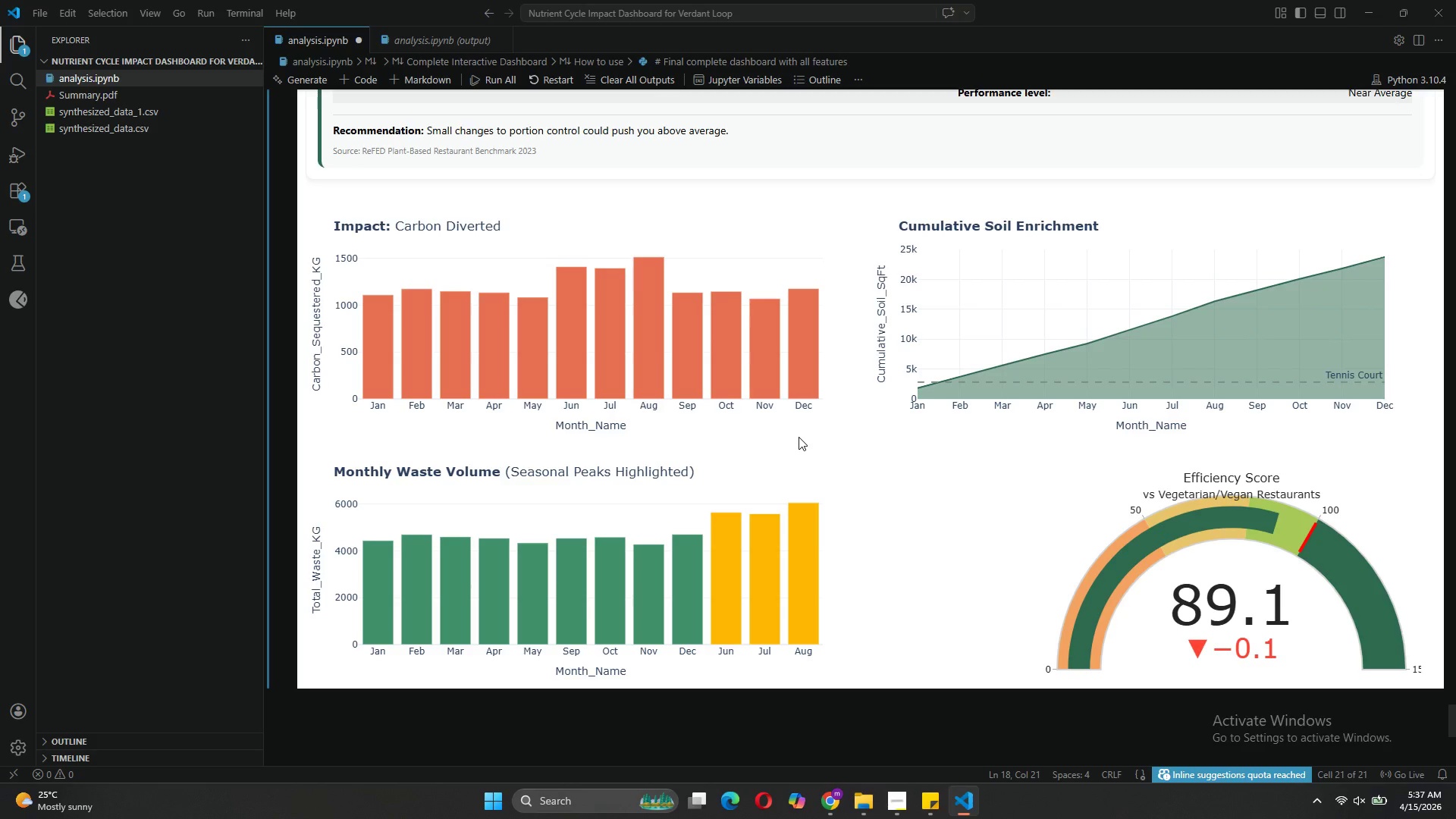 
wait(16.75)
 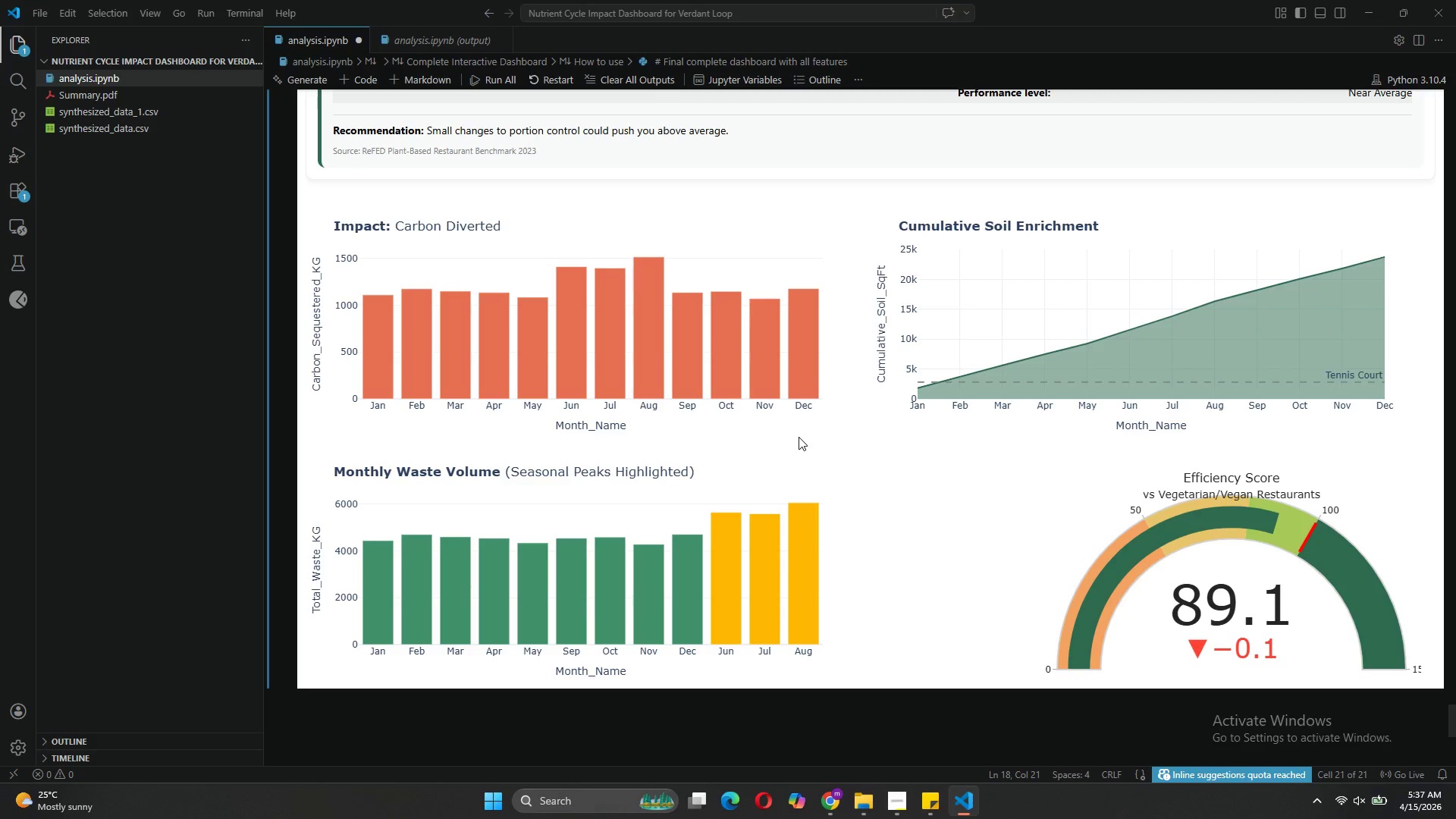 
scroll: coordinate [997, 556], scroll_direction: down, amount: 4.0
 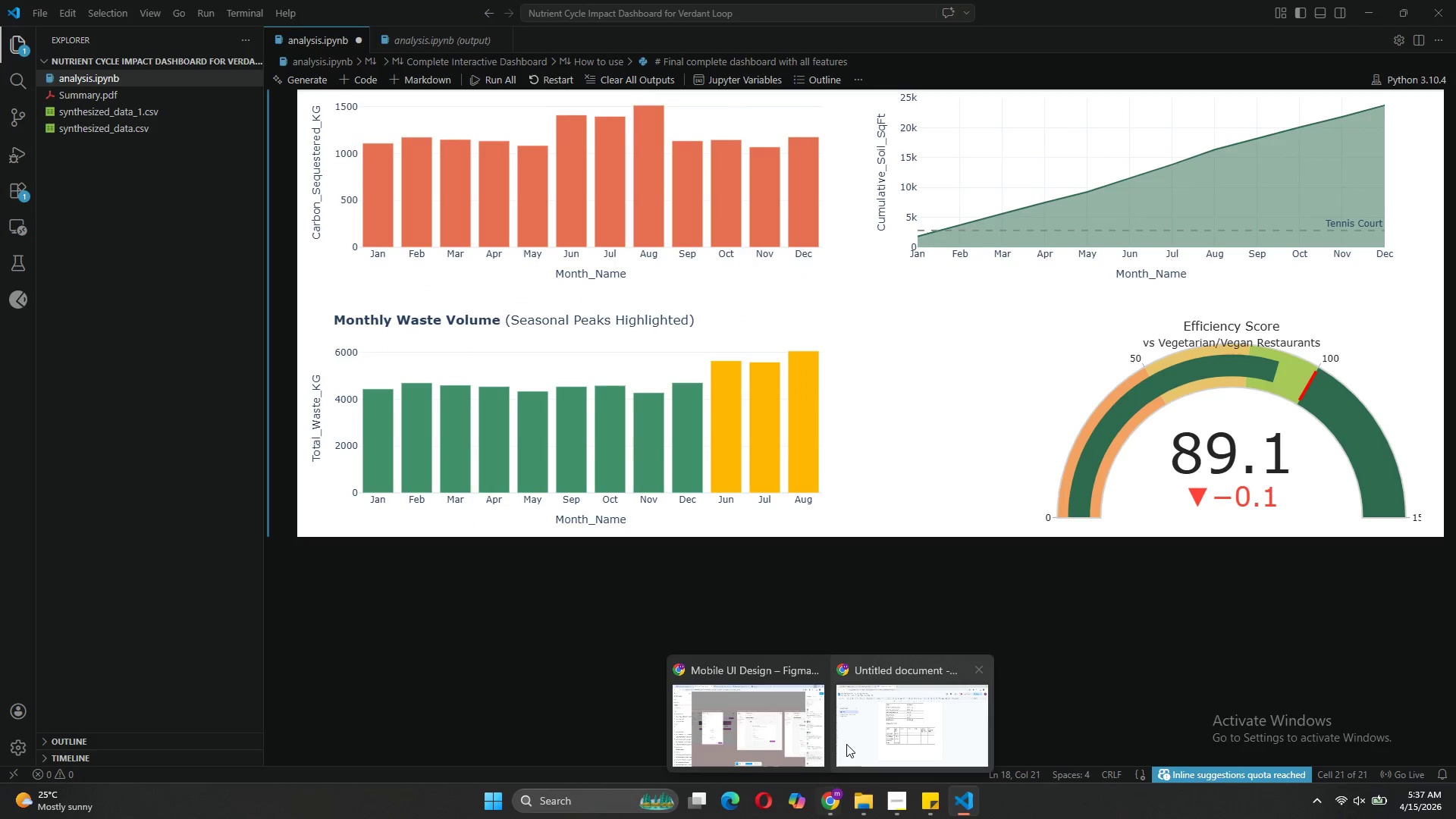 
left_click([854, 723])
 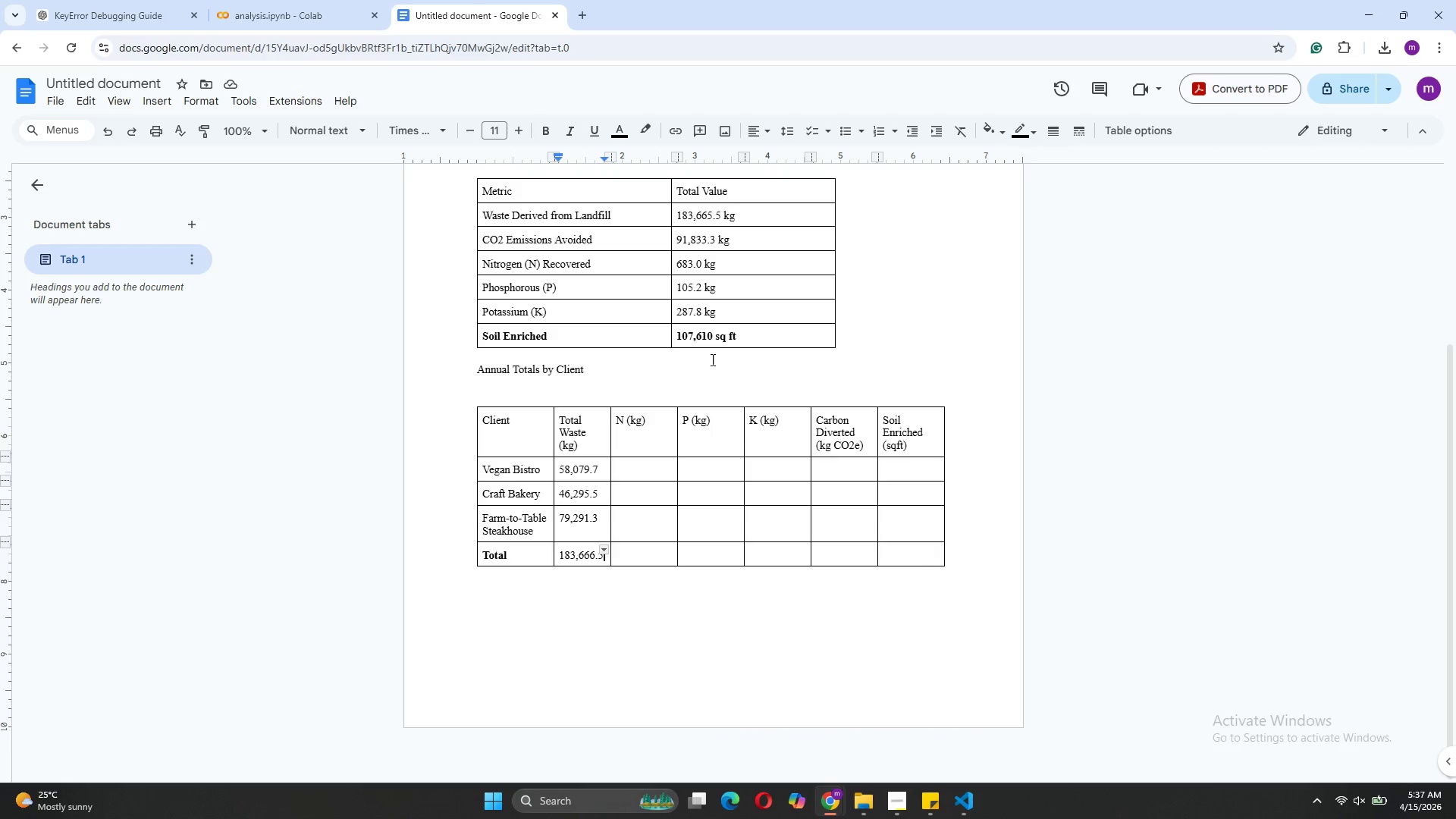 
scroll: coordinate [708, 367], scroll_direction: up, amount: 4.0
 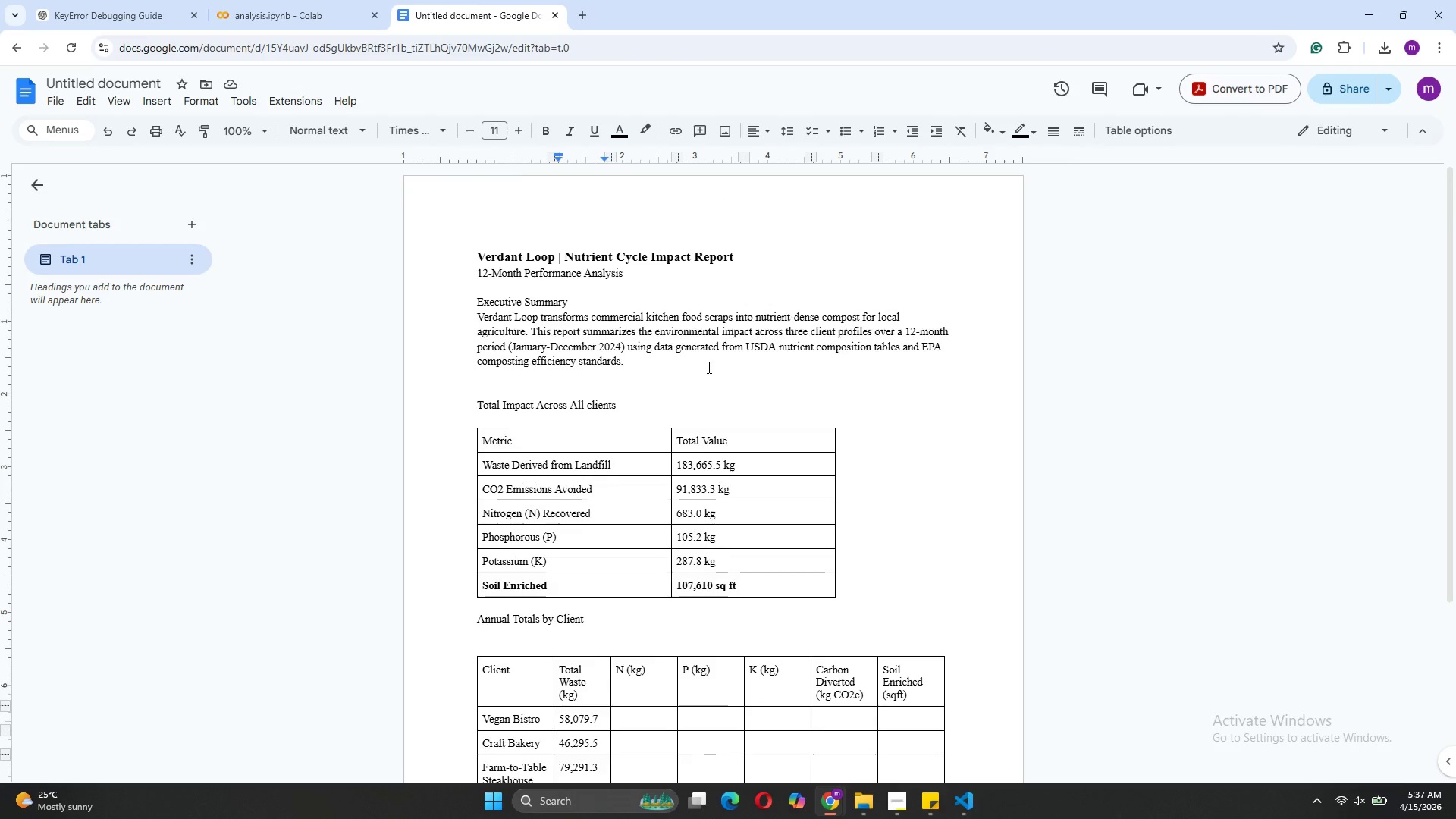 
scroll: coordinate [708, 367], scroll_direction: down, amount: 4.0
 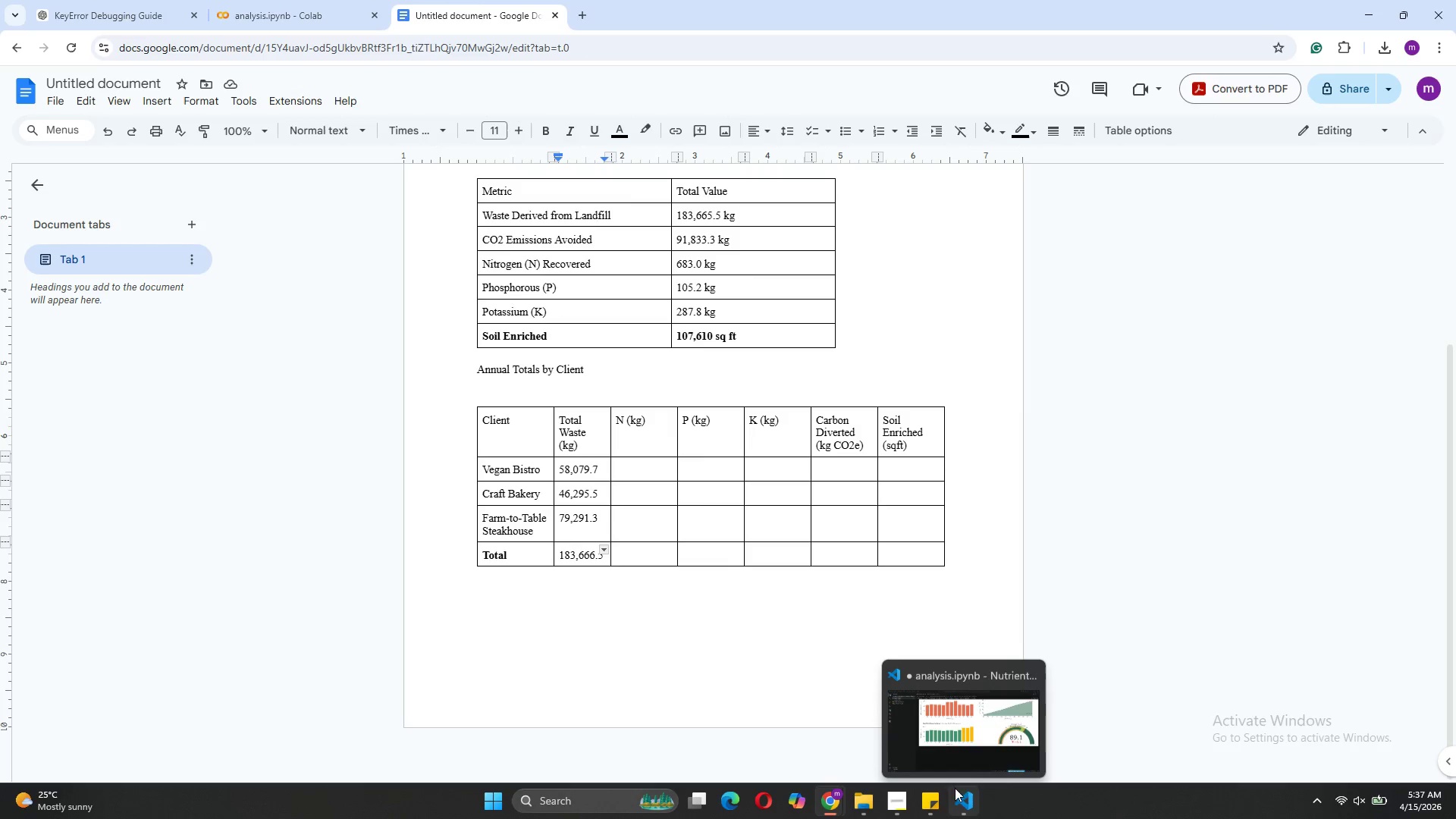 
left_click([956, 701])
 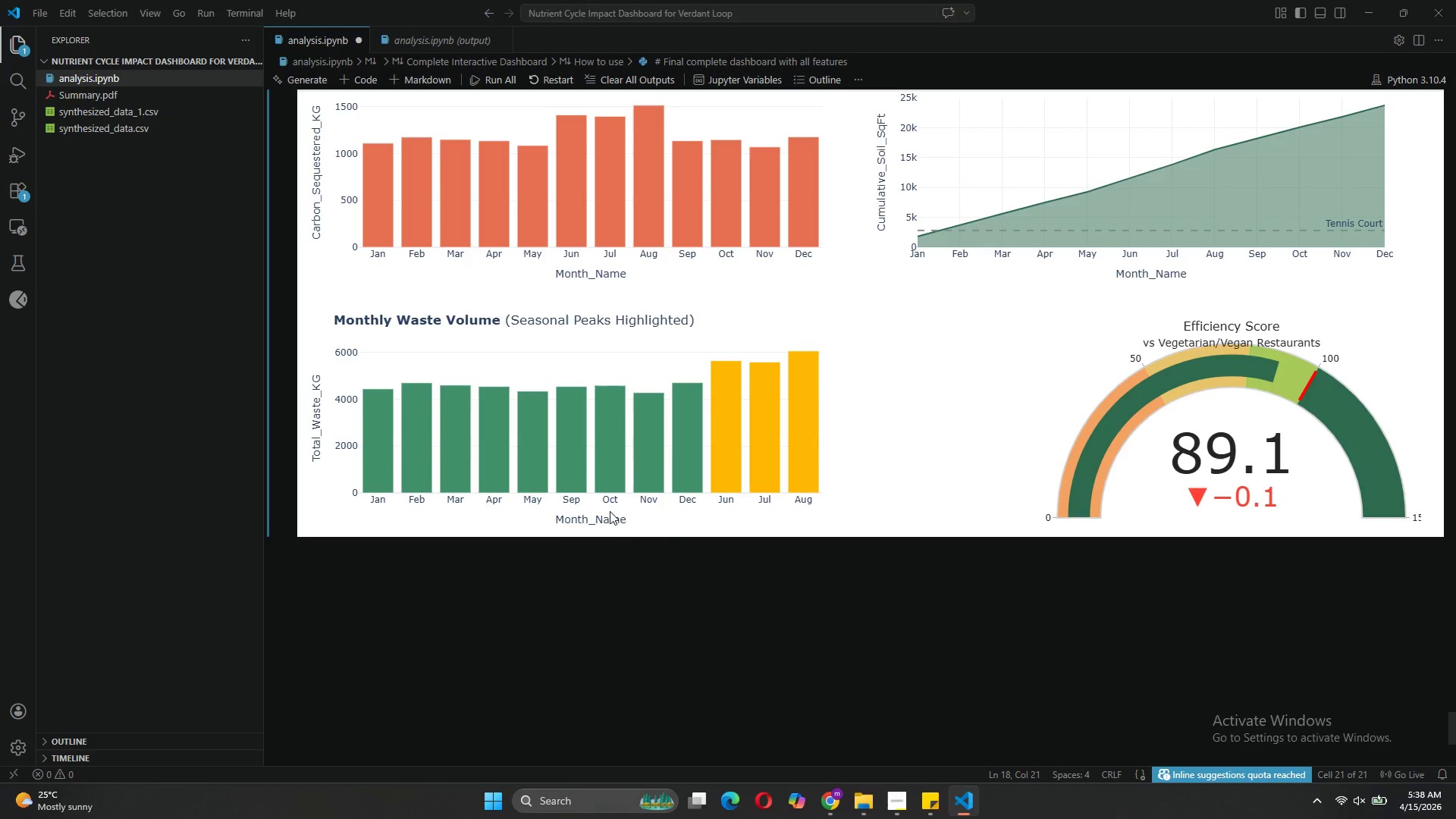 
left_click([686, 538])
 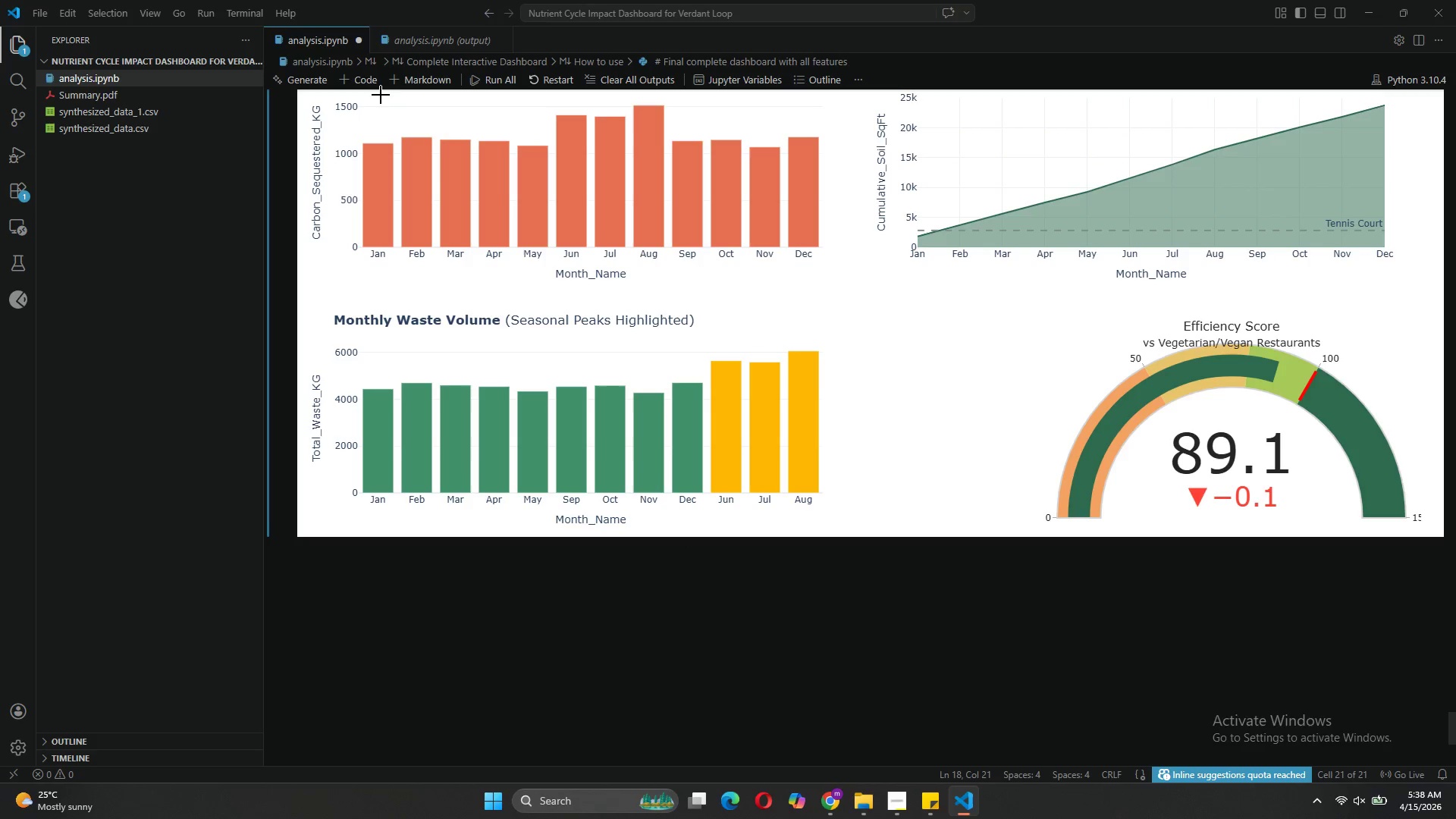 
left_click([371, 77])
 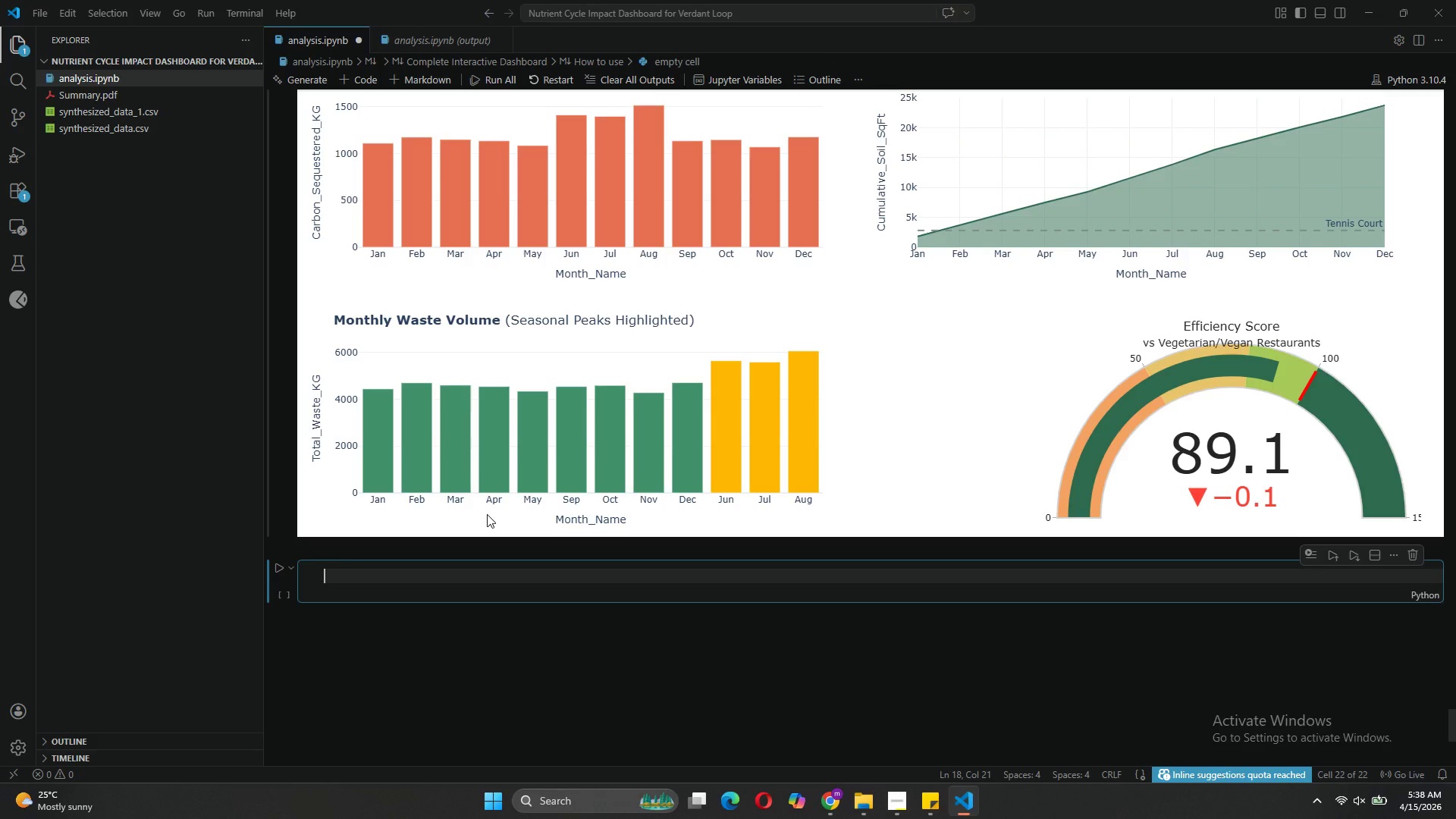 
wait(5.12)
 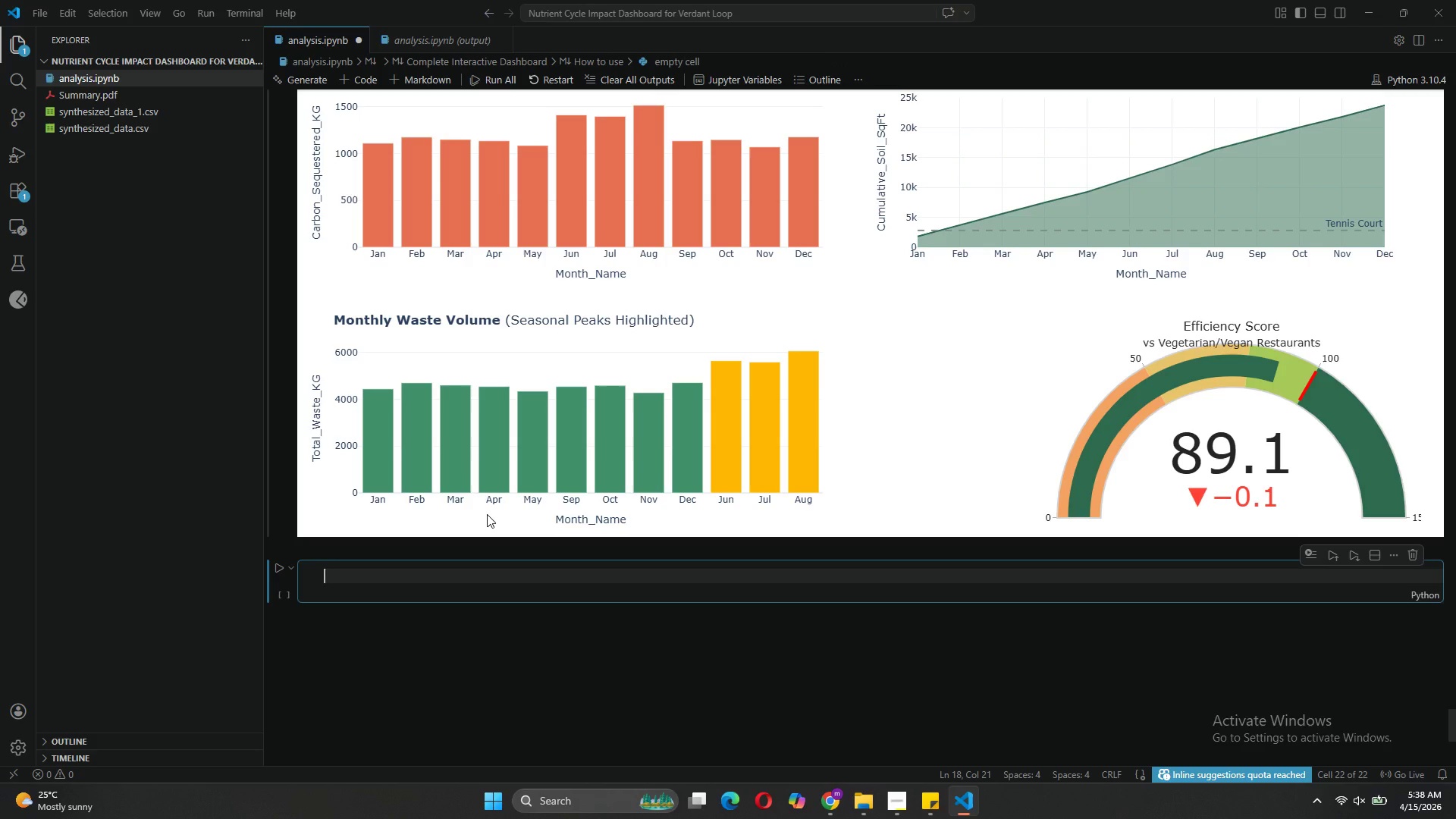 
key(Shift+3)
 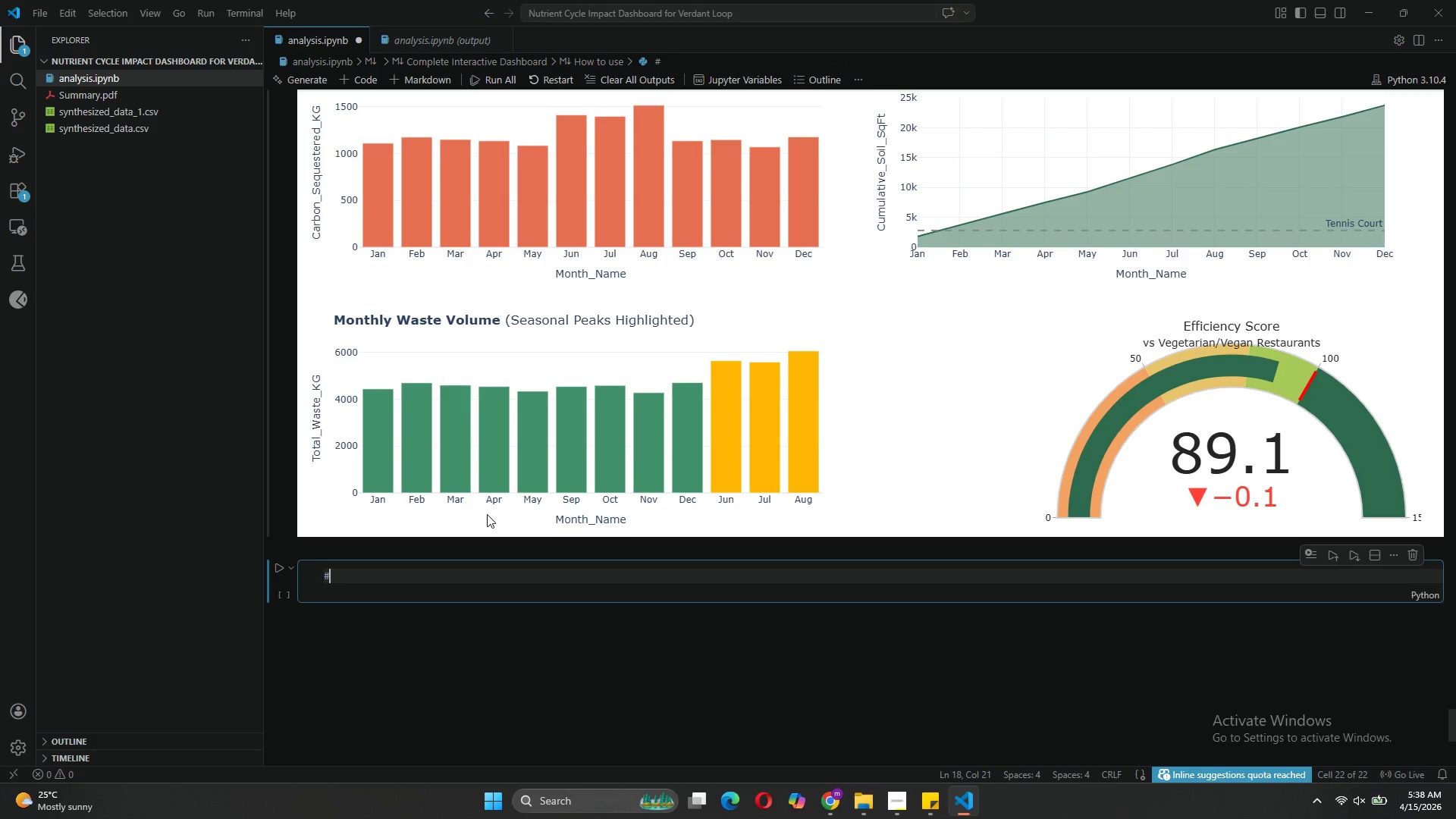 
type( Month benchmarks ()
key(Backspace)
 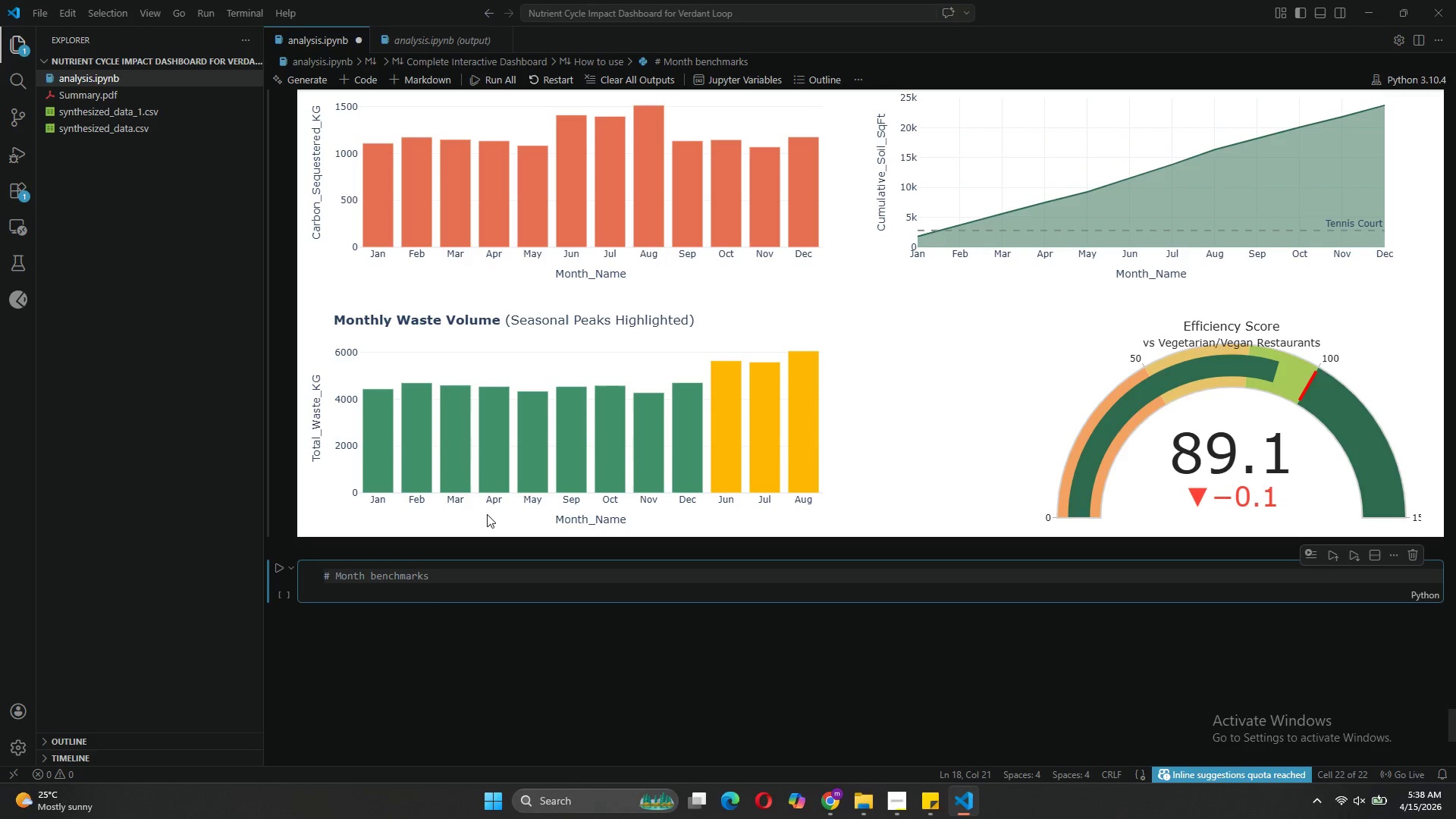 
key(Enter)
 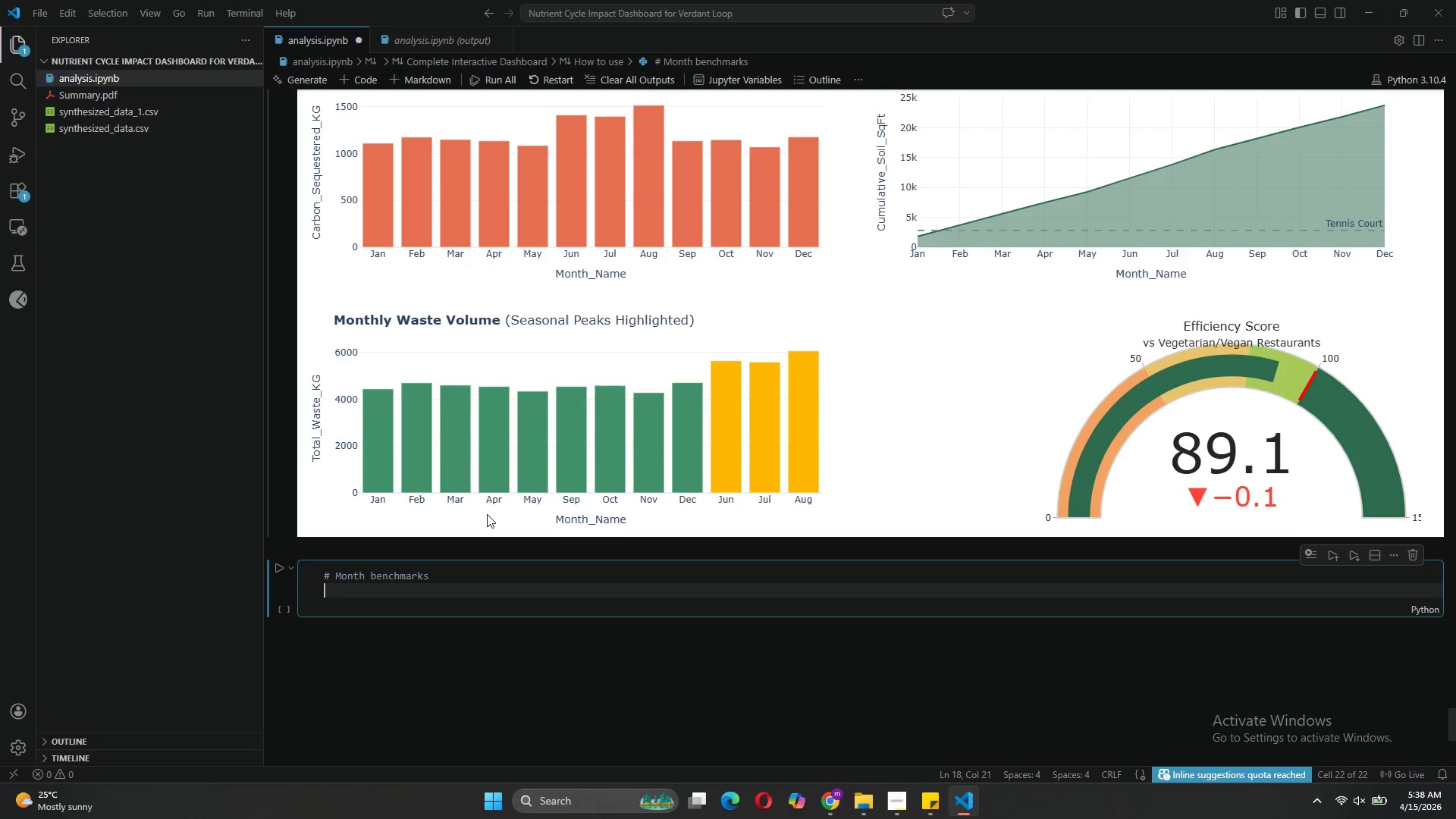 
type(# Source )
key(Backspace)
type(: ReFED)
 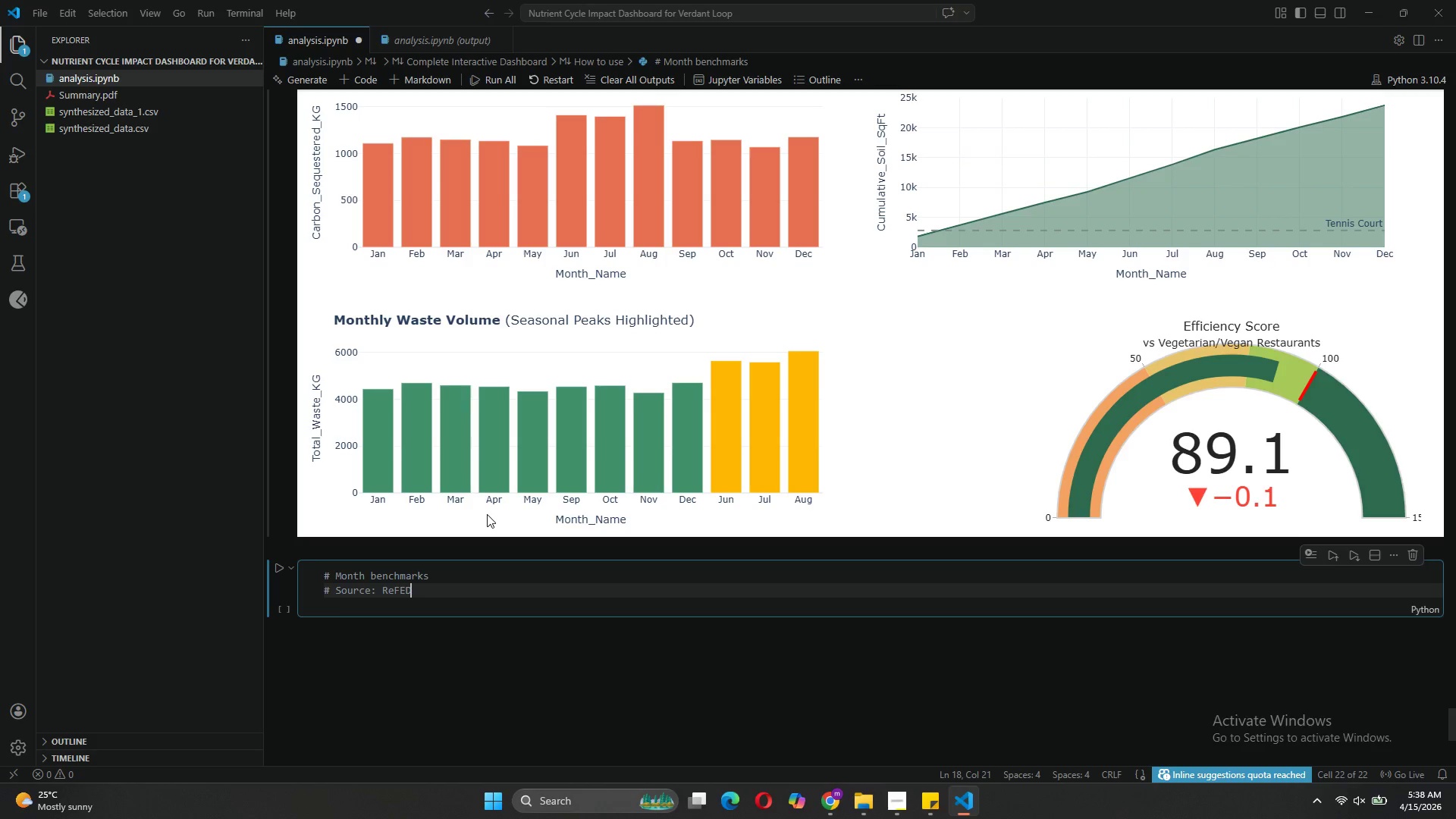 
type( + EPA R)
key(Backspace)
type(FRC benchmarks adjusted to monthly)
 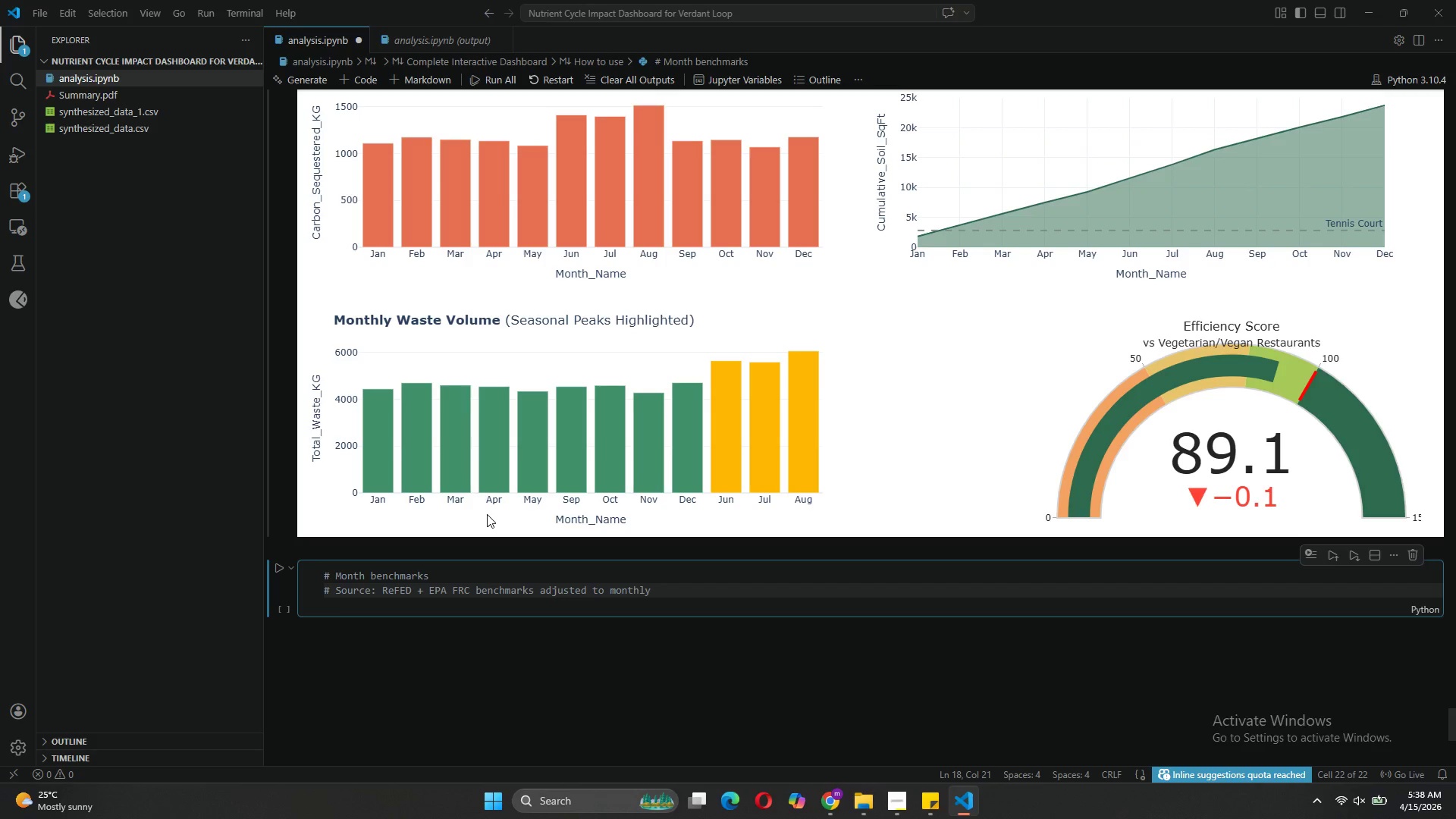 
key(Enter)
 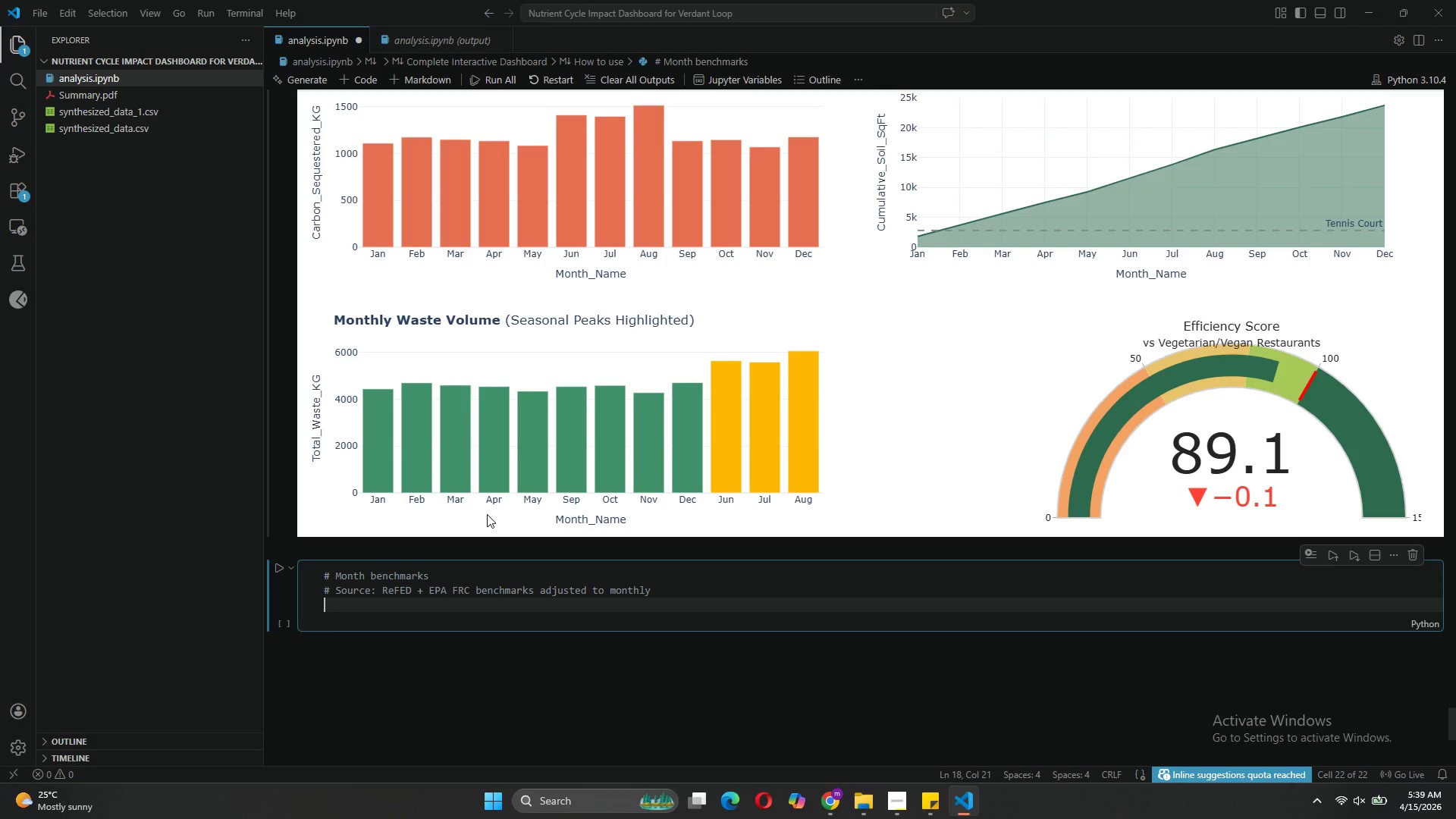 
key(Enter)
 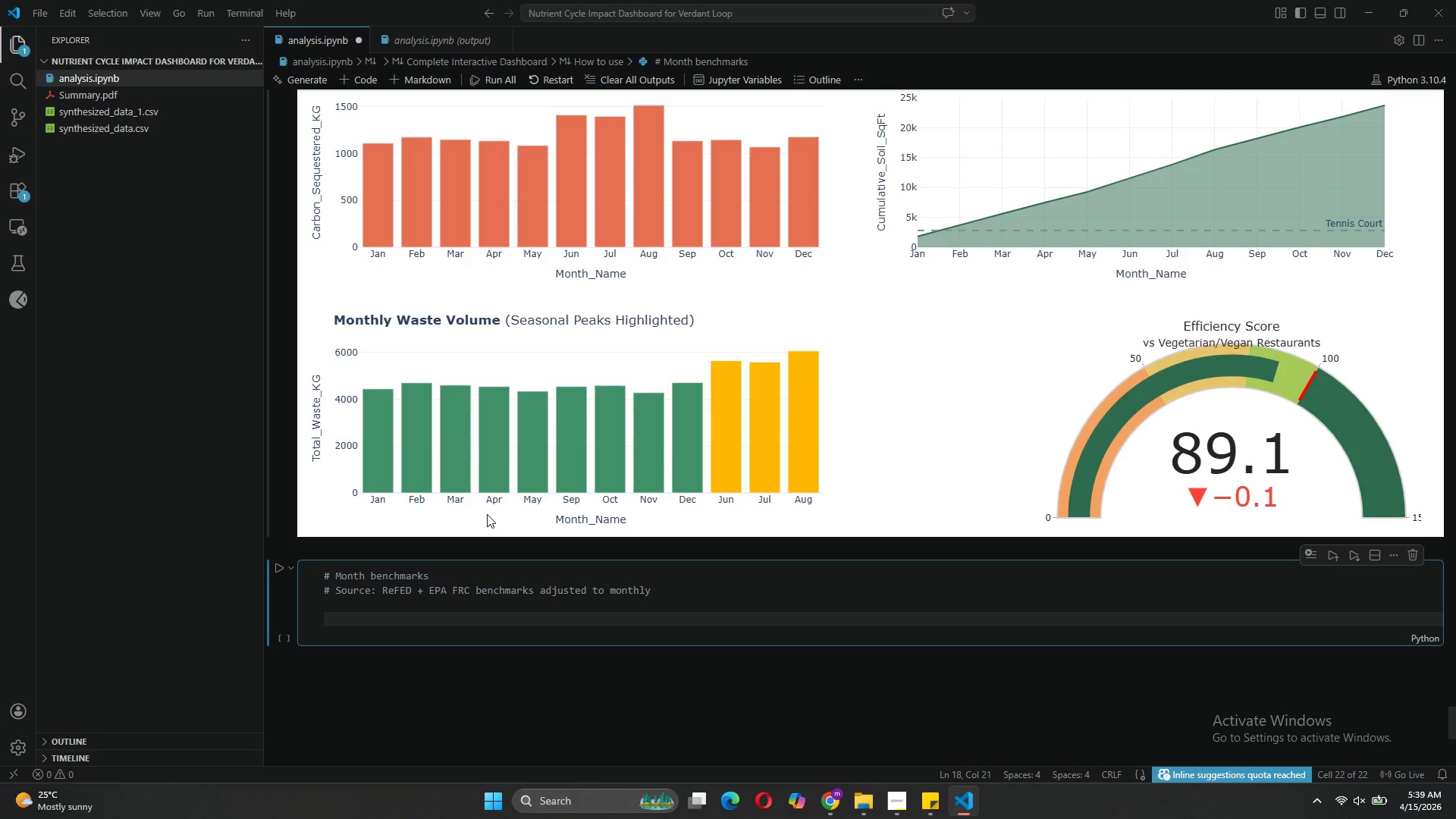 
type(Month)
key(Backspace)
key(Tab)
type( ={)
 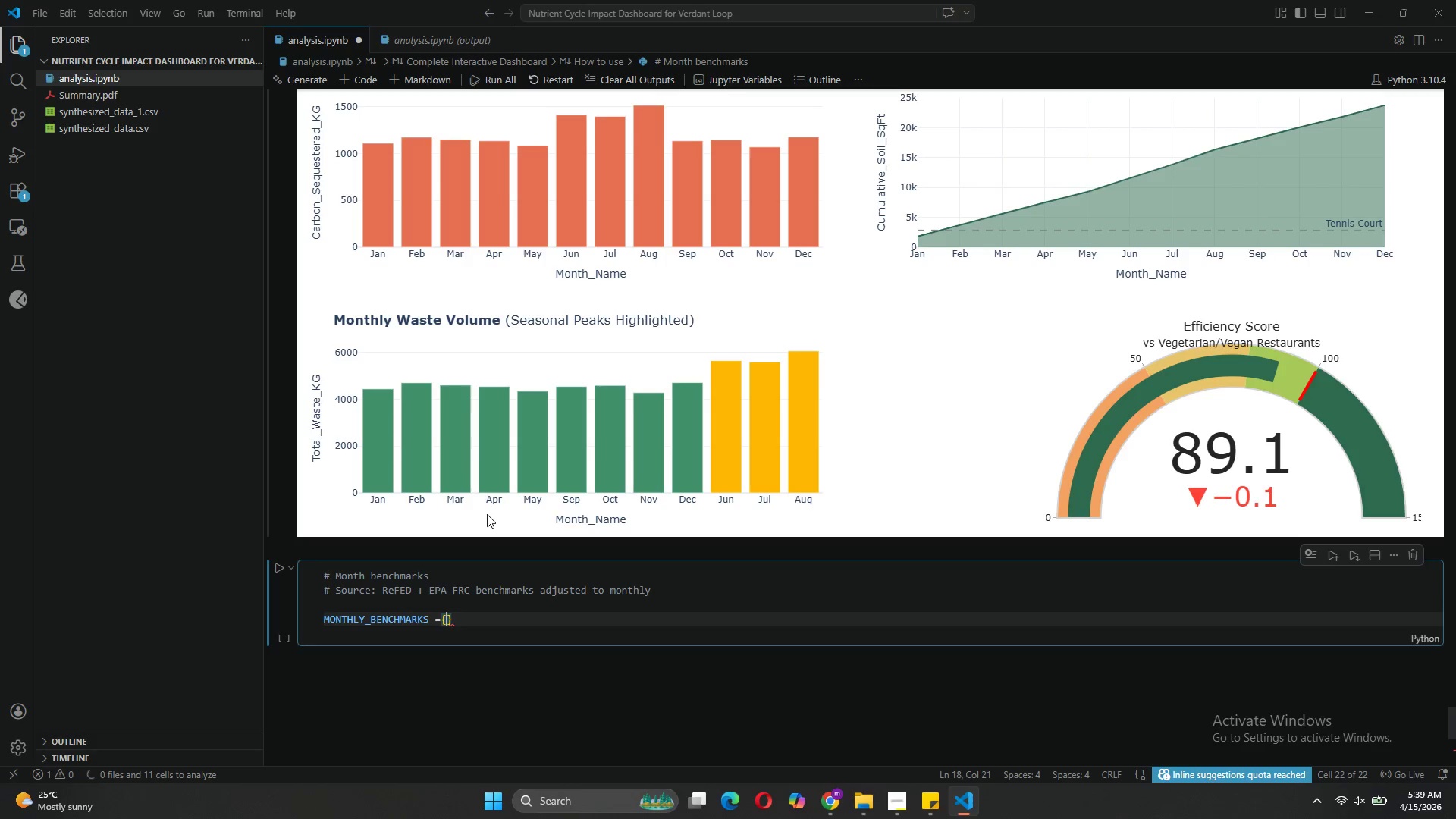 
 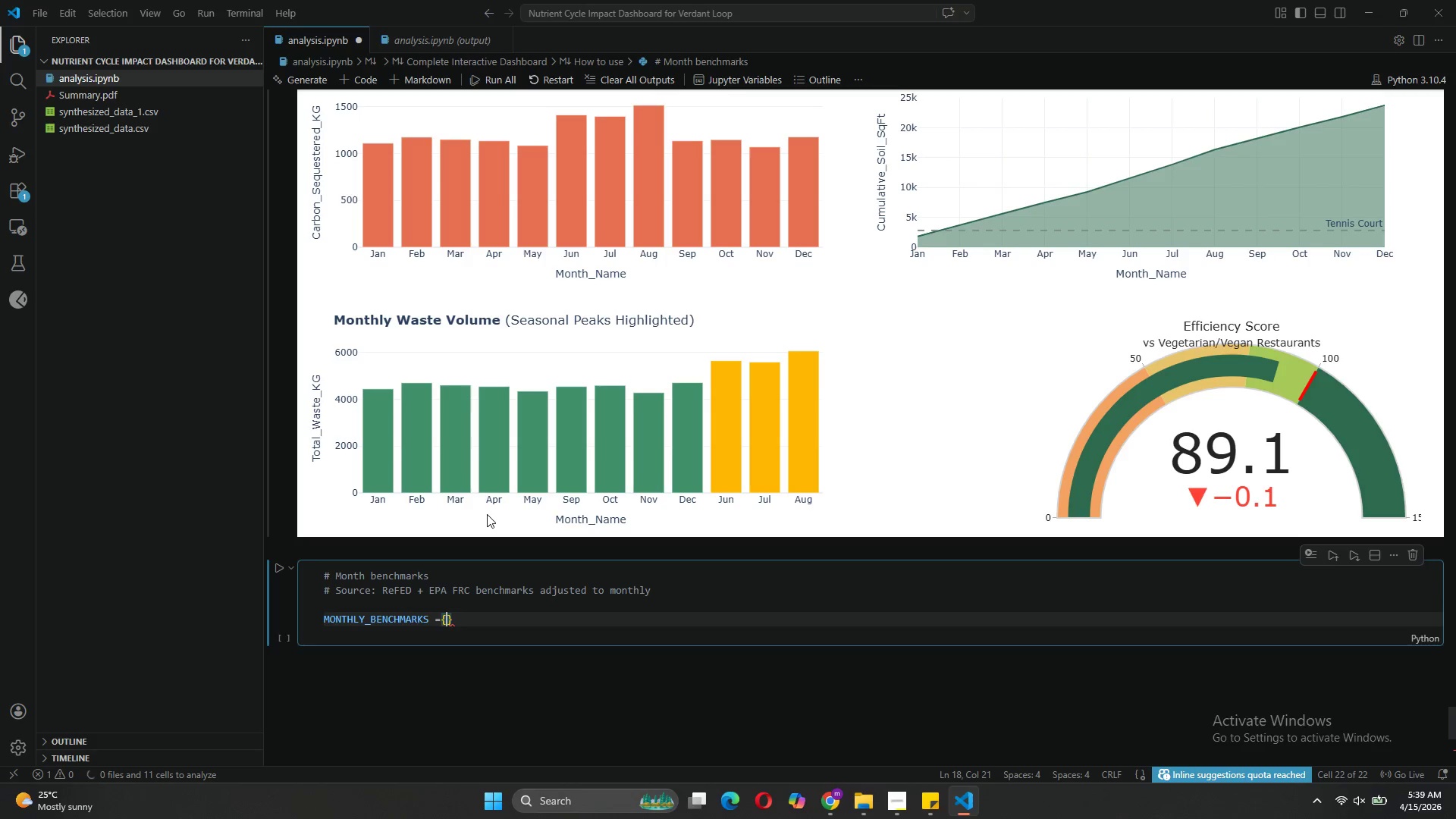 
key(Enter)
 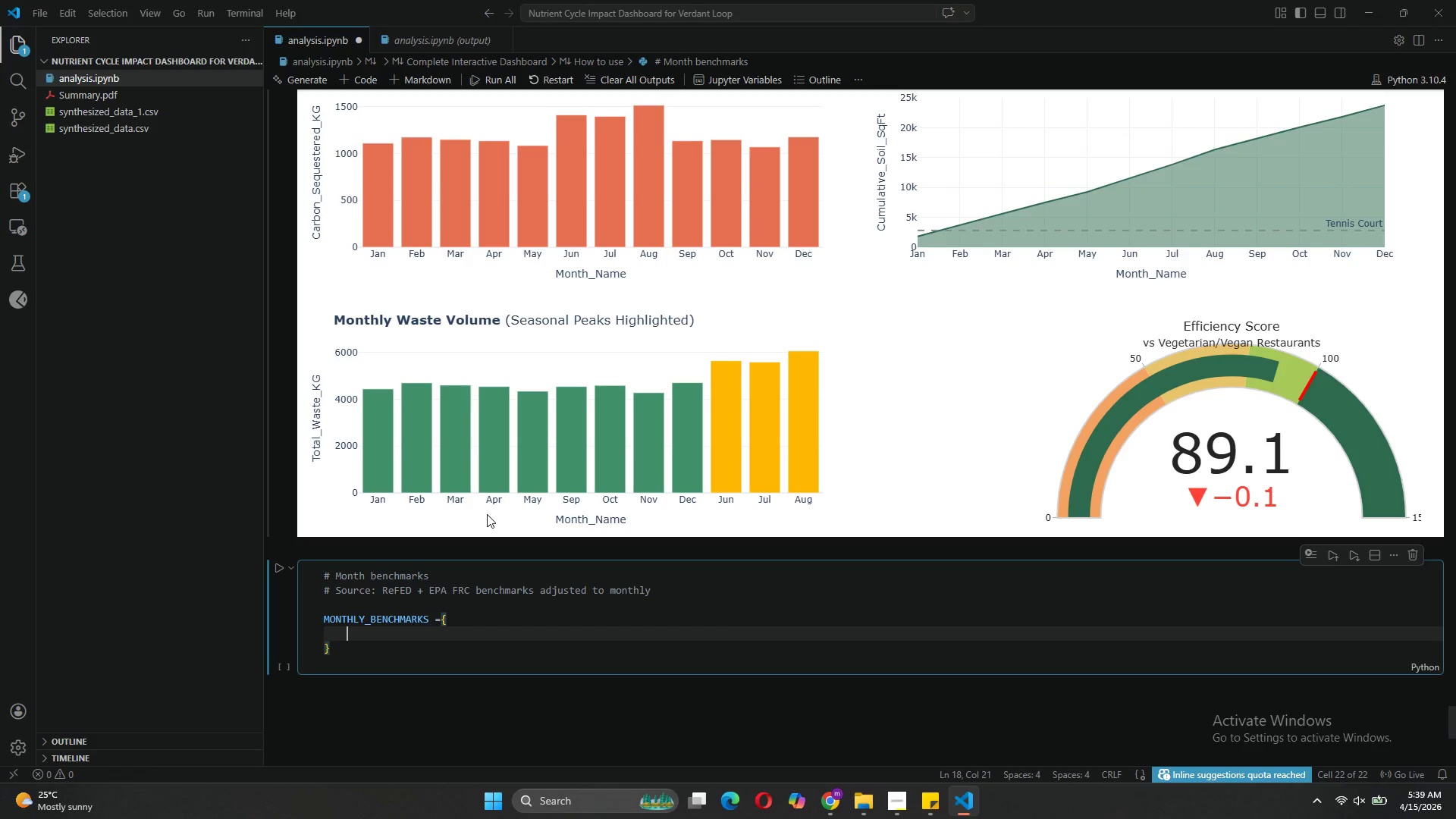 
type('Vegan Bistro)
 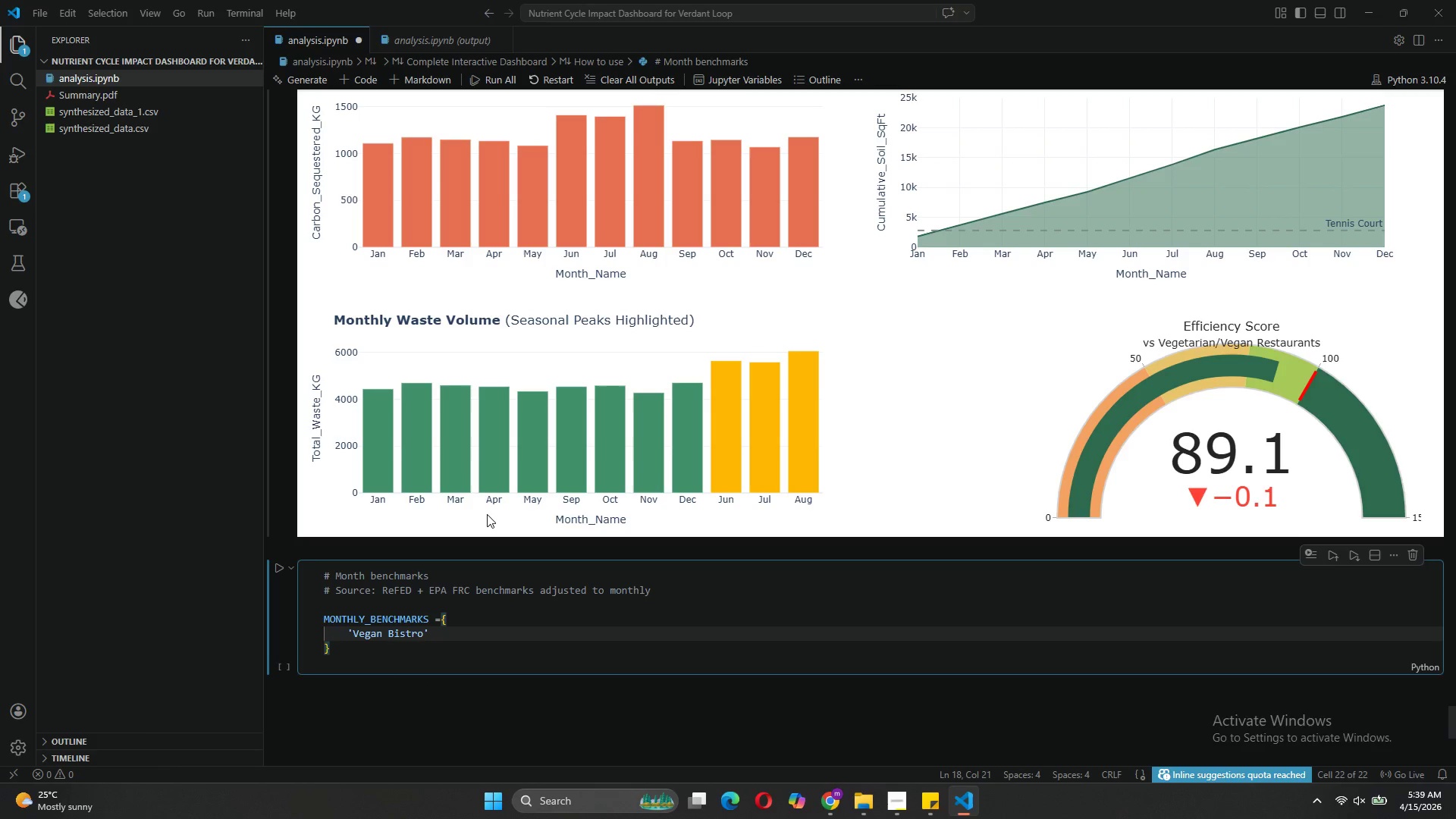 
key(ArrowRight)
 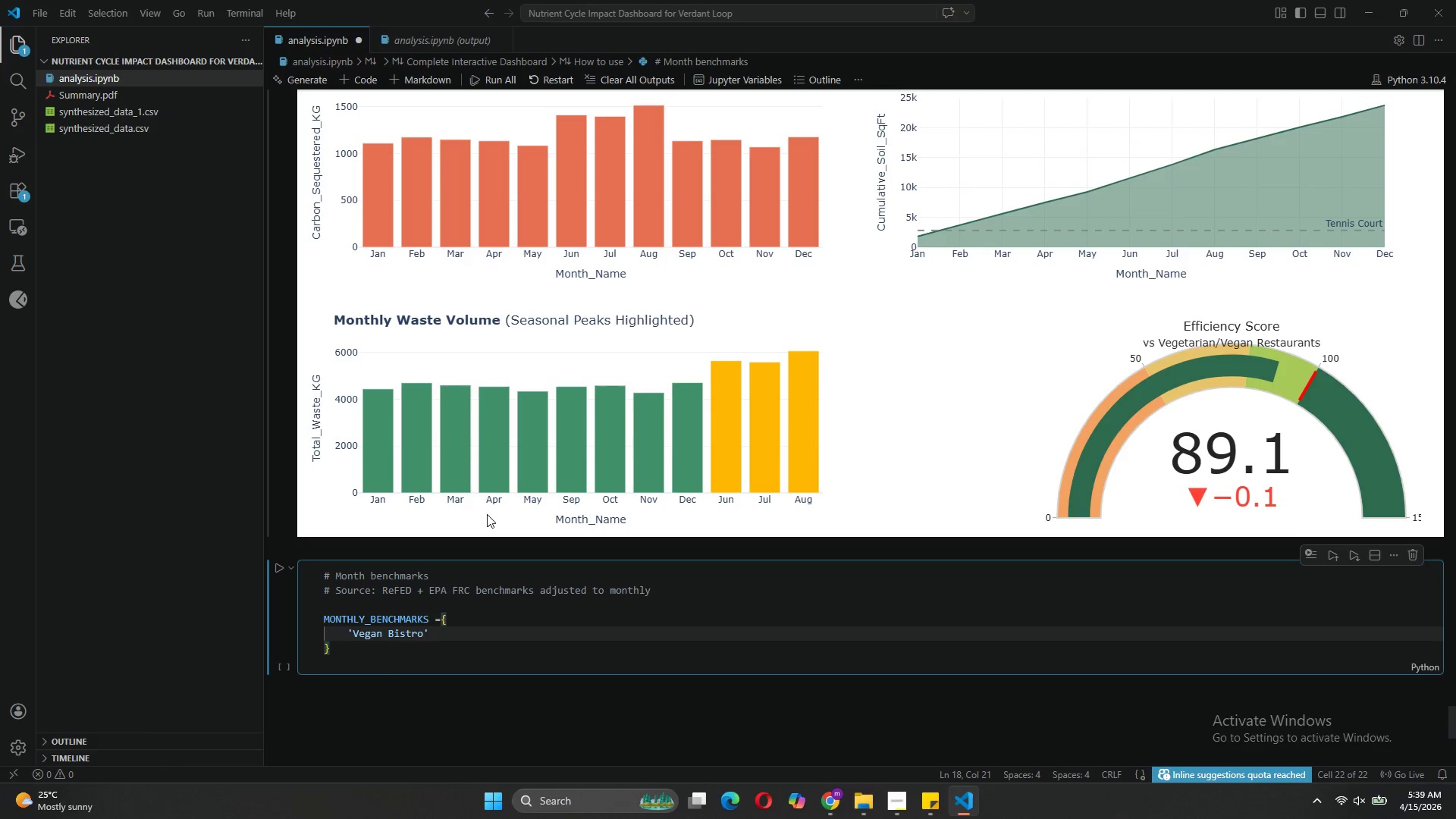 
type(: 0.88,)
 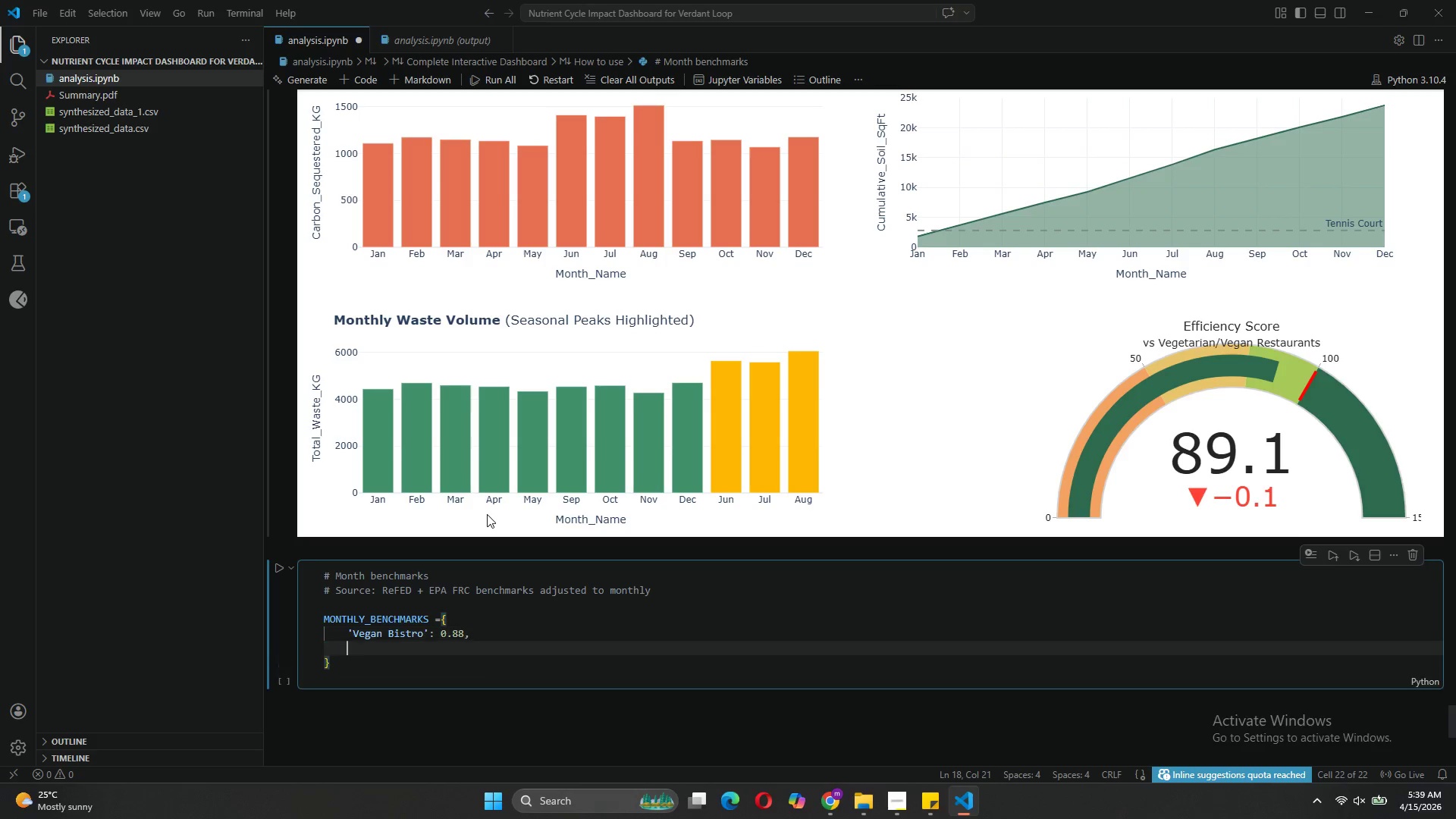 
key(Enter)
 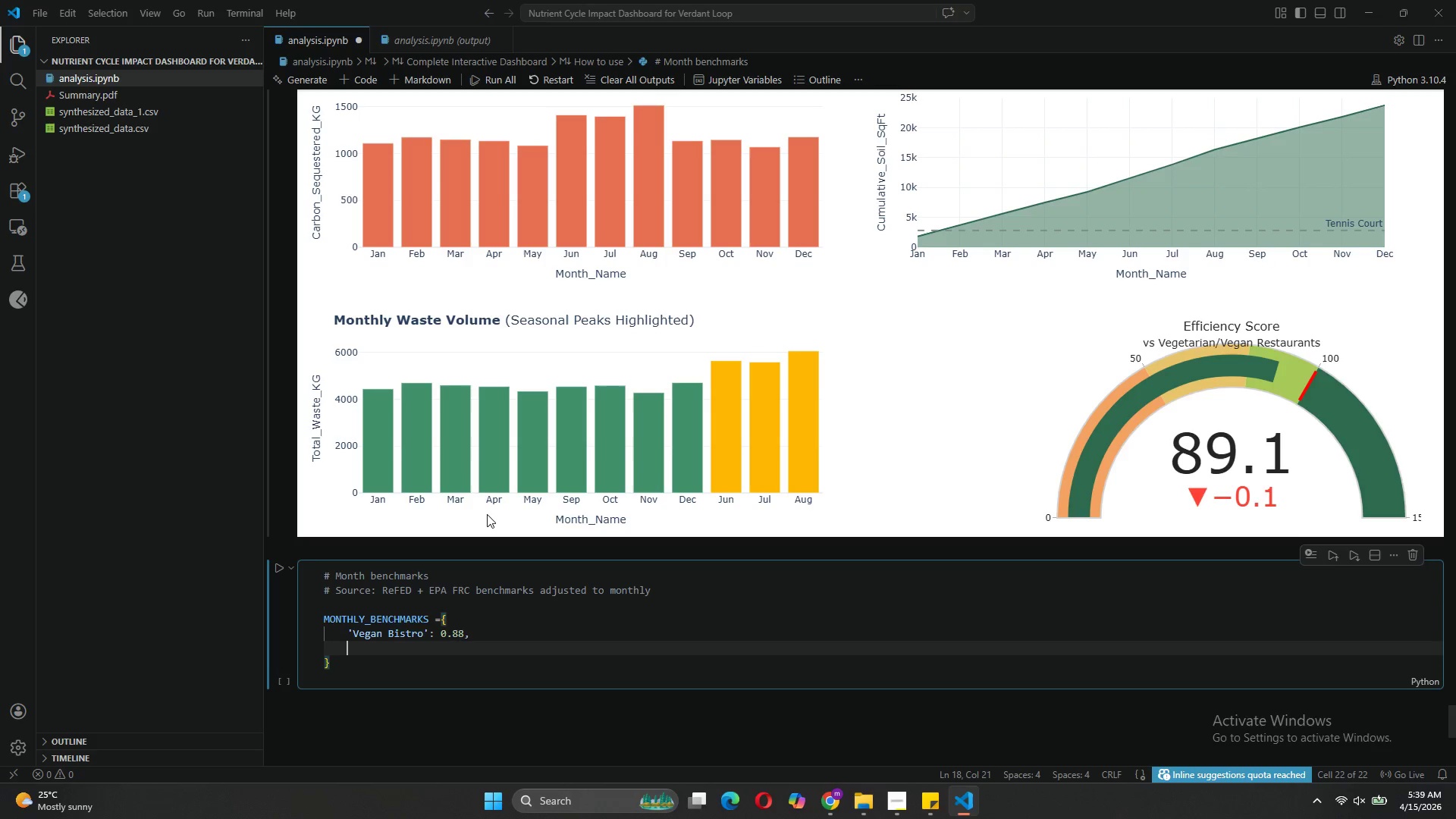 
type('Craft Bakery)
 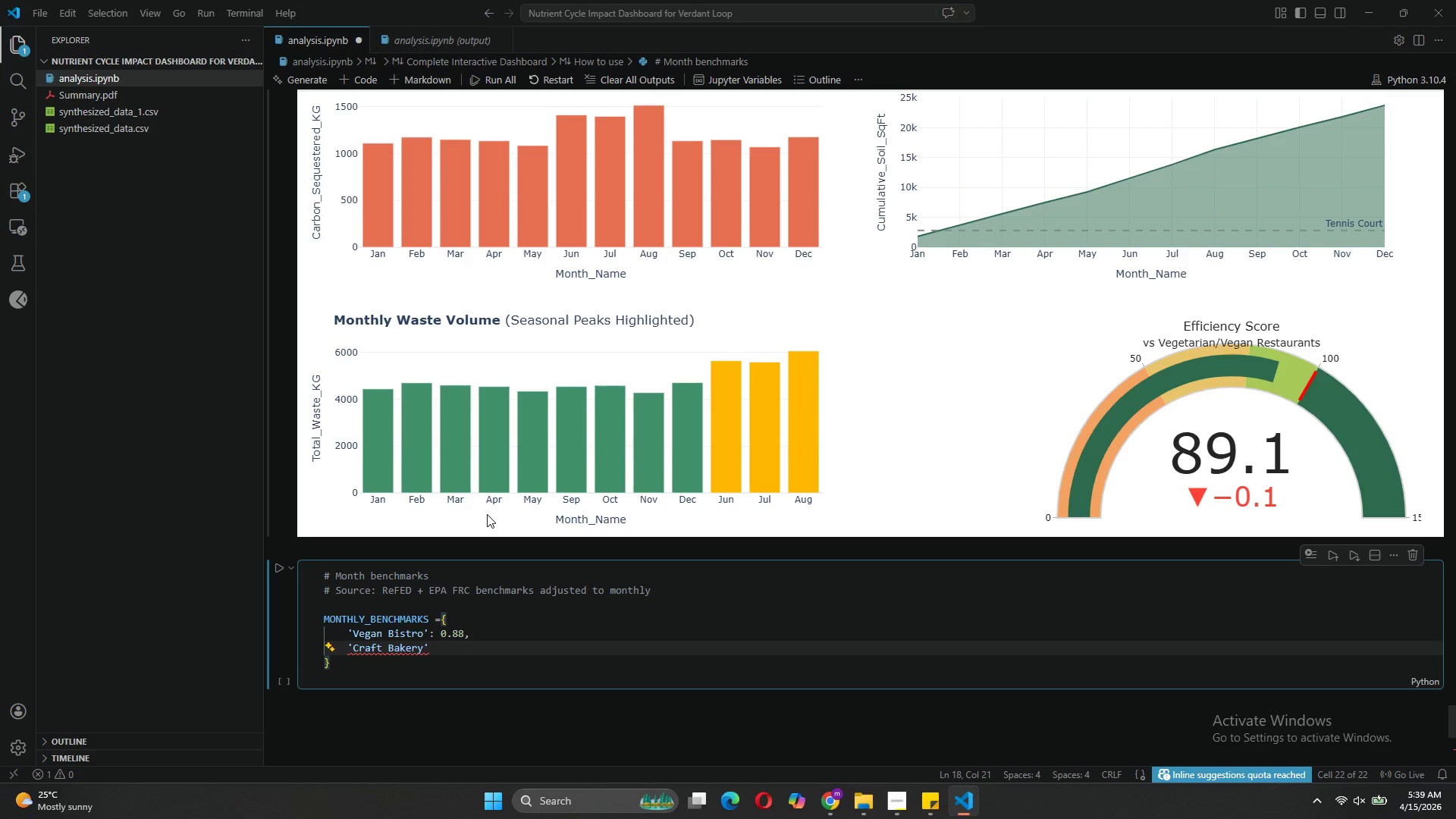 
key(ArrowRight)
 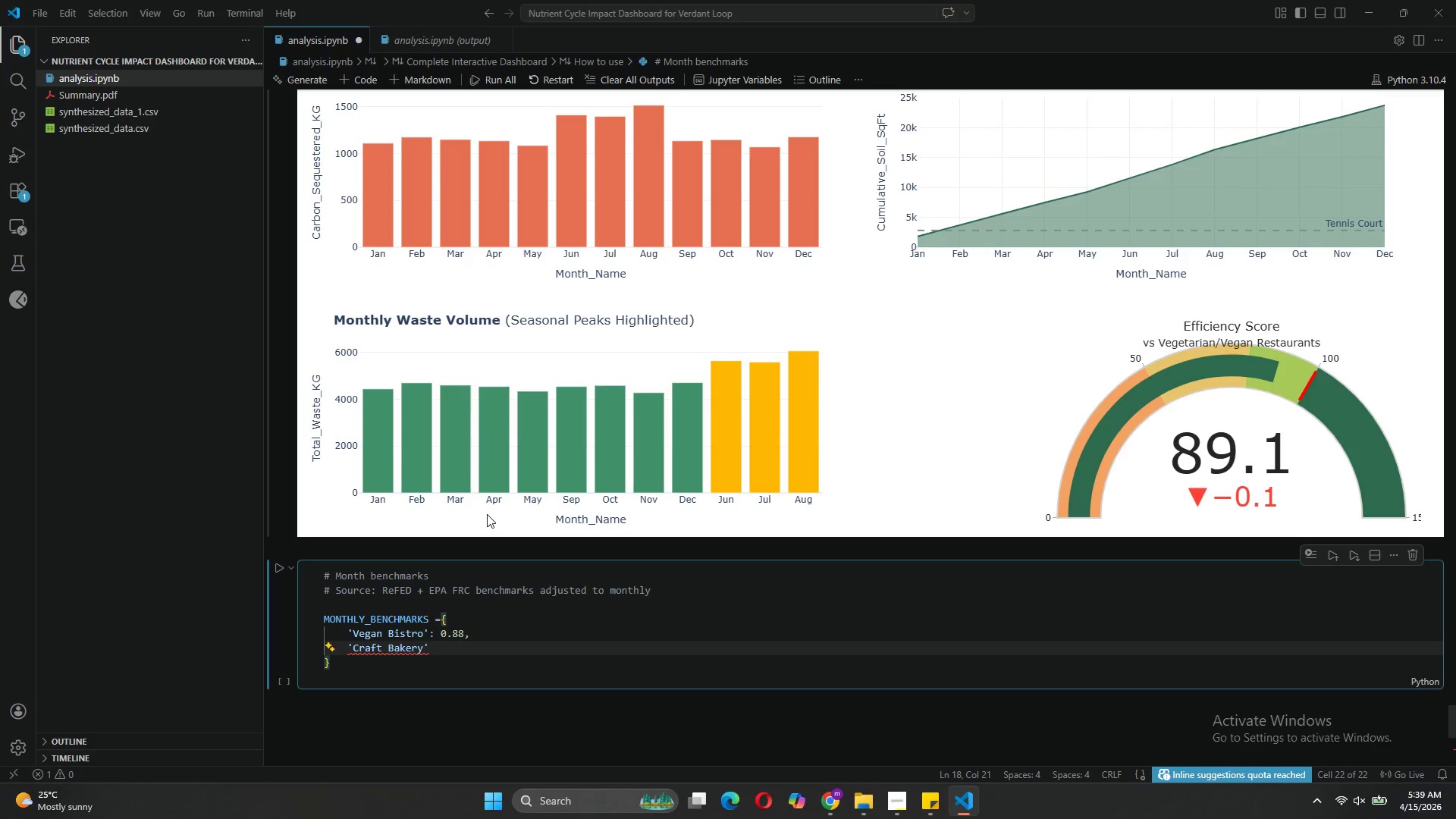 
type(: 1.00,)
 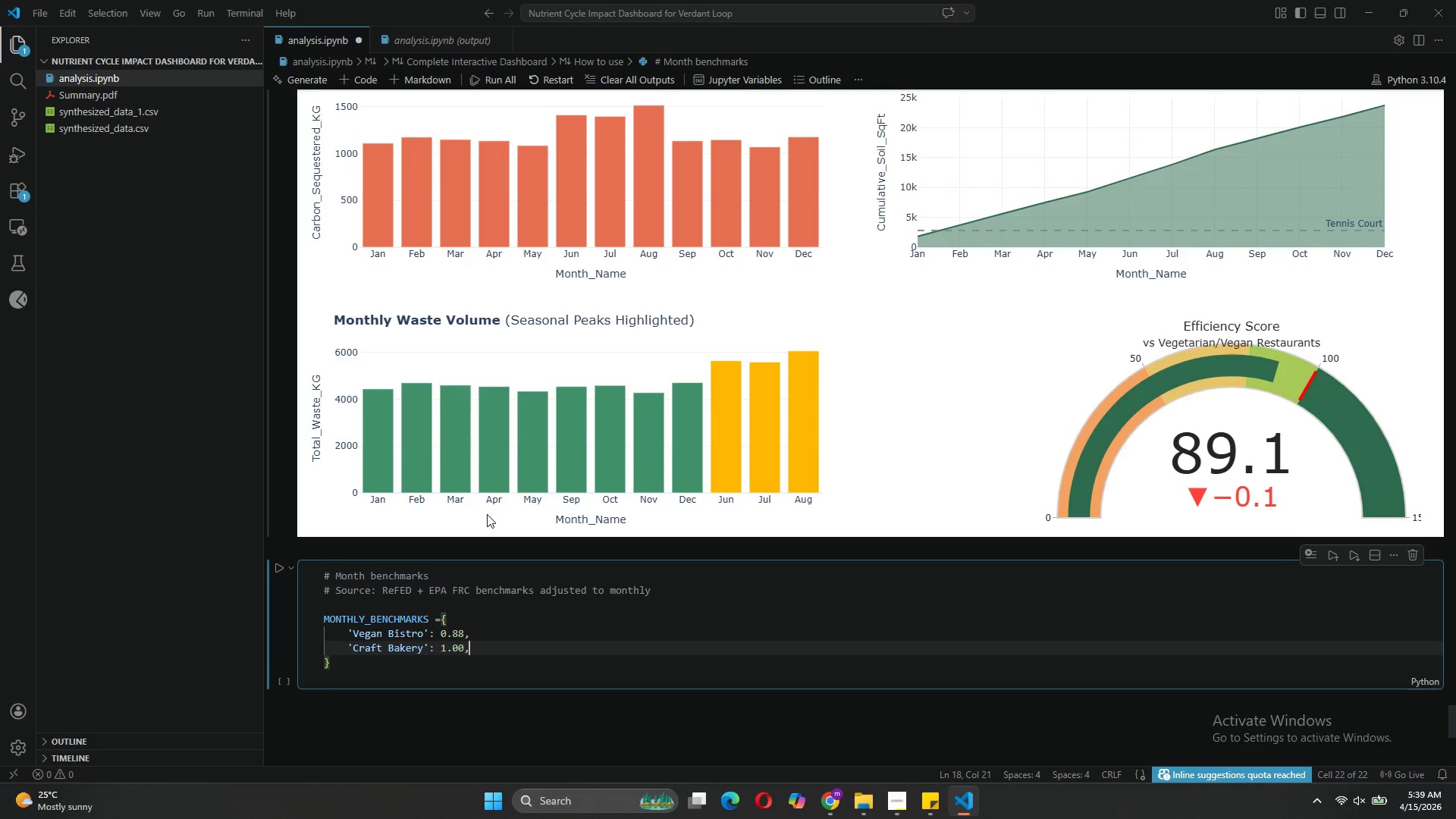 
key(Enter)
 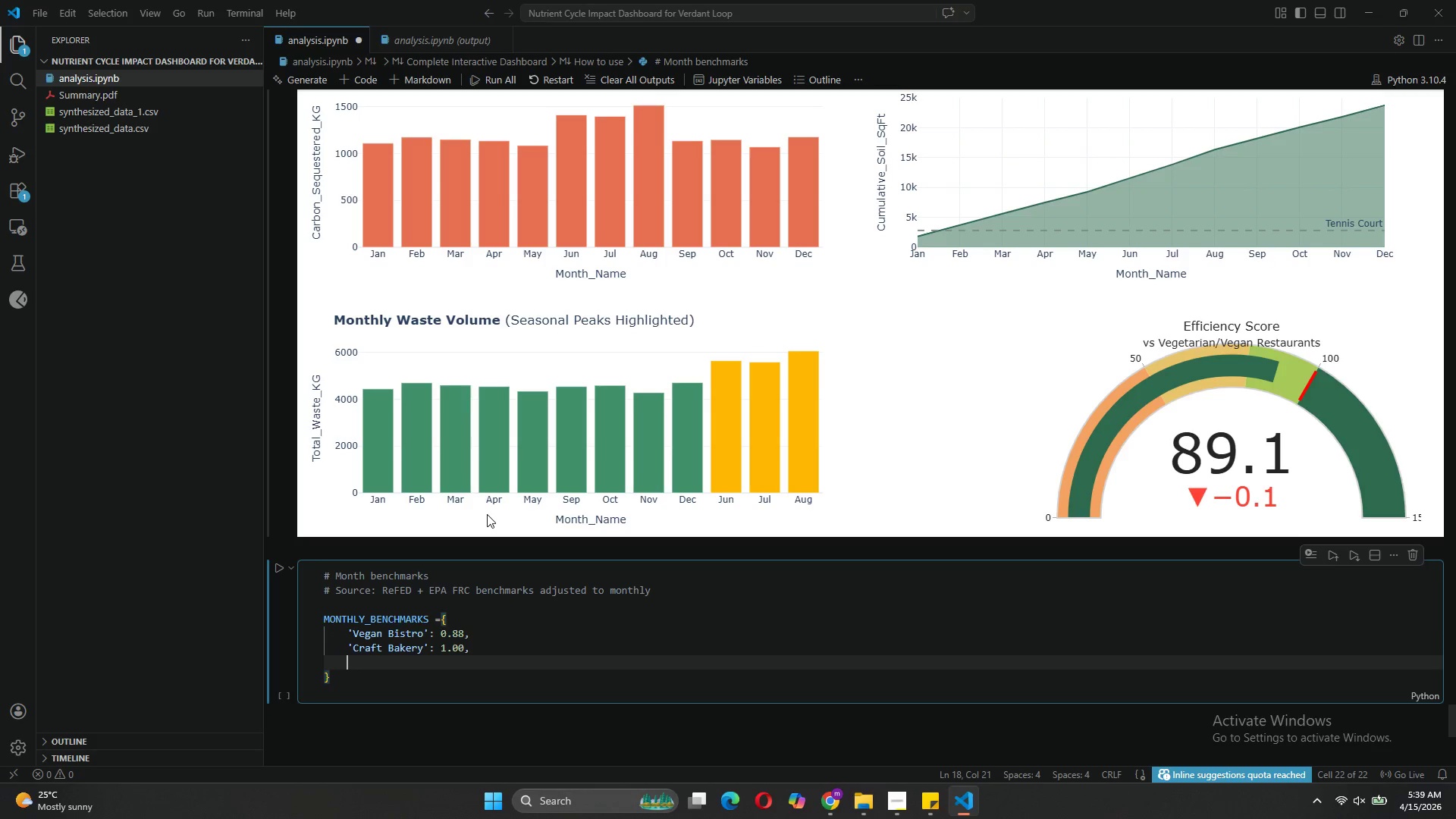 
type('Farm-to-Table Steakhouse)
 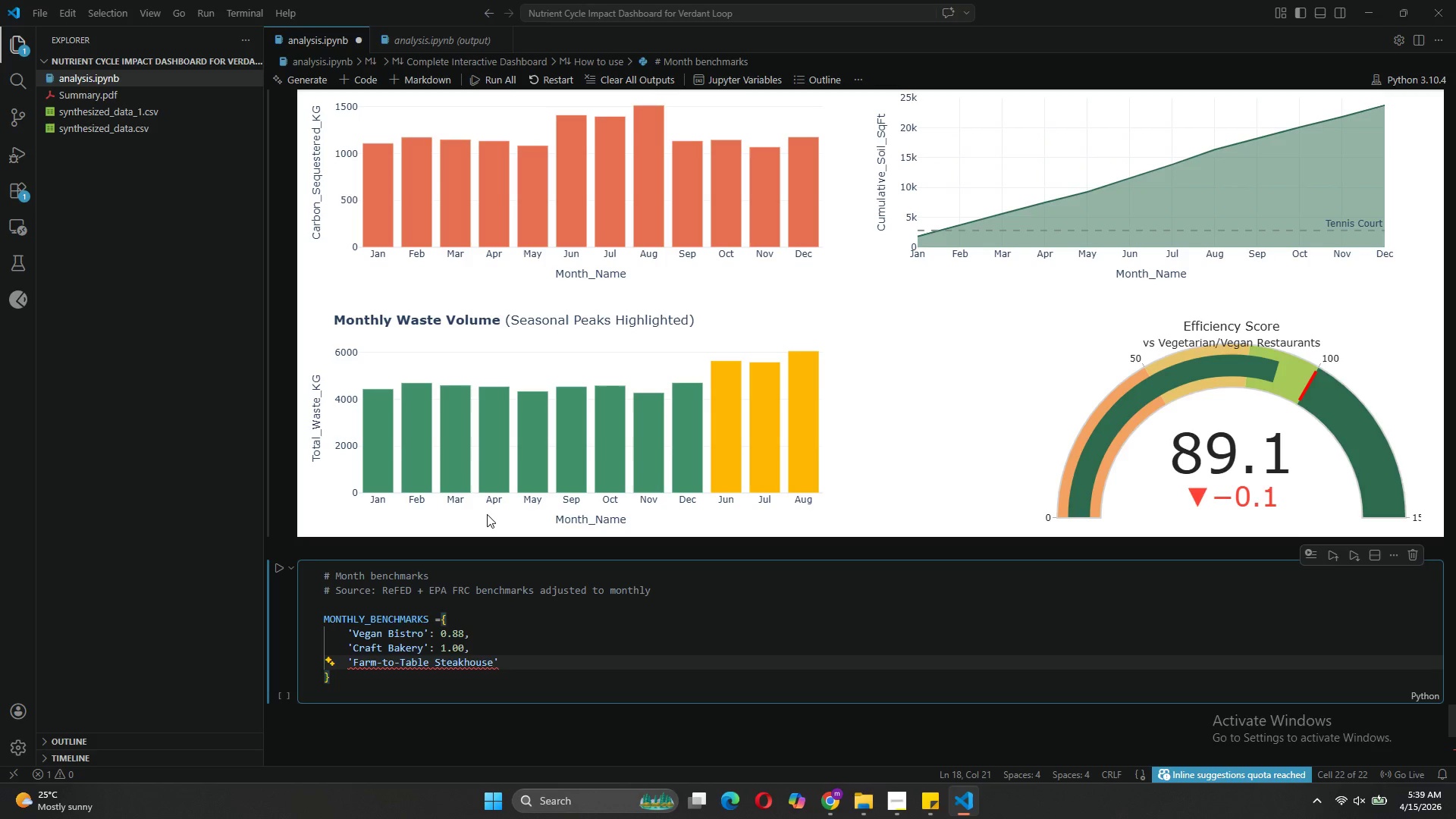 
key(ArrowRight)
 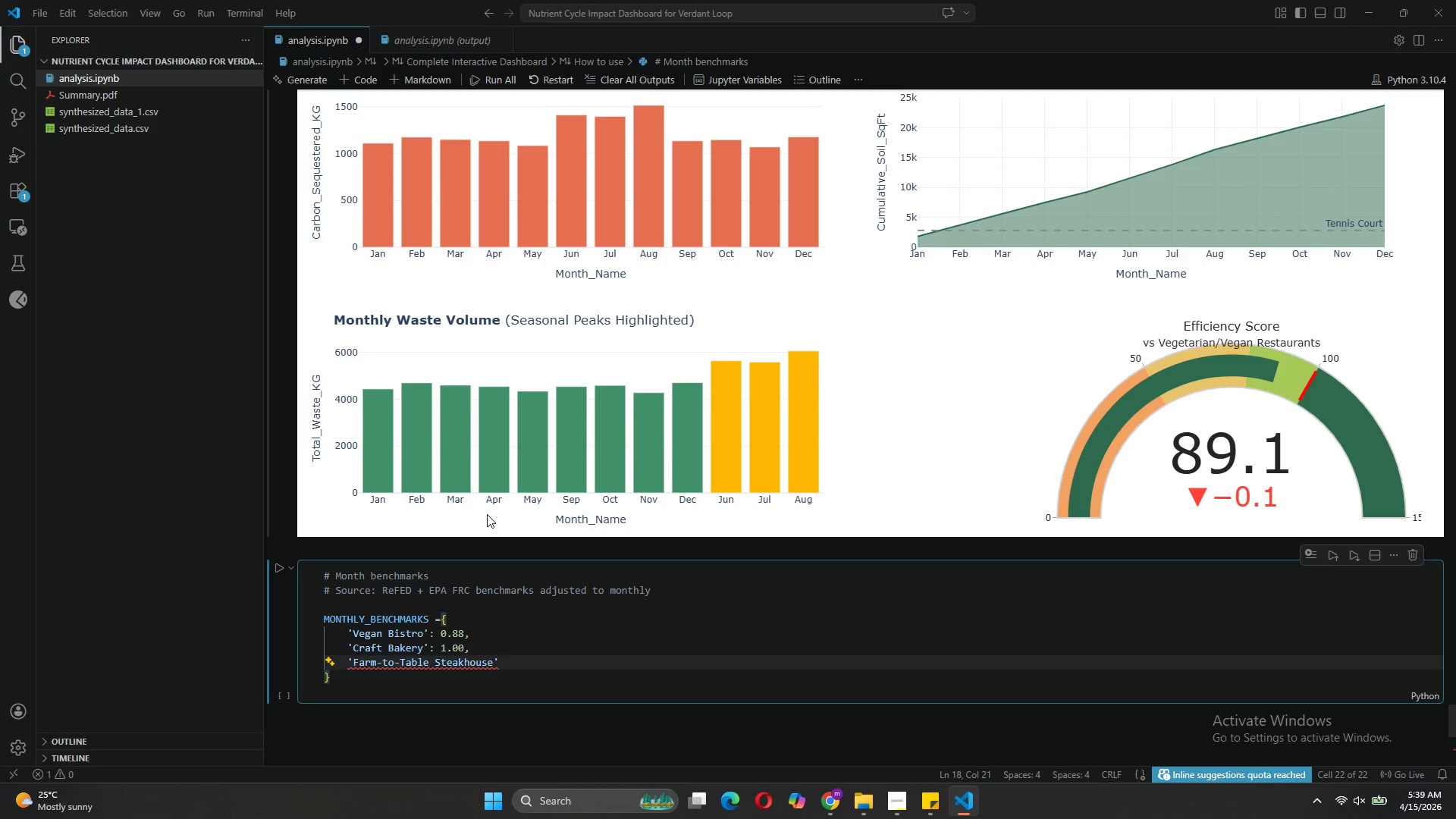 
type(: 0.83)
 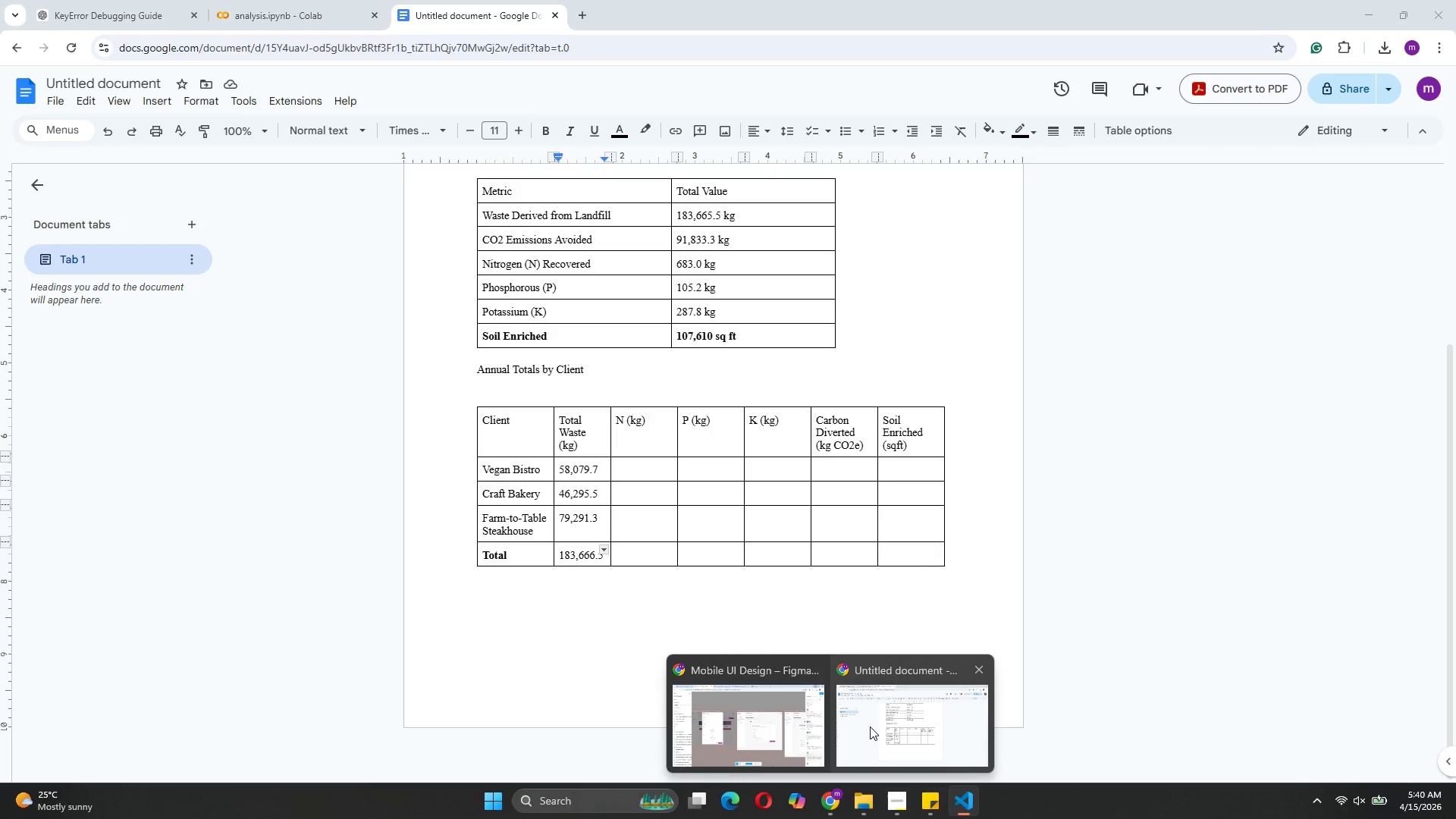 
wait(9.31)
 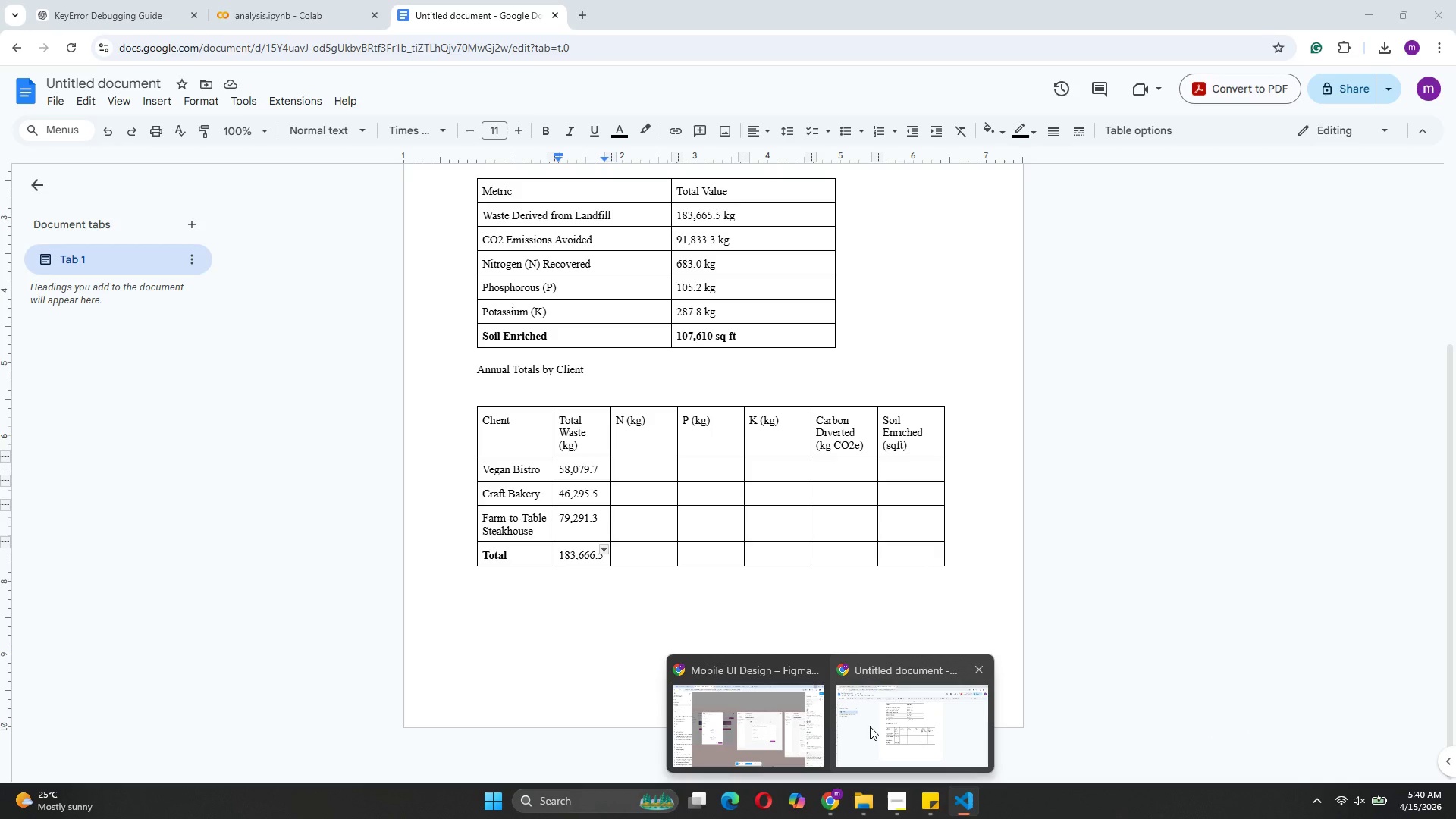 
left_click([544, 629])
 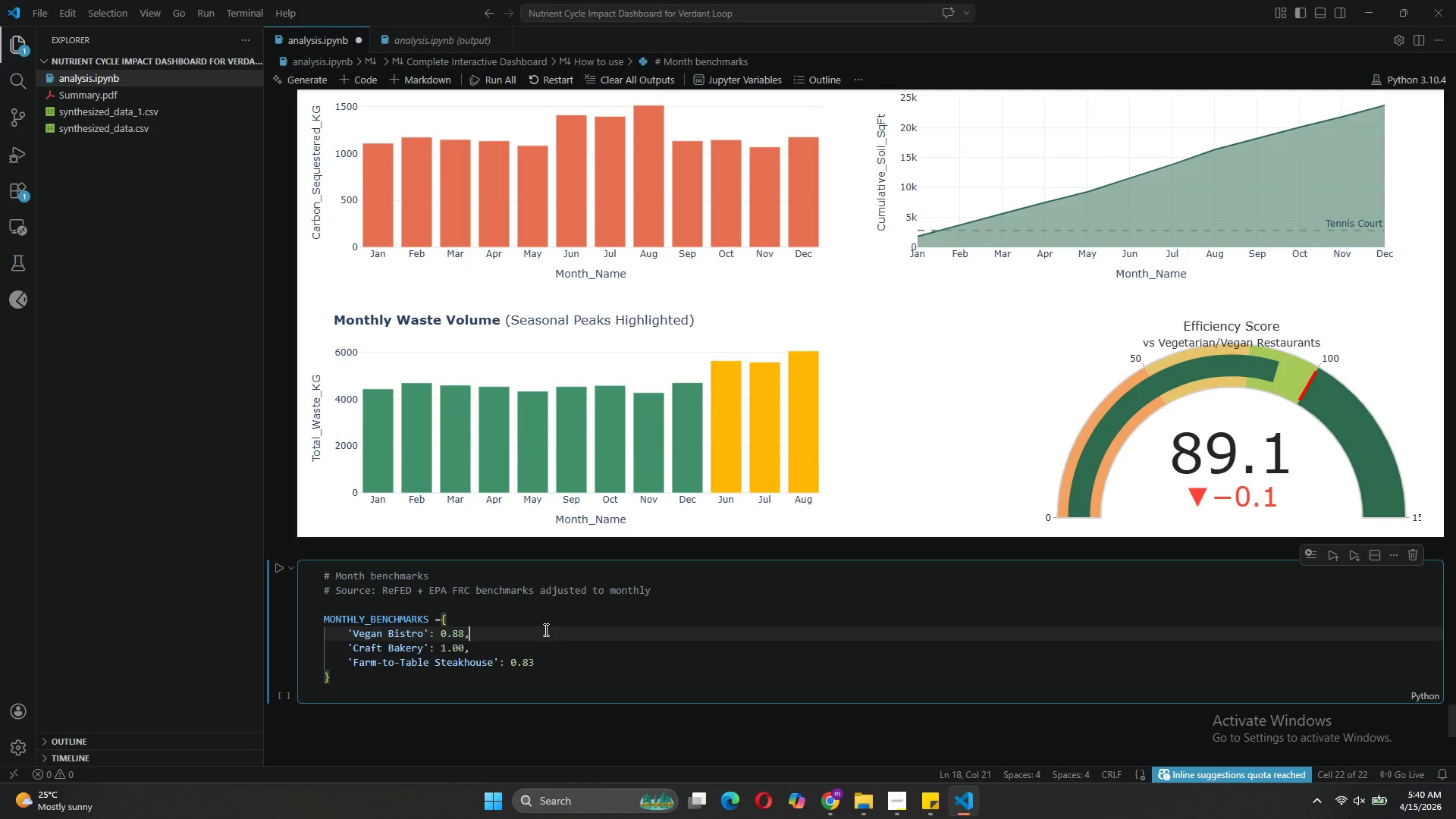 
type( #0)
 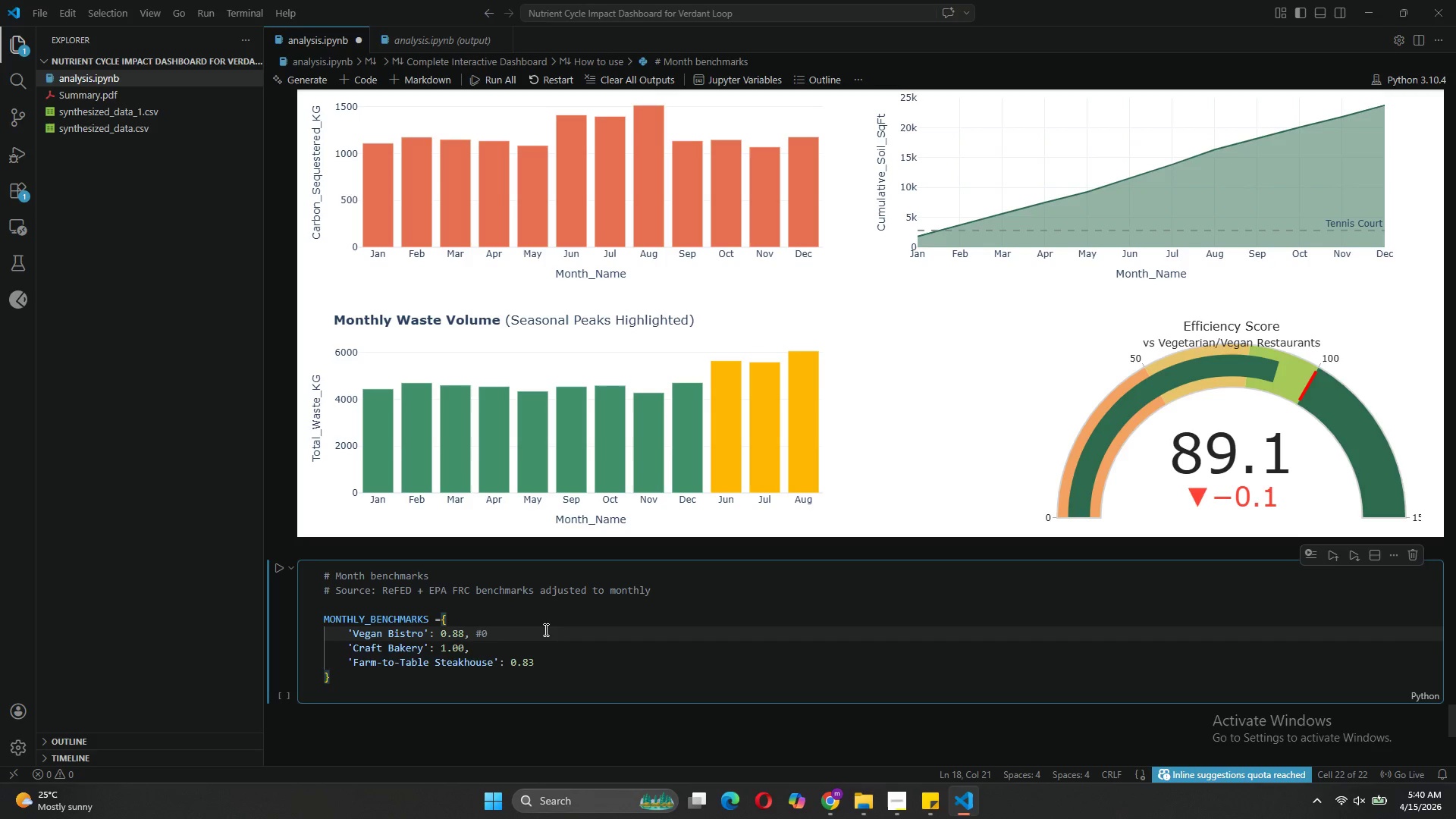 
wait(6.14)
 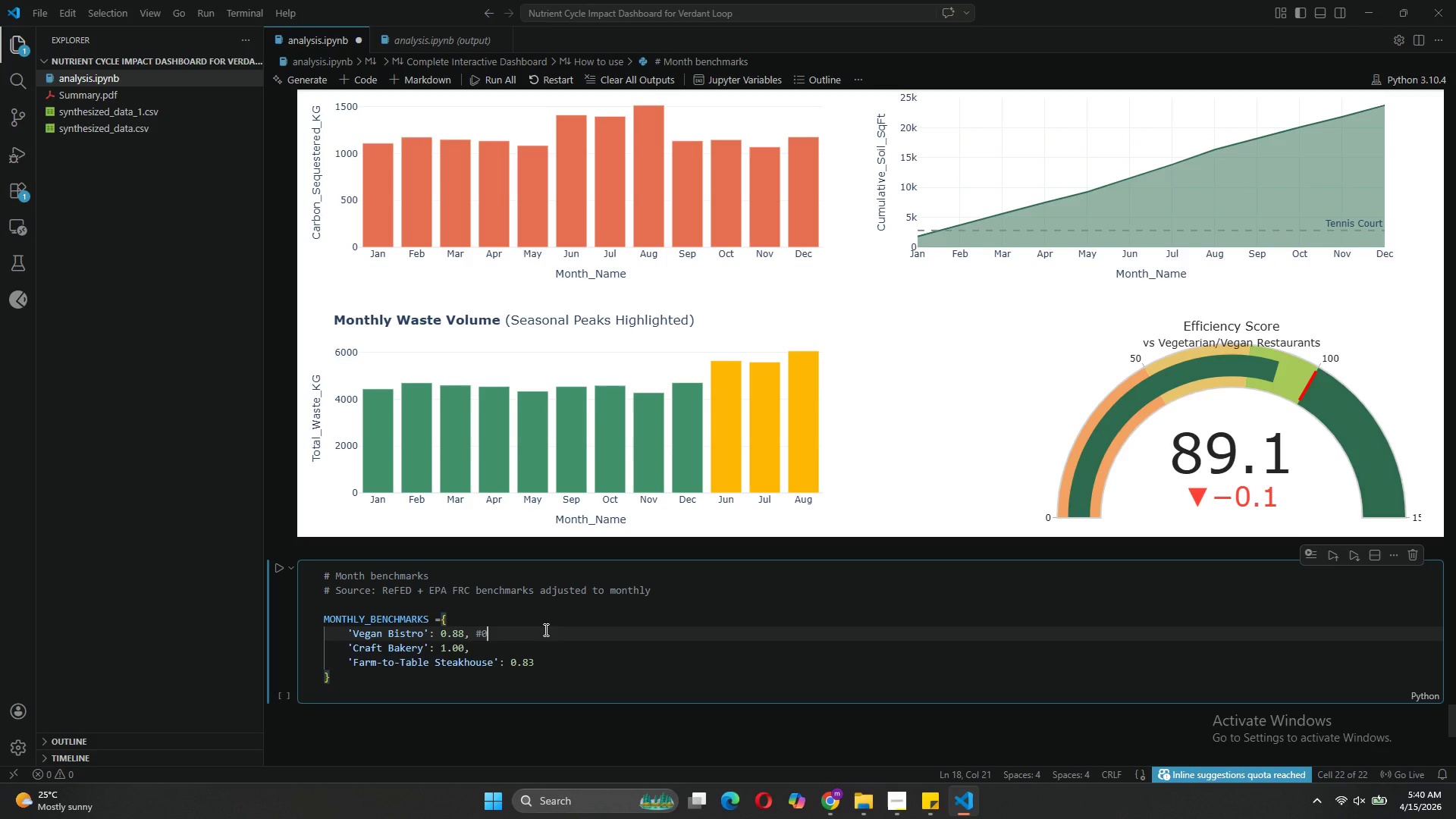 
type(.35 per meal )
 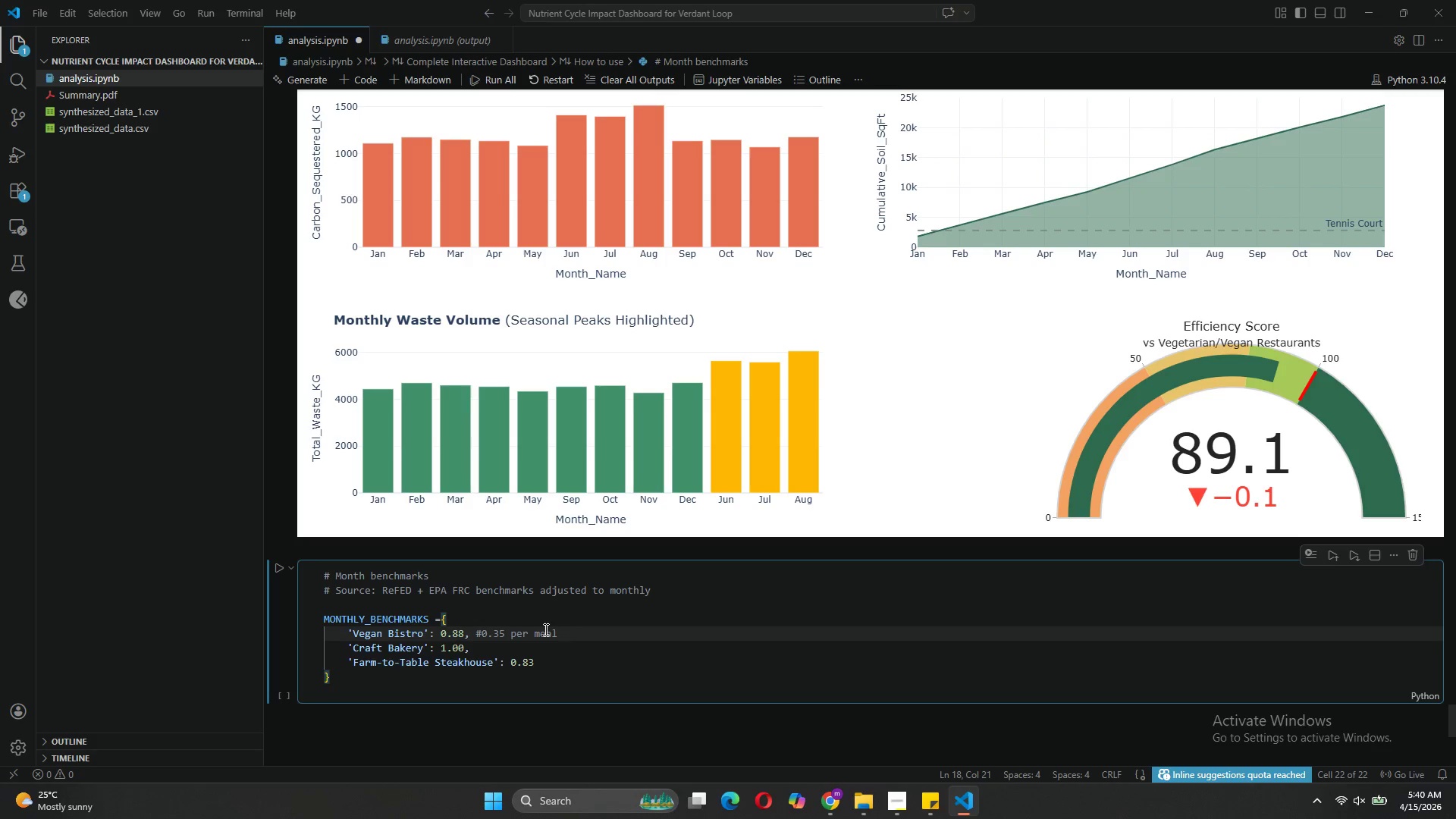 
type(* 2.5 visits.)
key(Backspace)
type(/month)
 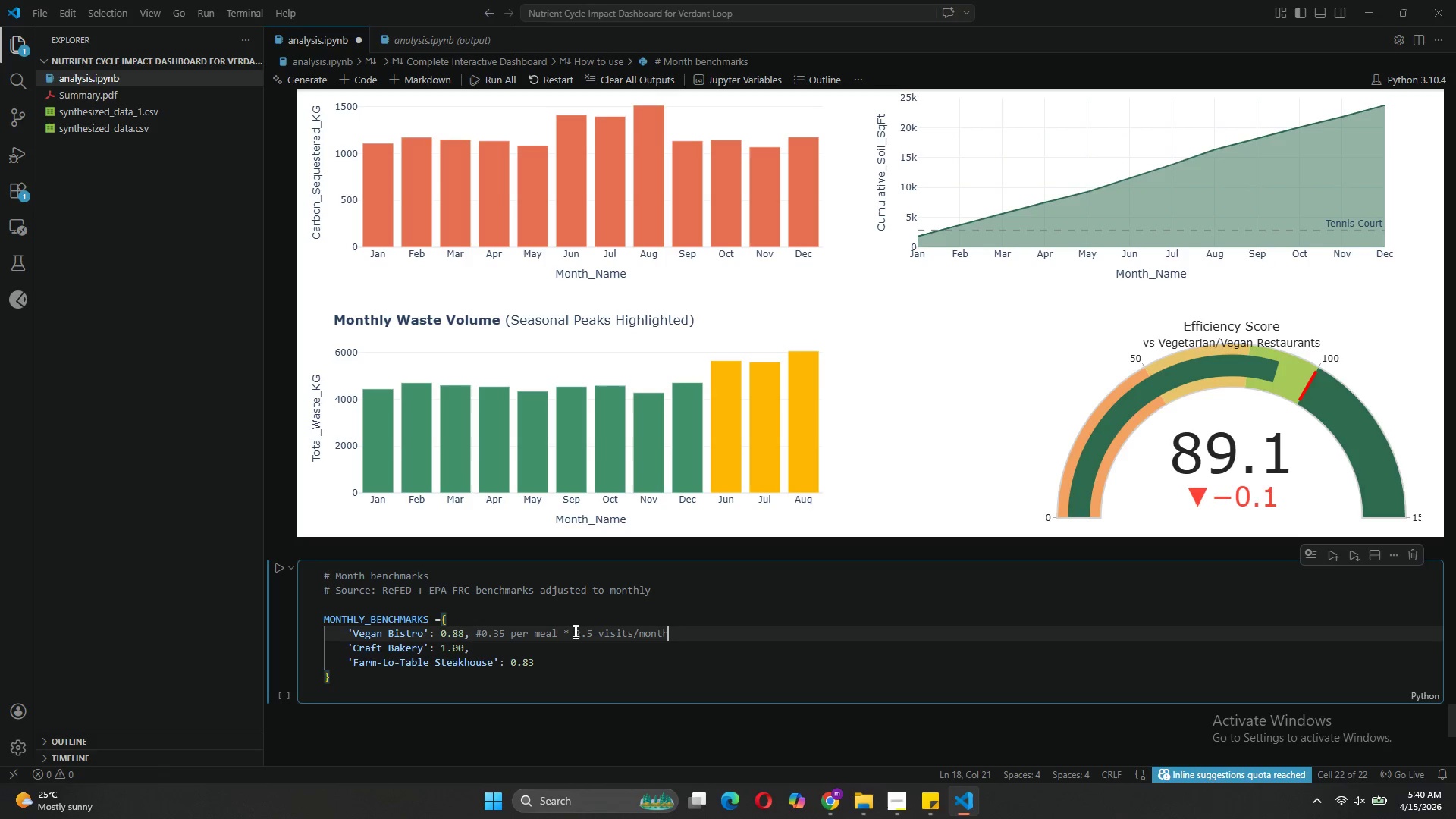 
left_click_drag(start_coordinate=[668, 632], to_coordinate=[475, 631])
 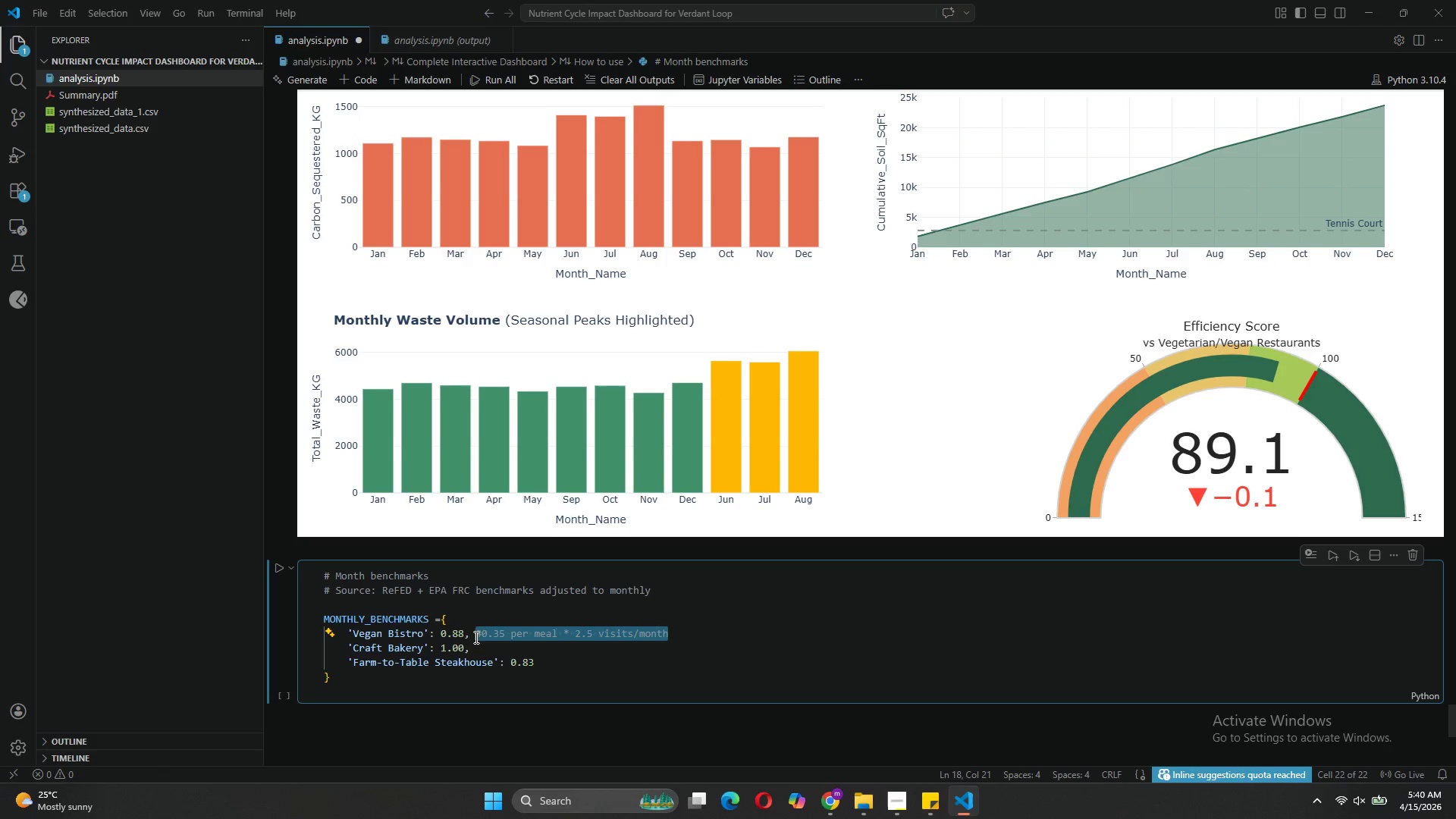 
key(Control+C)
 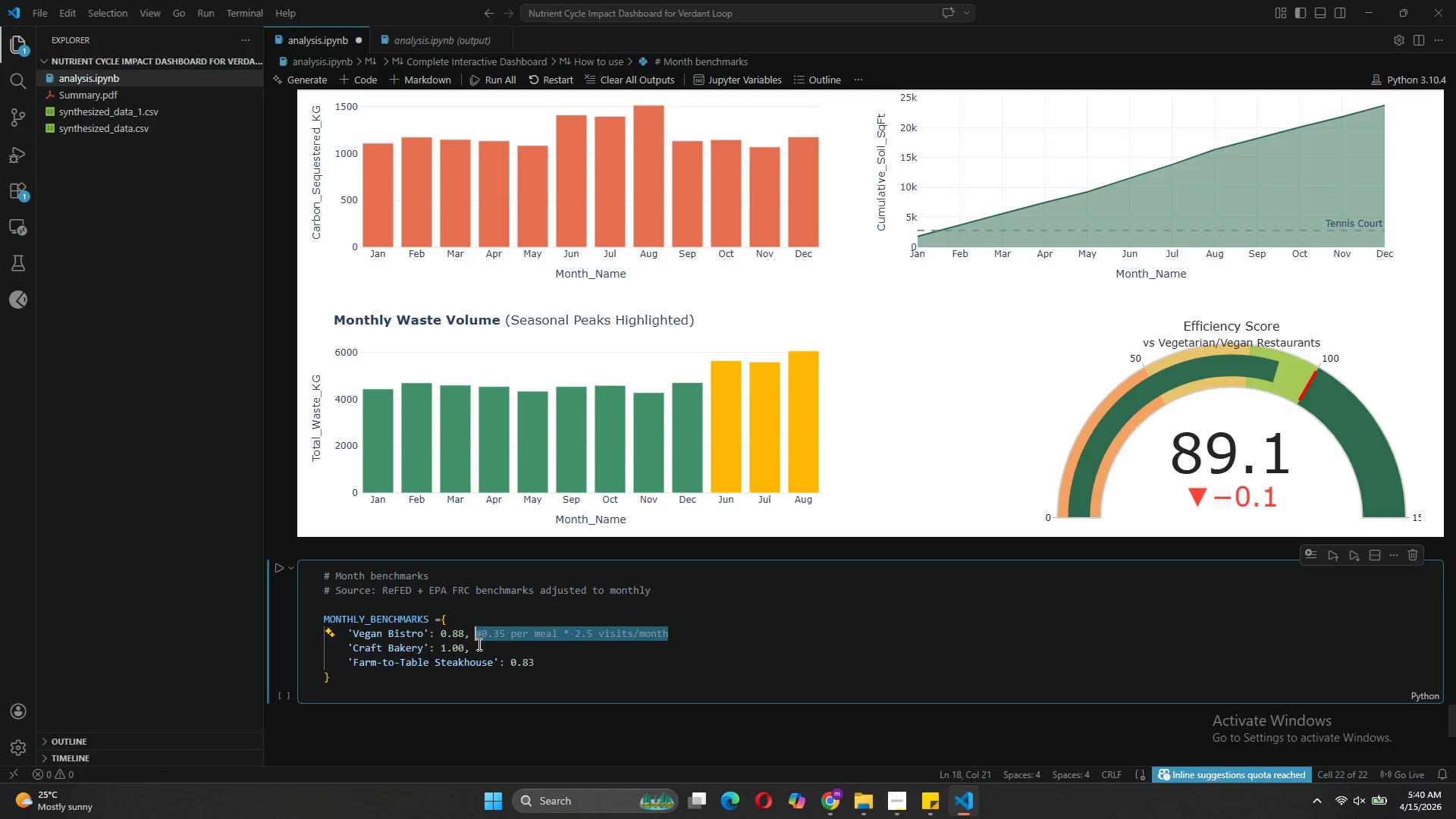 
left_click([481, 644])
 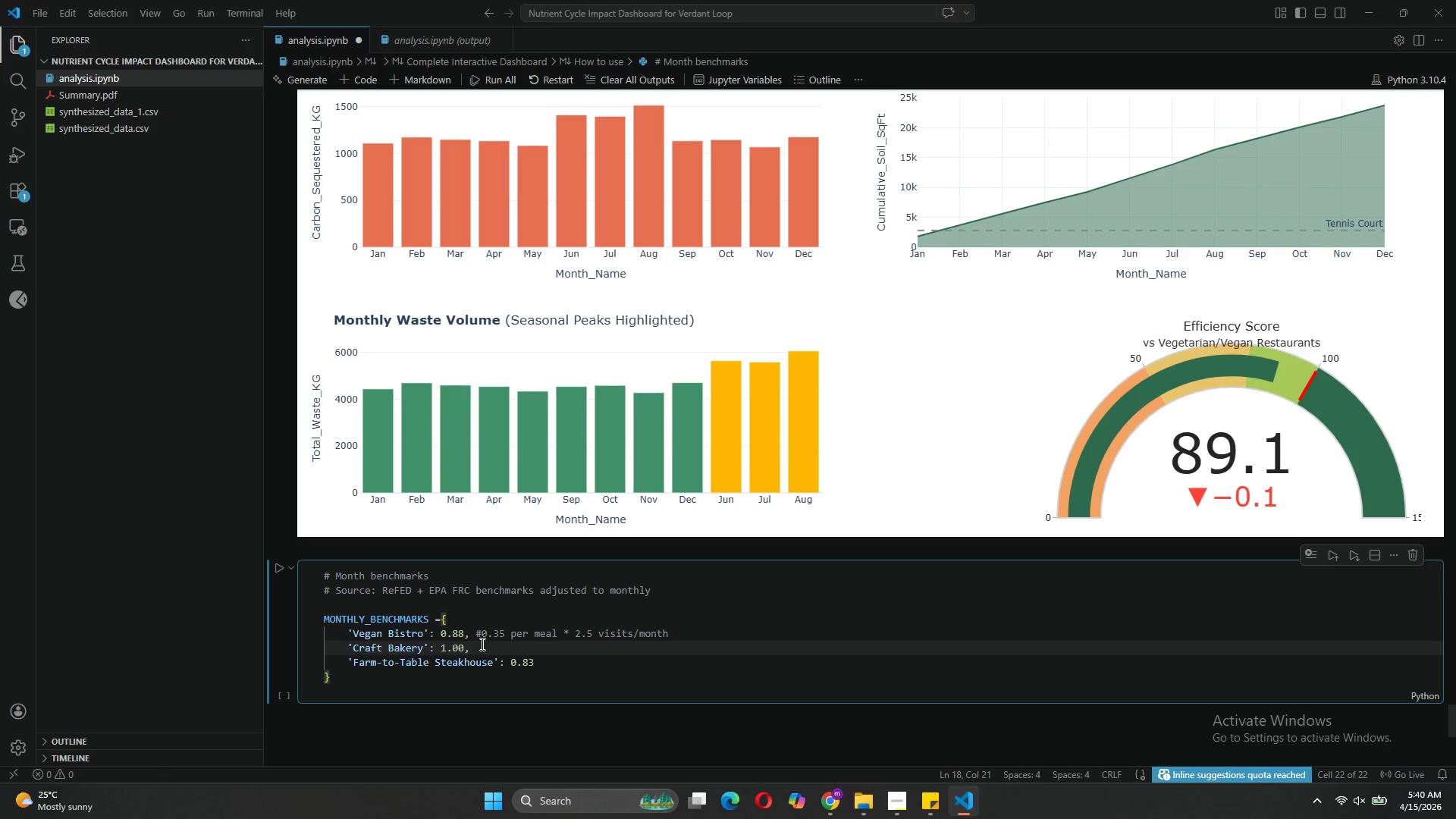 
key(Space)
 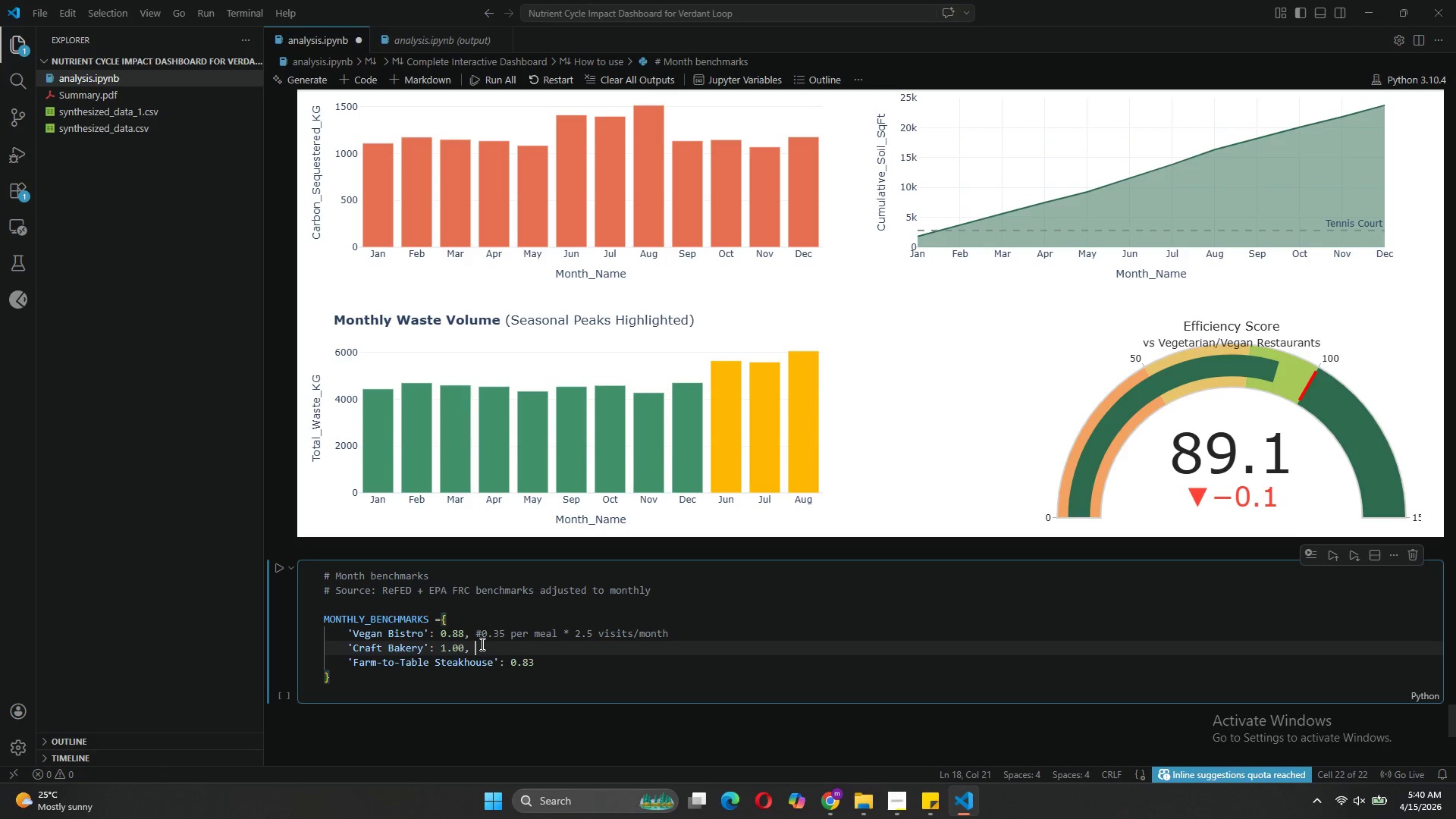 
key(Control+V)
 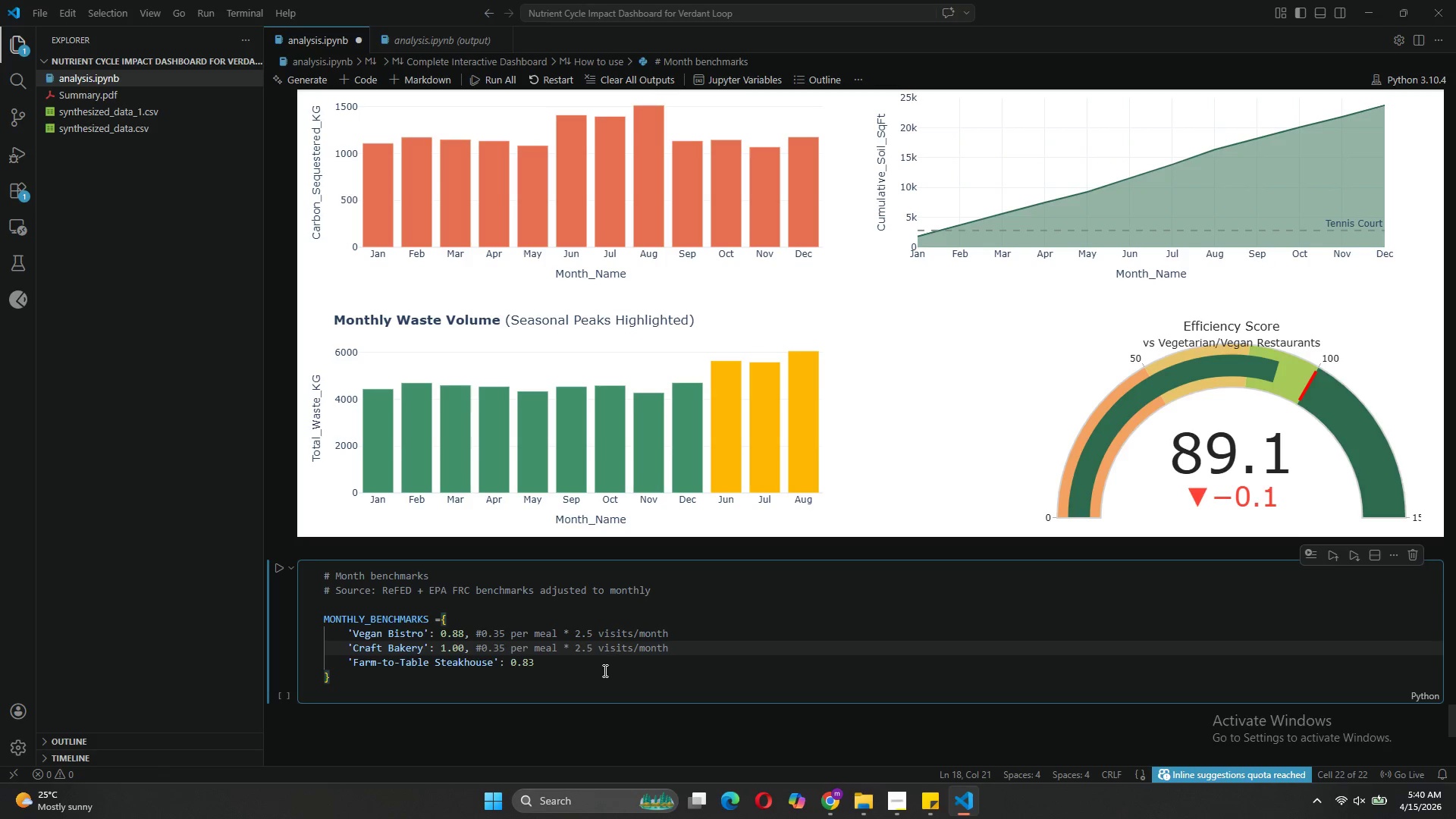 
left_click([570, 662])
 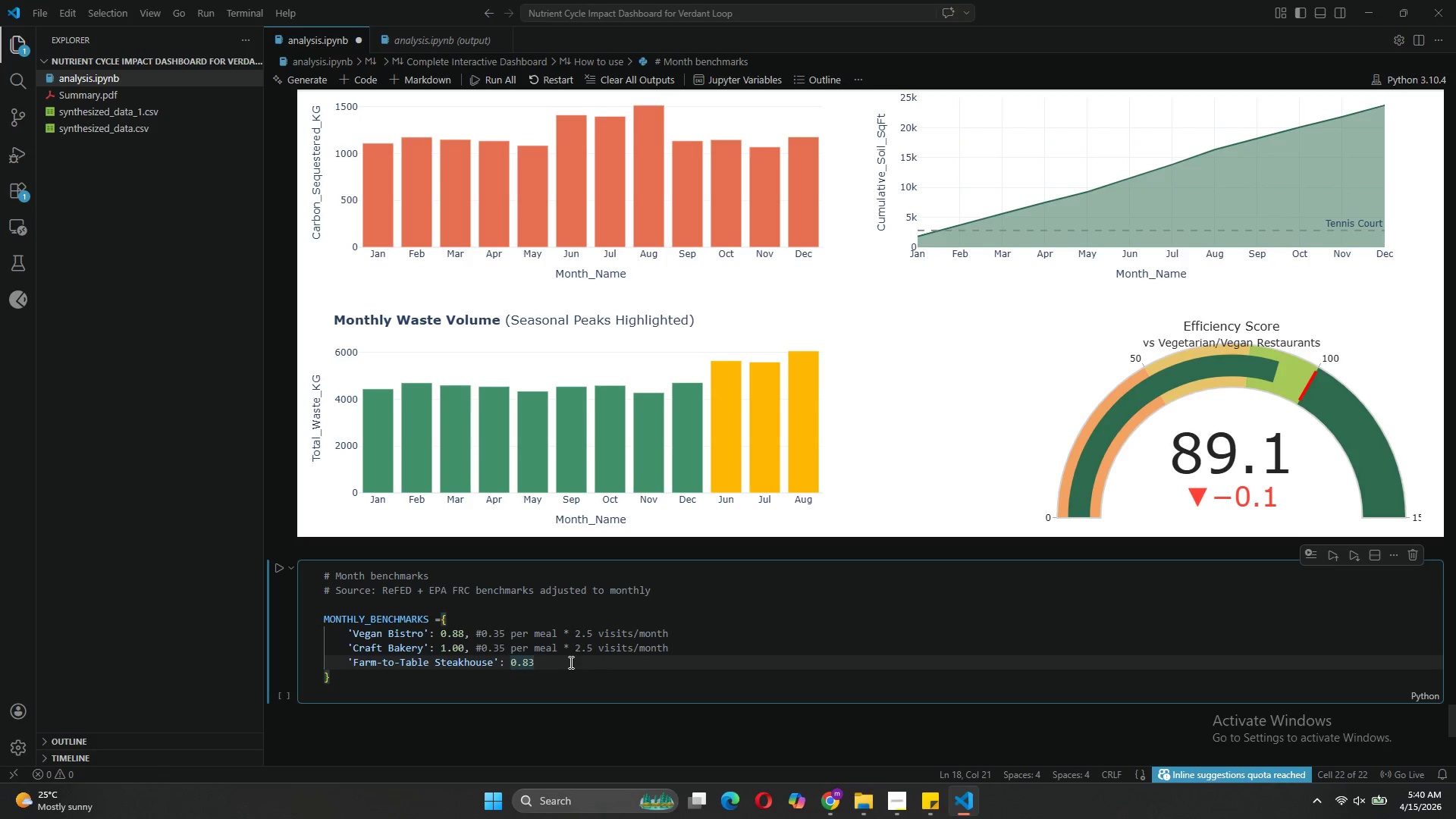 
key(Space)
 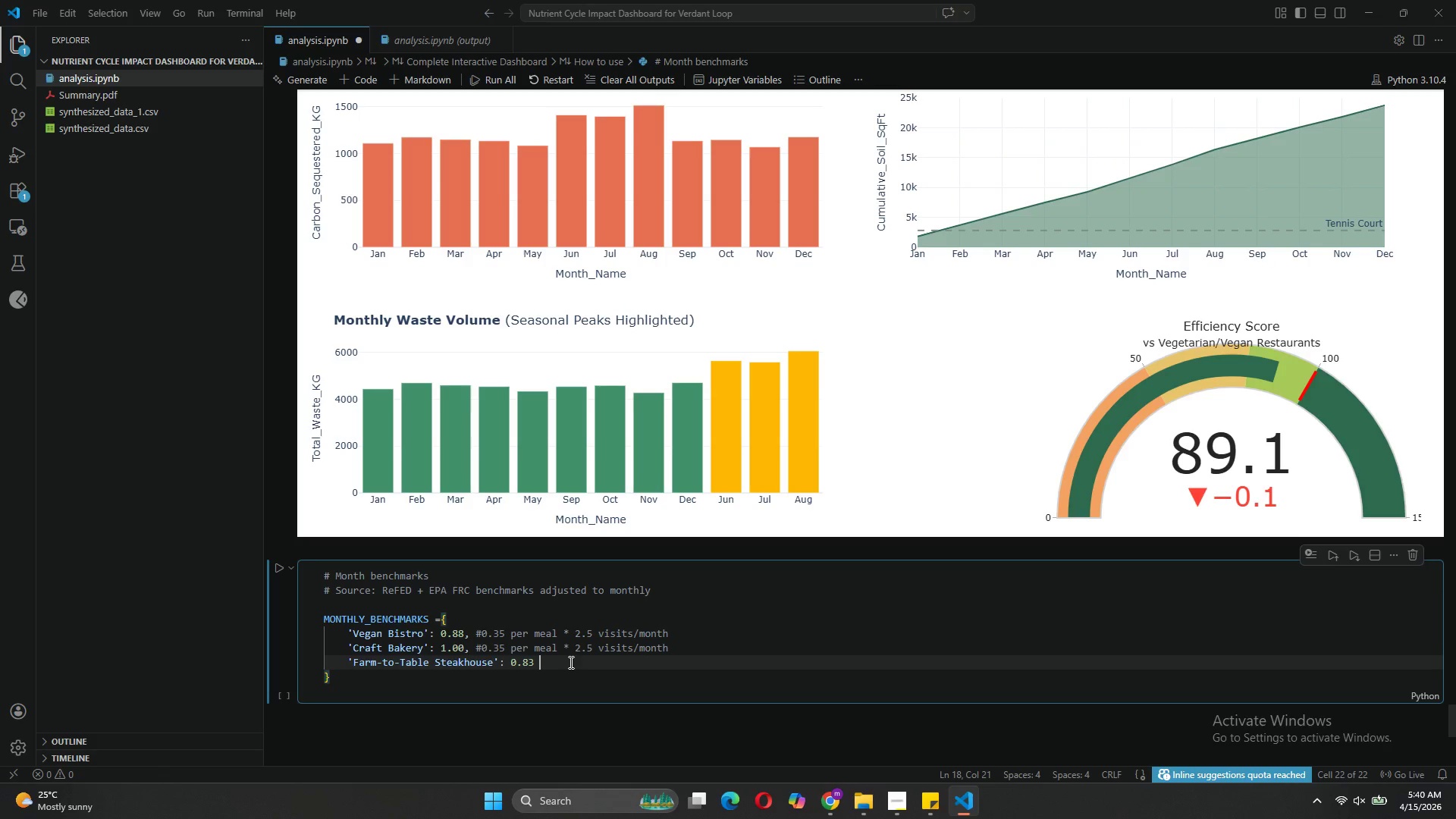 
key(Control+V)
 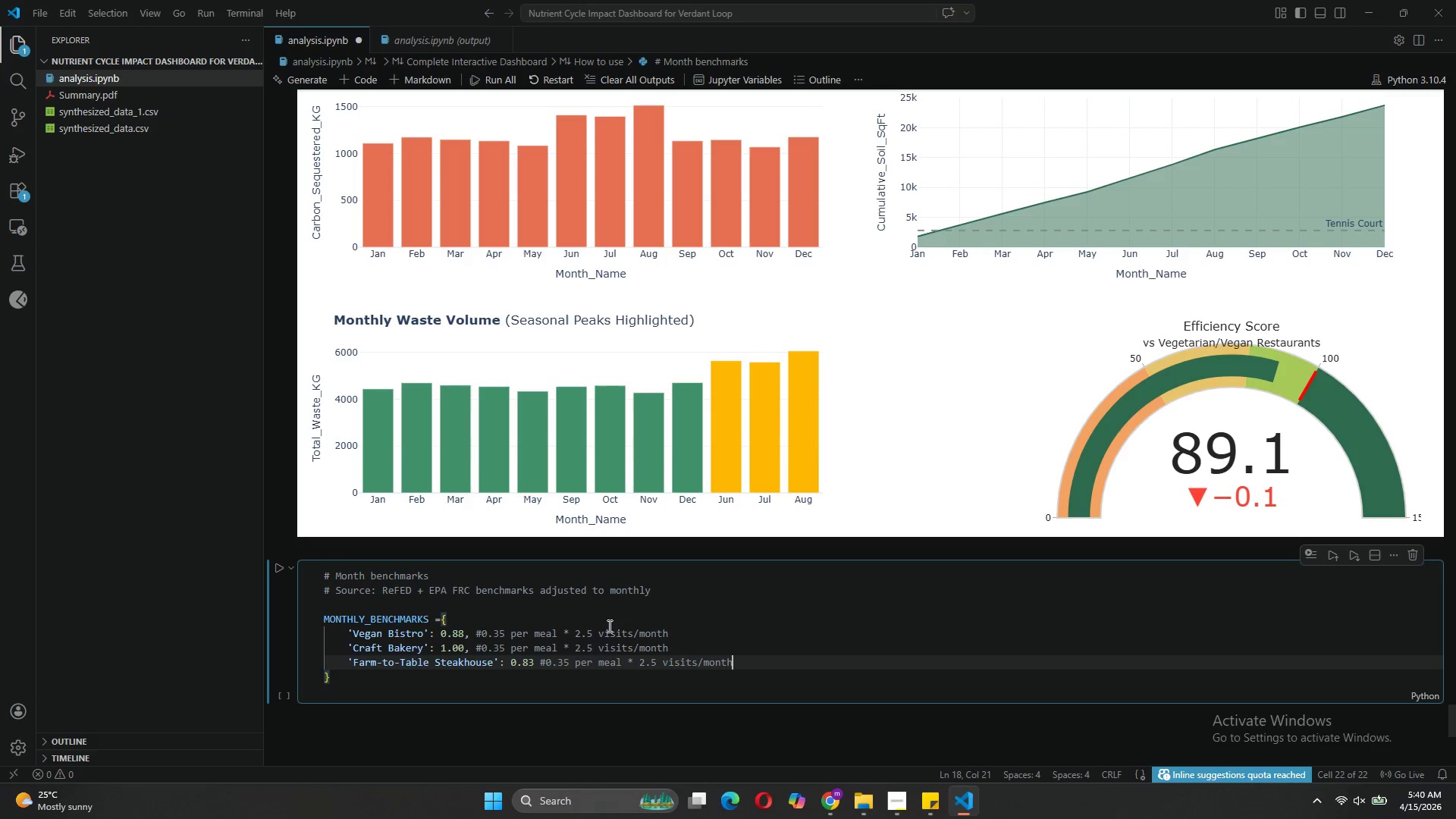 
left_click([500, 642])
 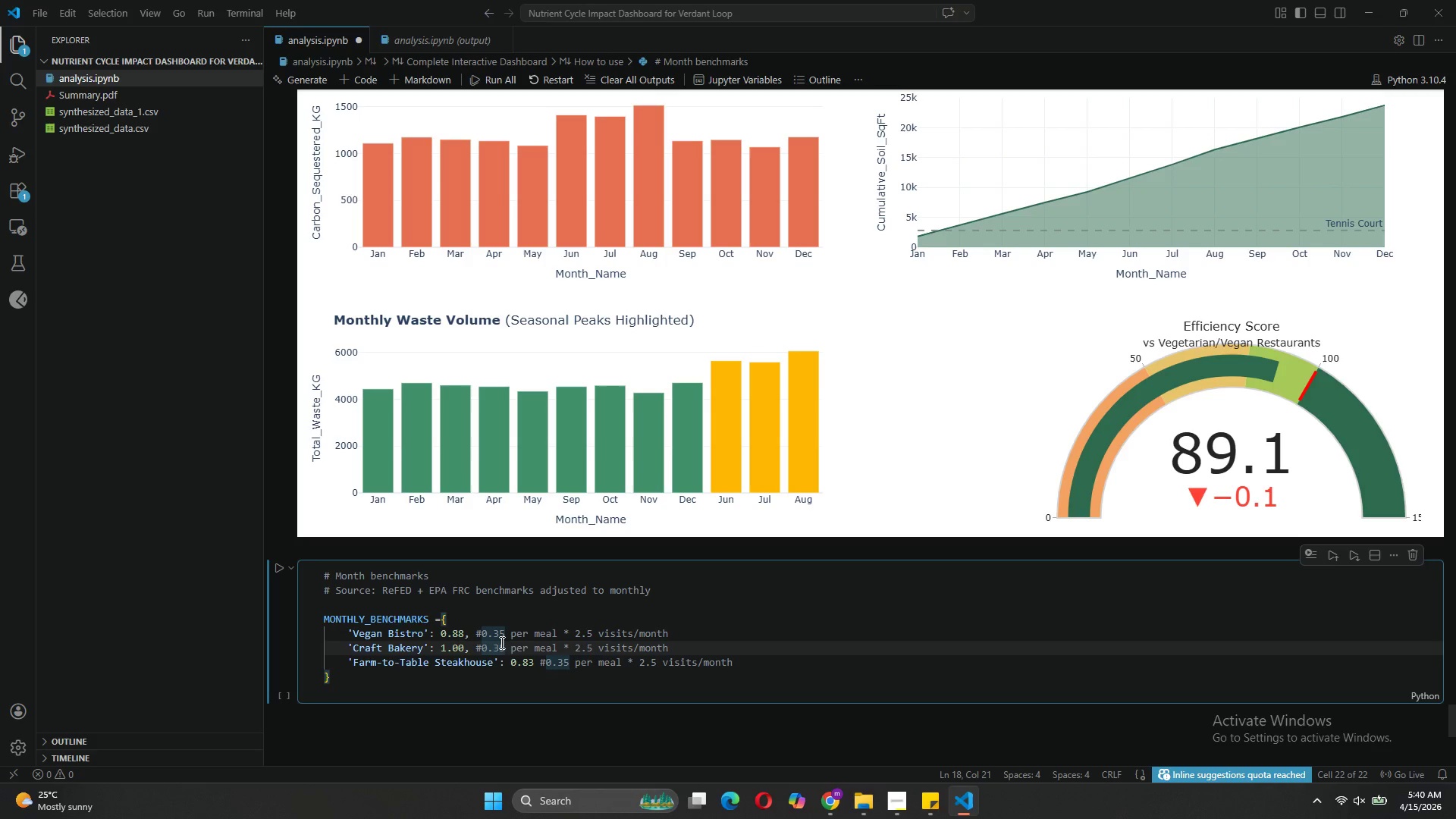 
key(Backspace)
 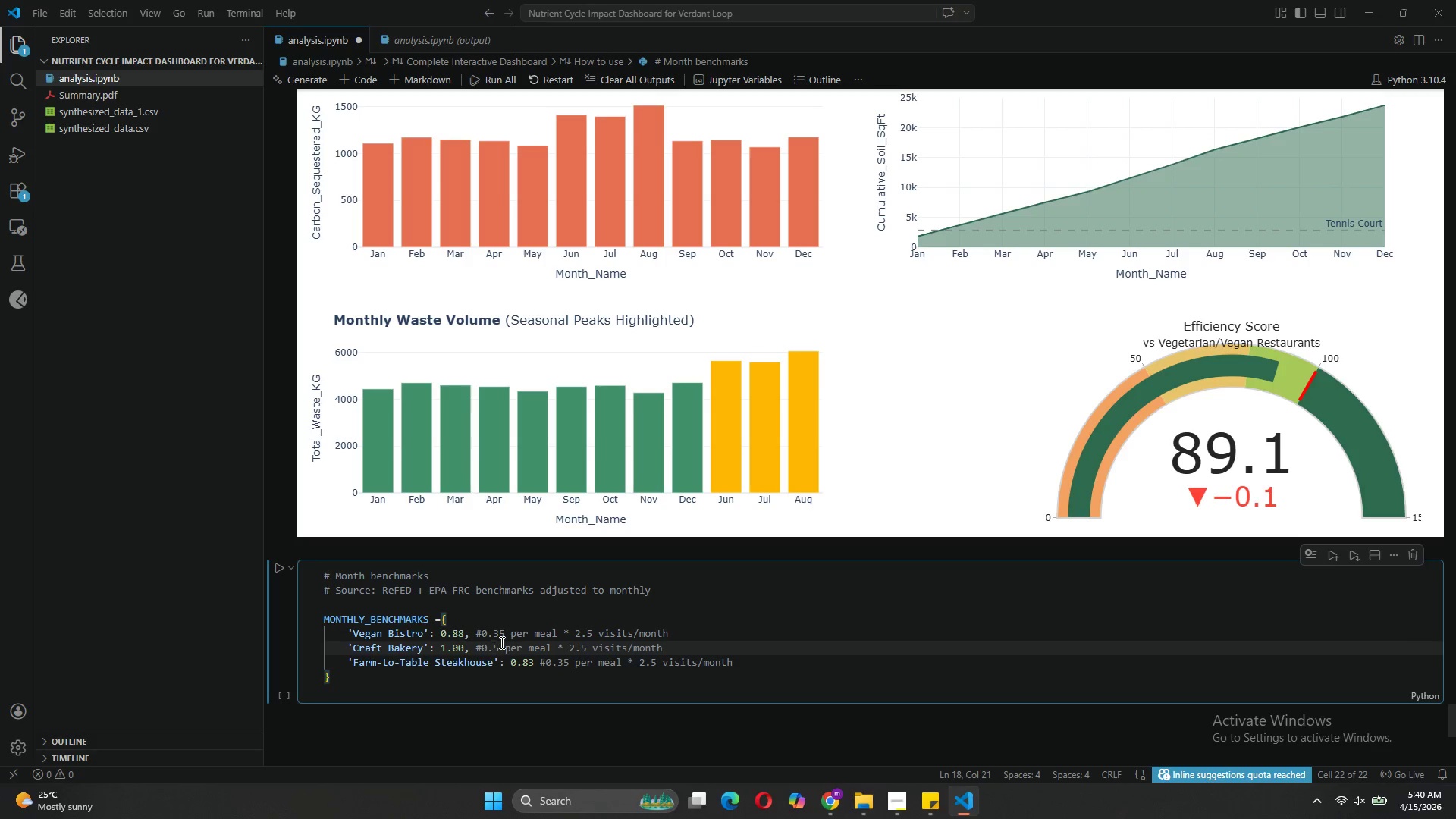 
key(2)
 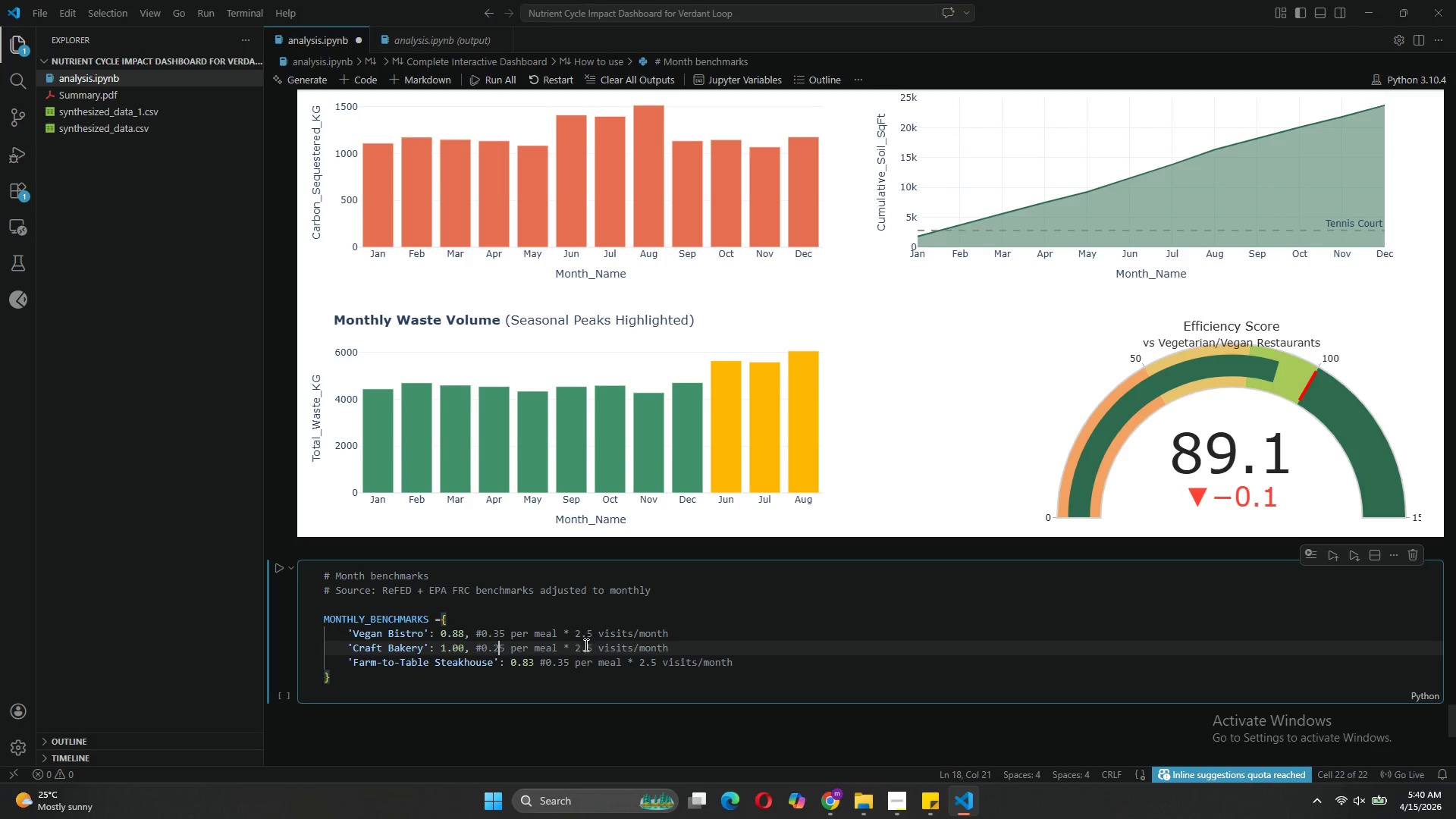 
left_click_drag(start_coordinate=[595, 647], to_coordinate=[576, 648])
 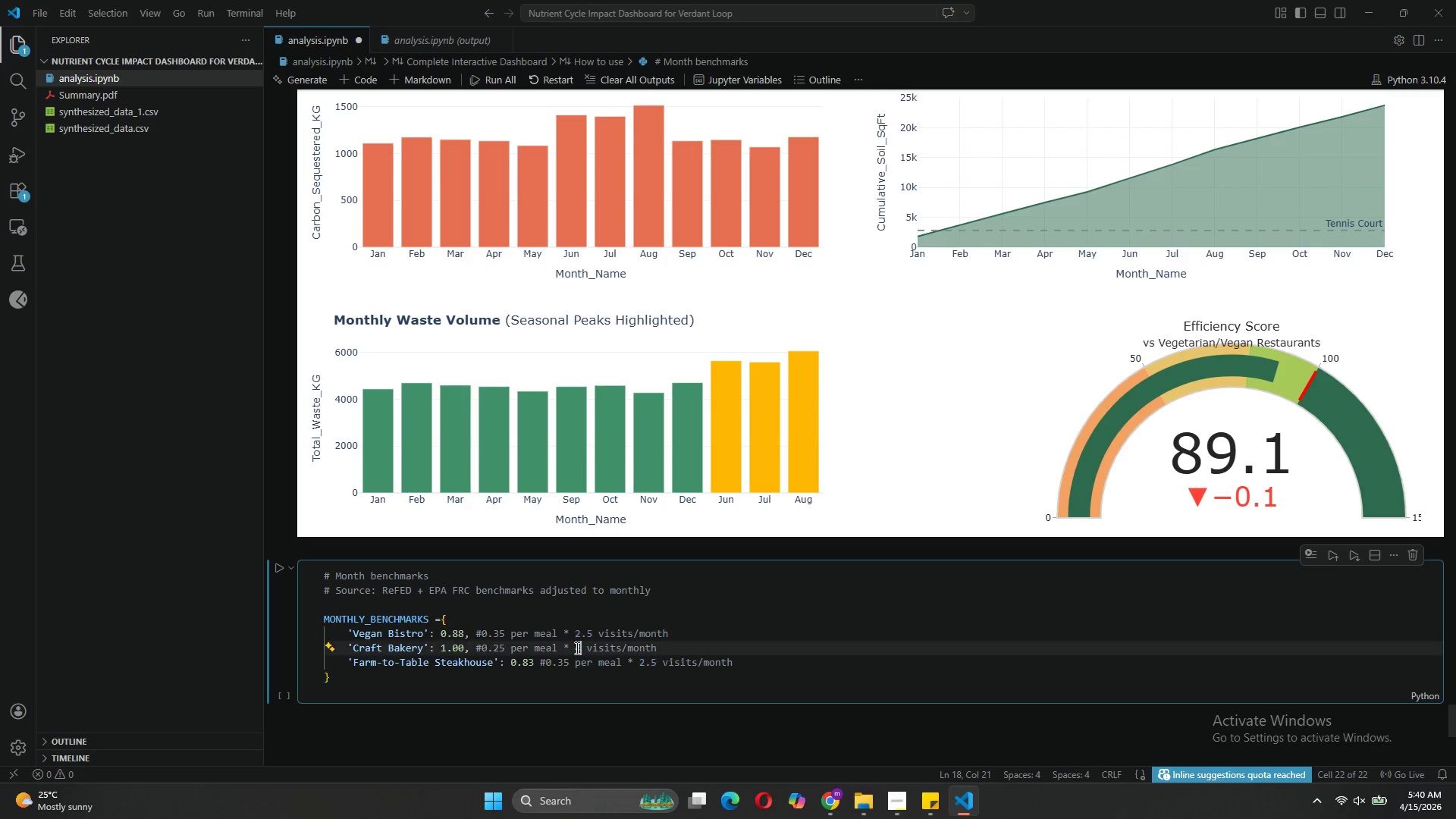 
key(4)
 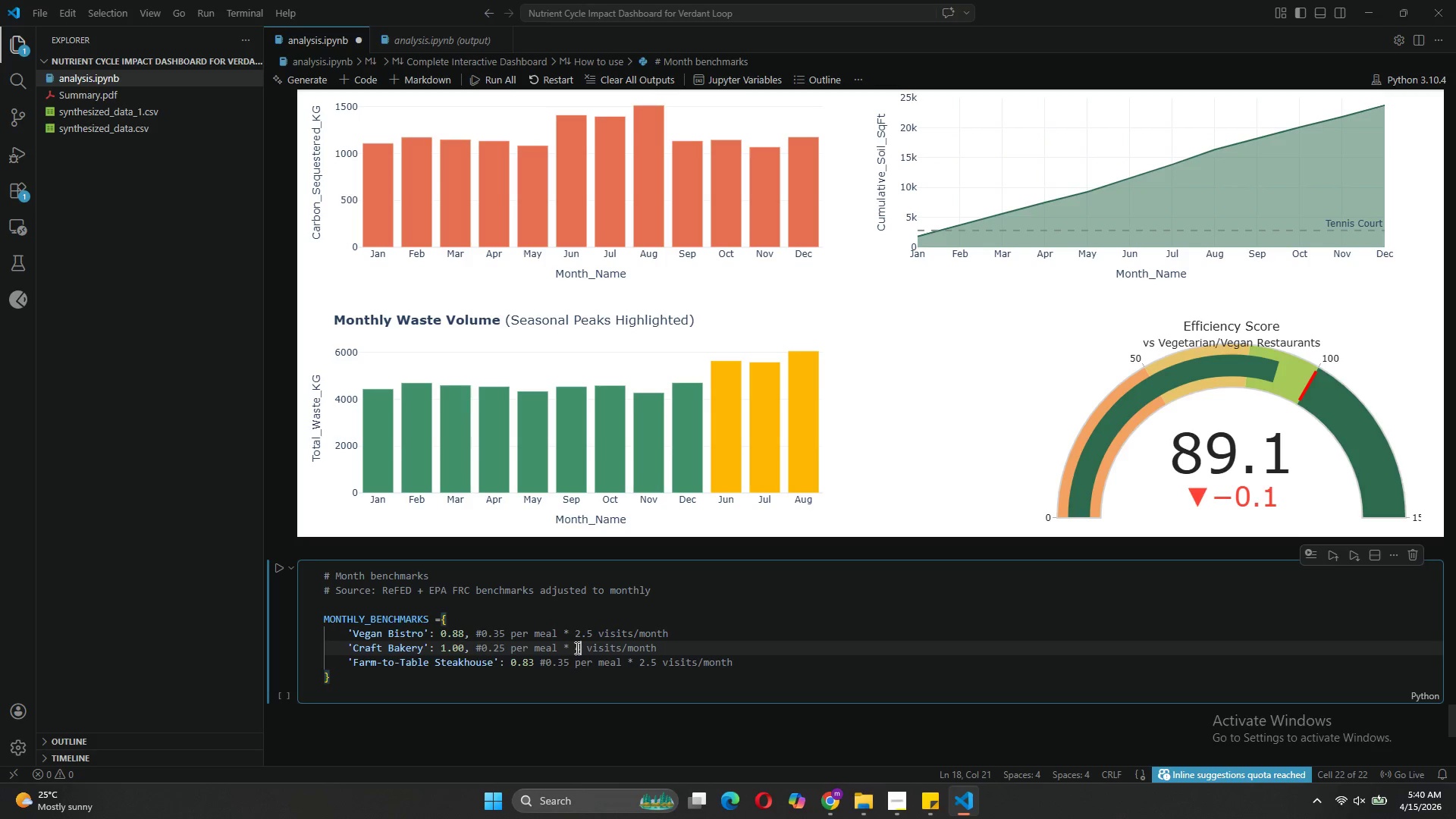 
key(Period)
 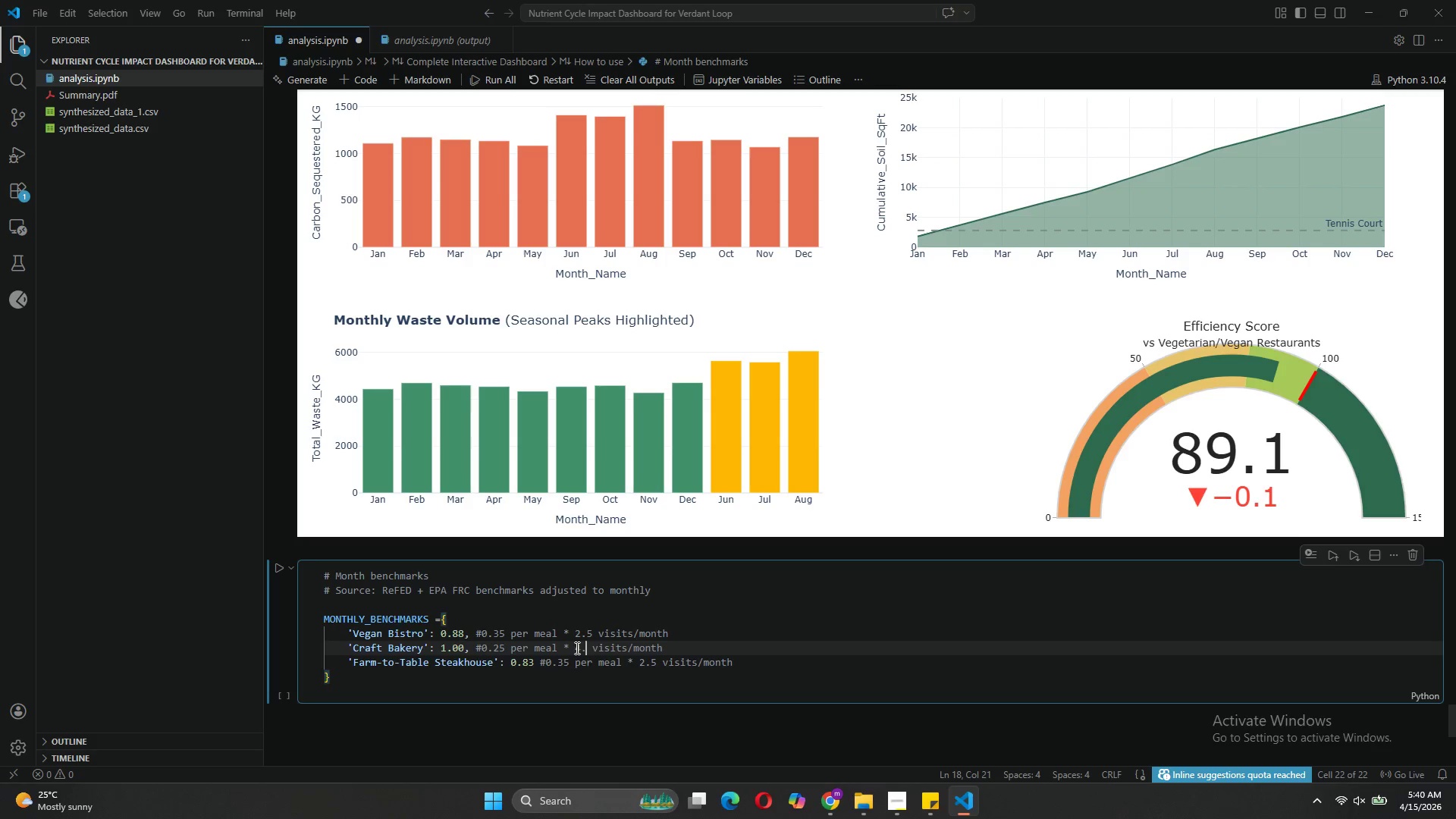 
key(0)
 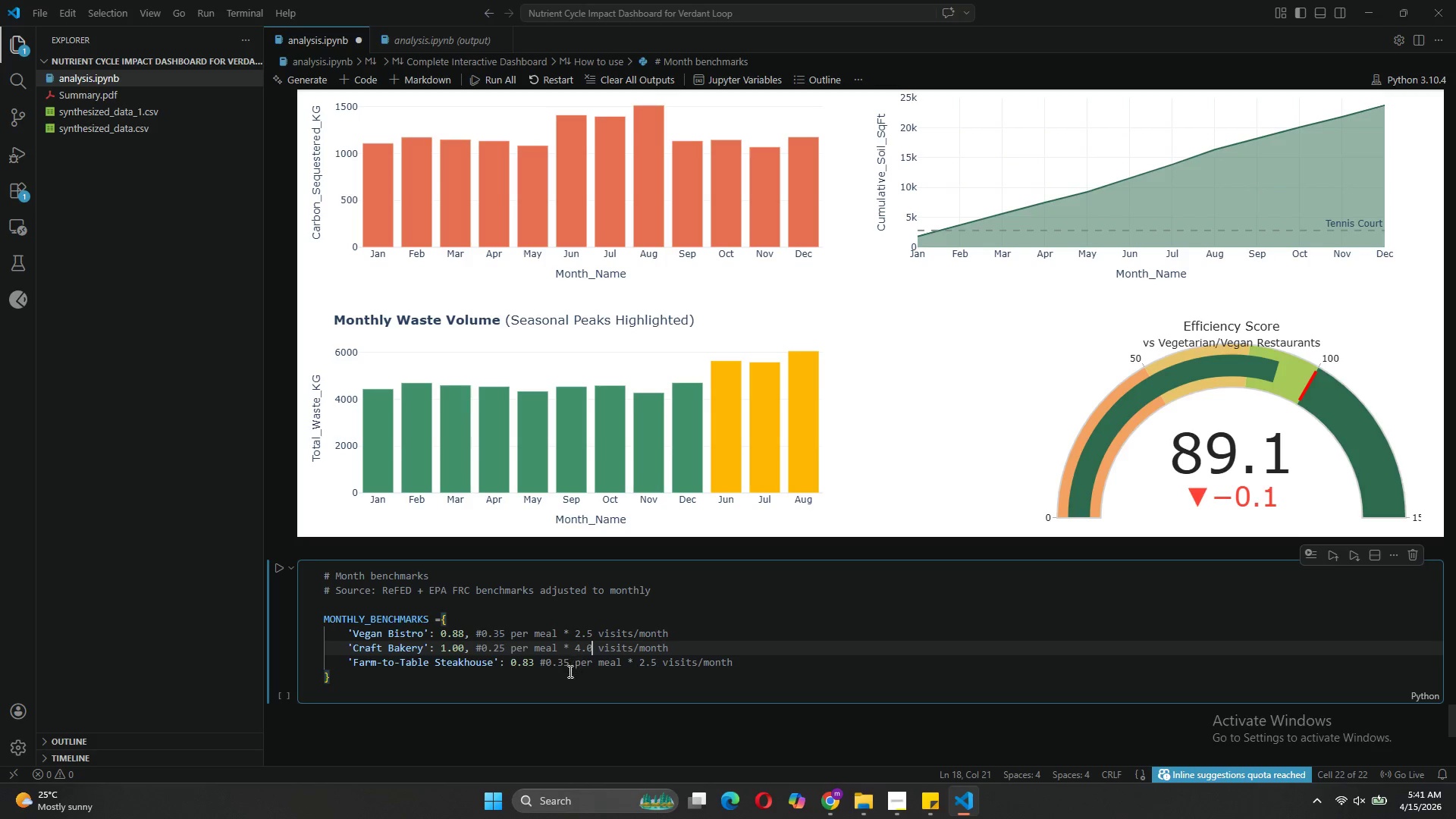 
left_click([563, 662])
 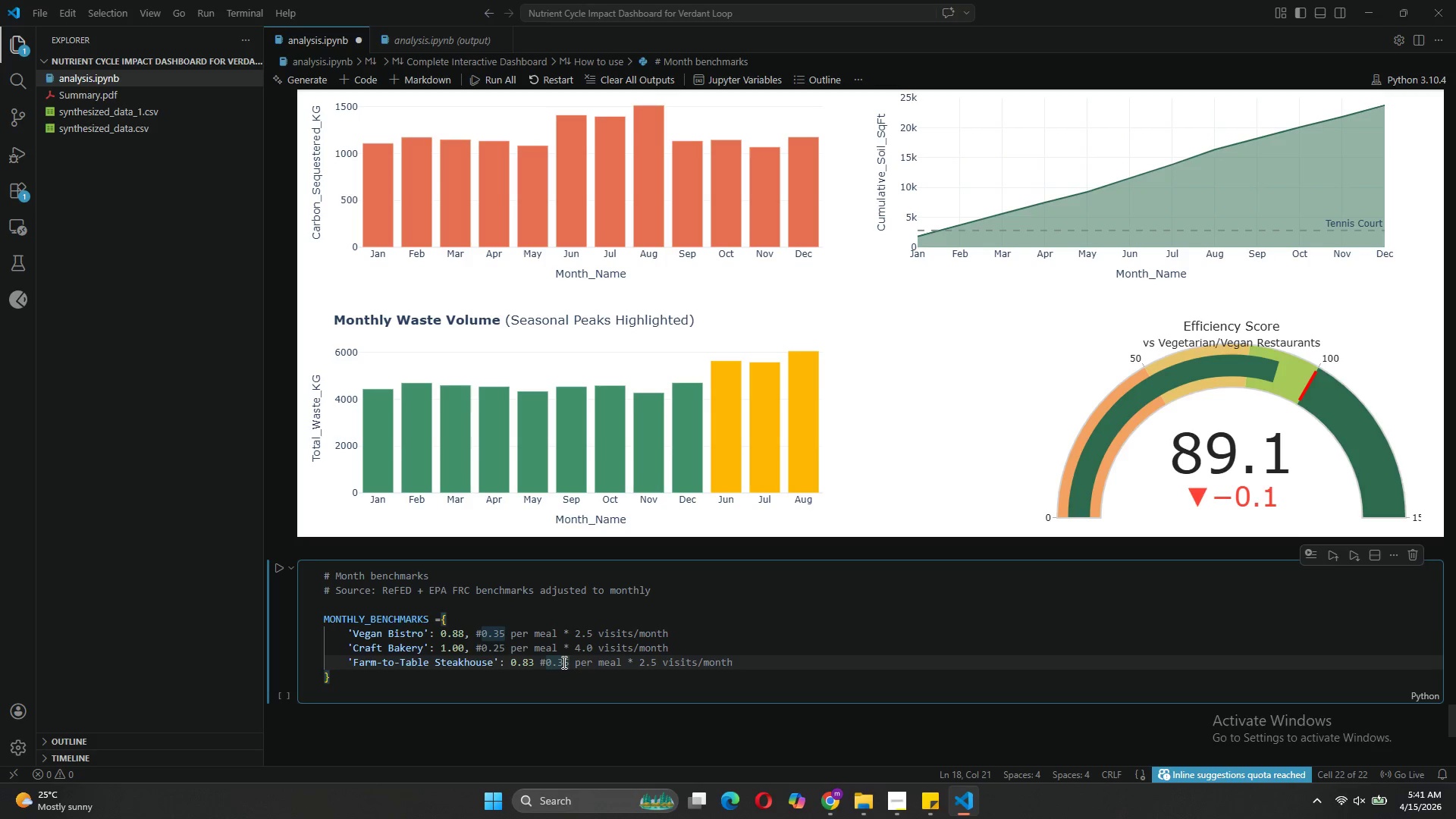 
key(Backspace)
 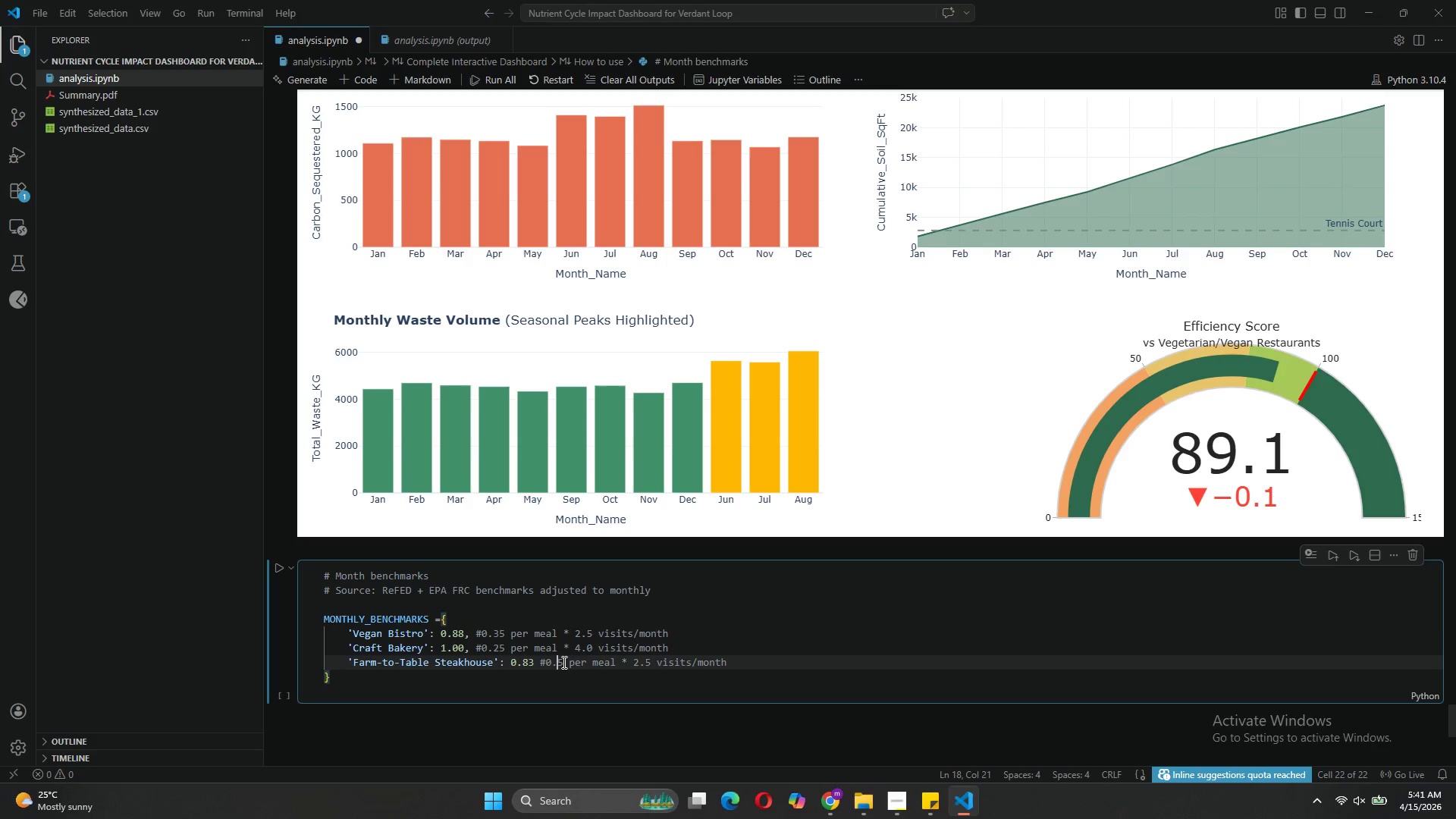 
key(5)
 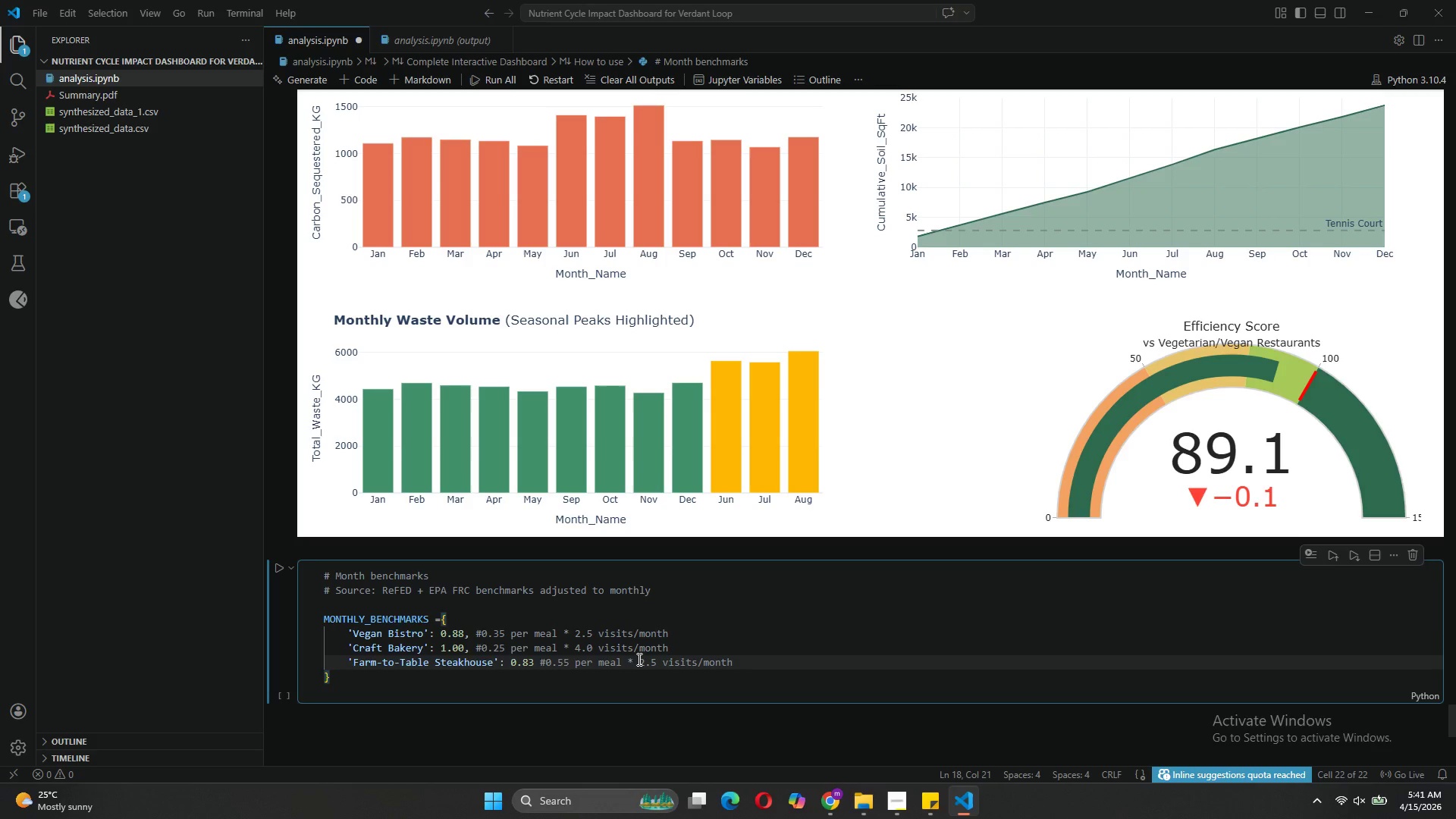 
left_click([644, 661])
 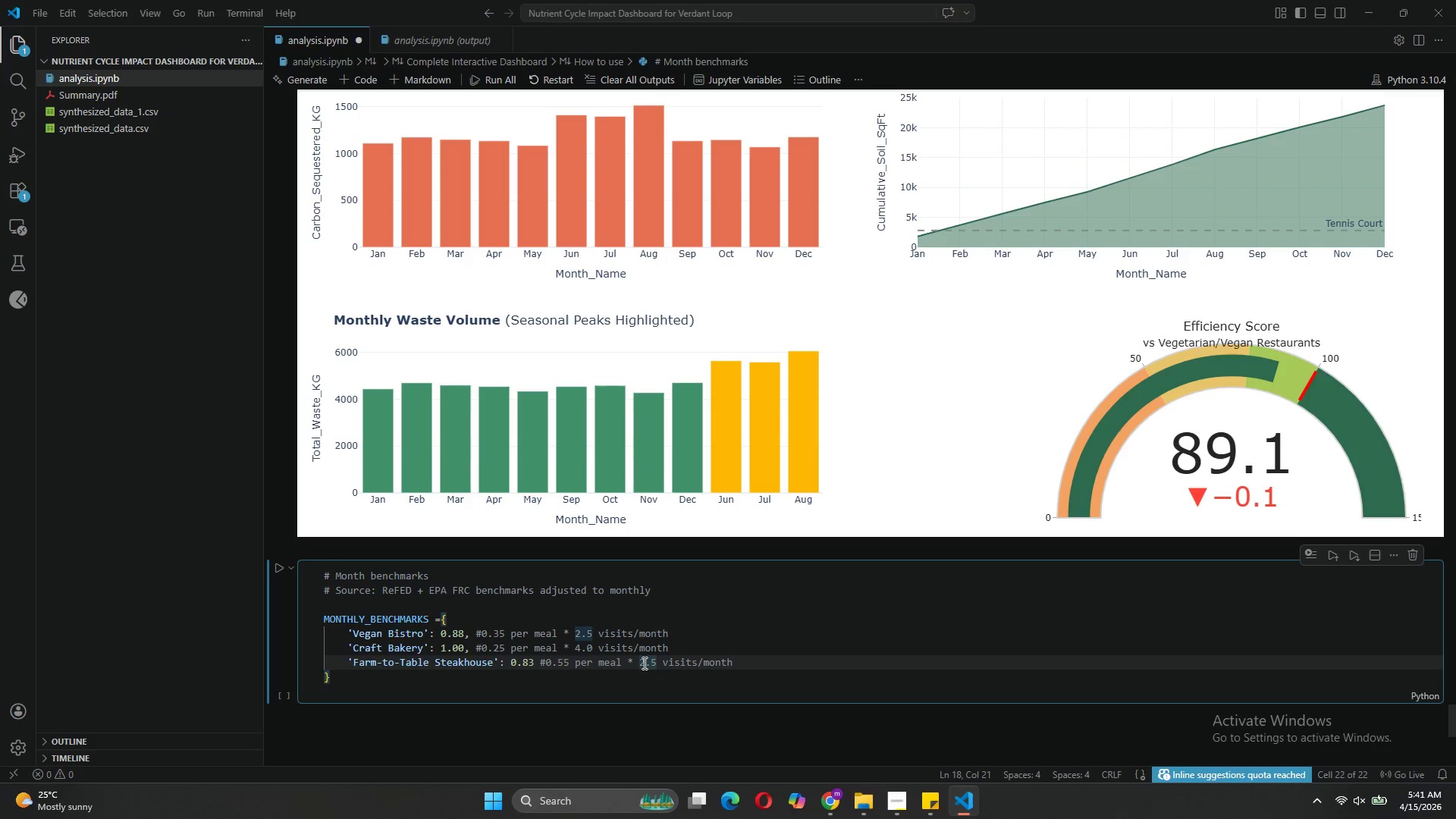 
key(Backspace)
 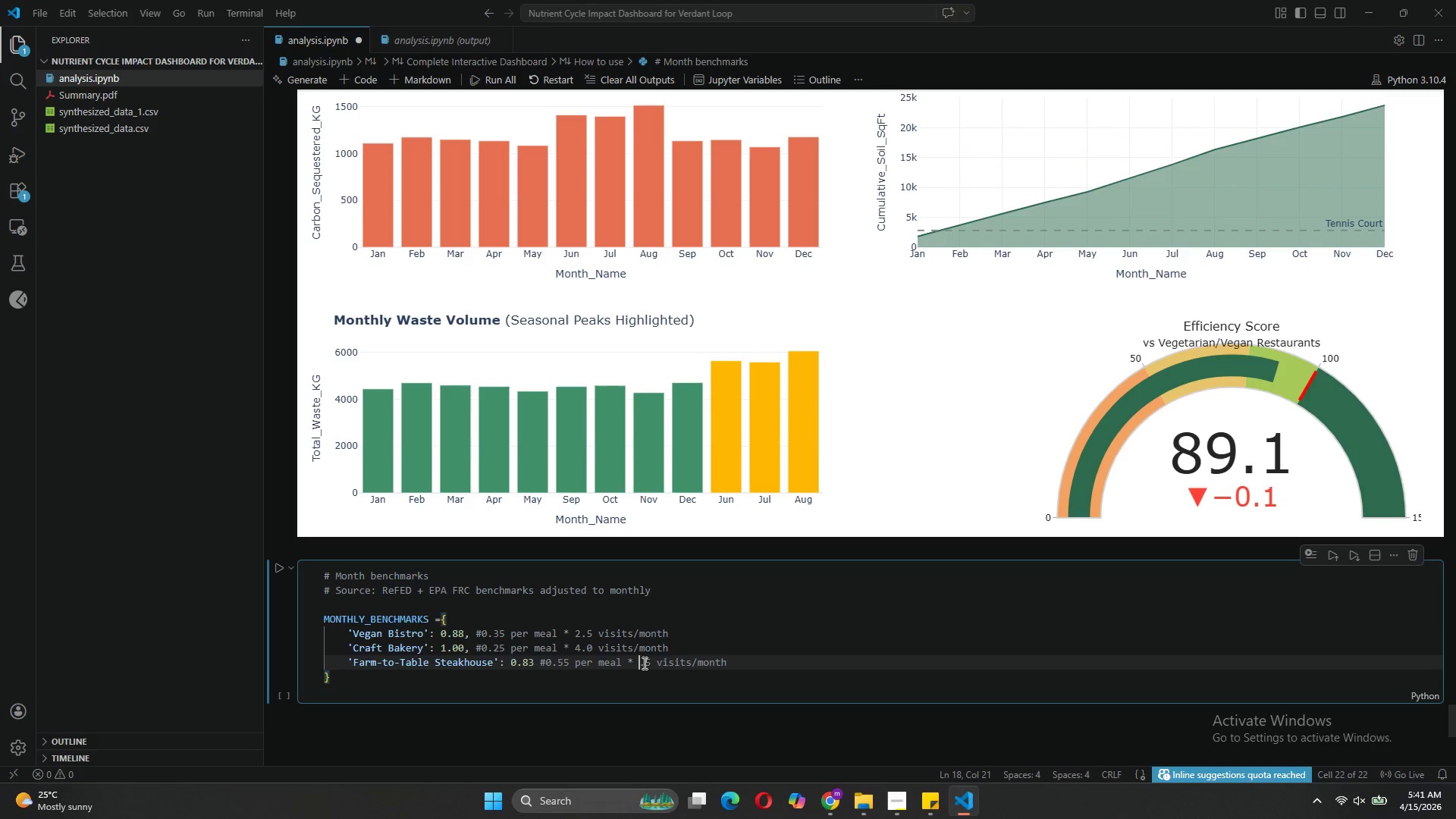 
key(1)
 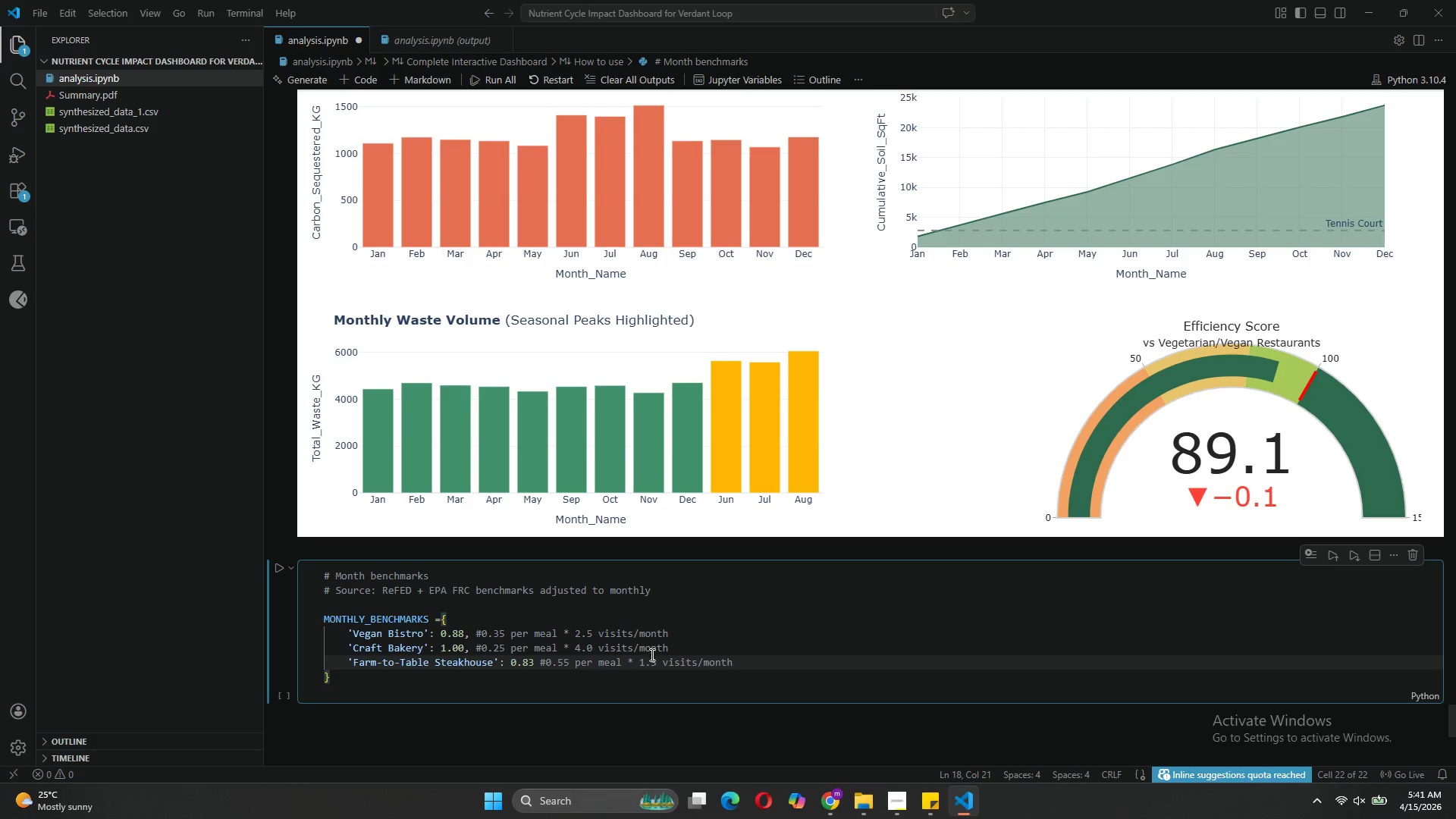 
left_click([356, 677])
 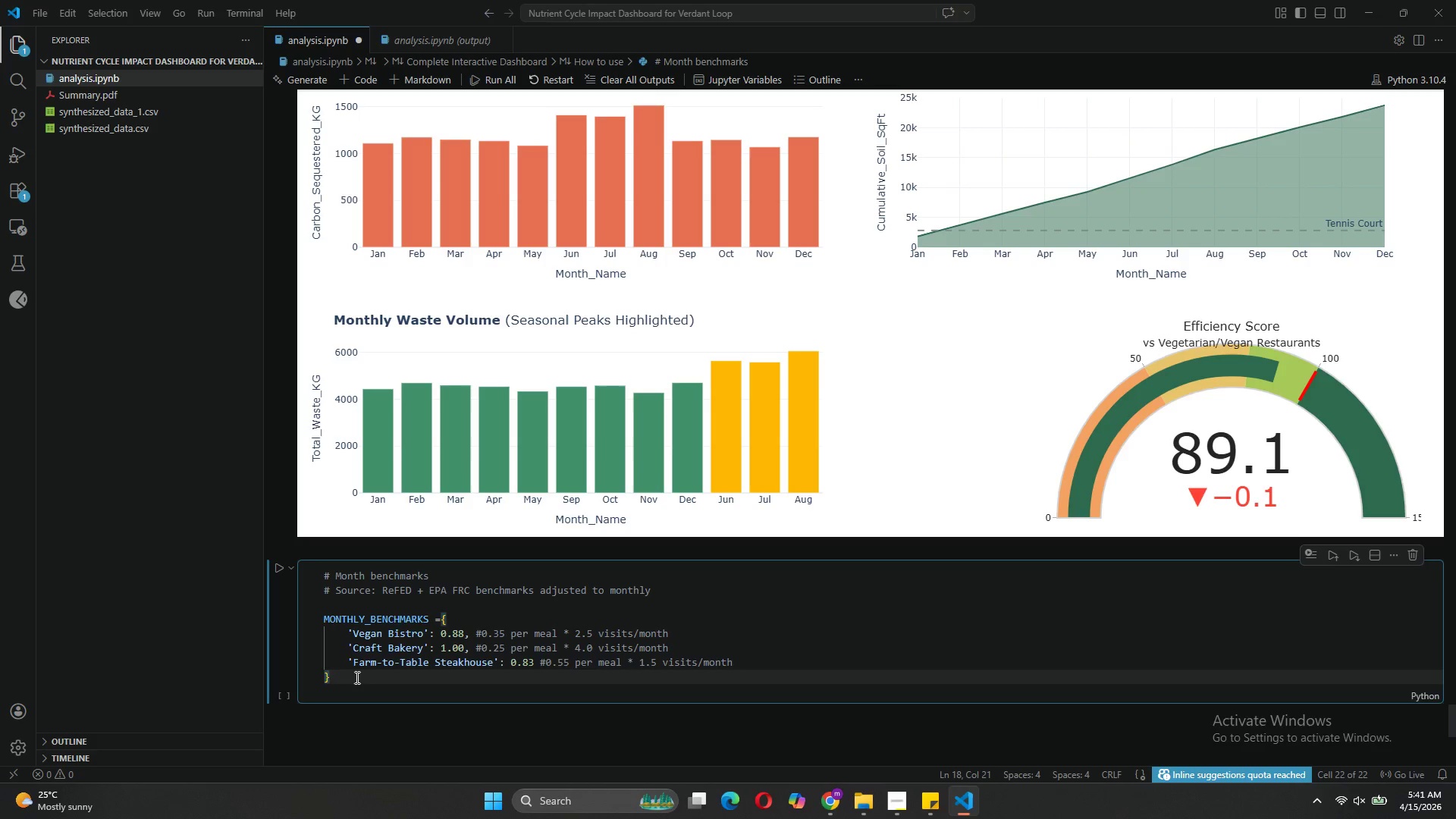 
key(Enter)
 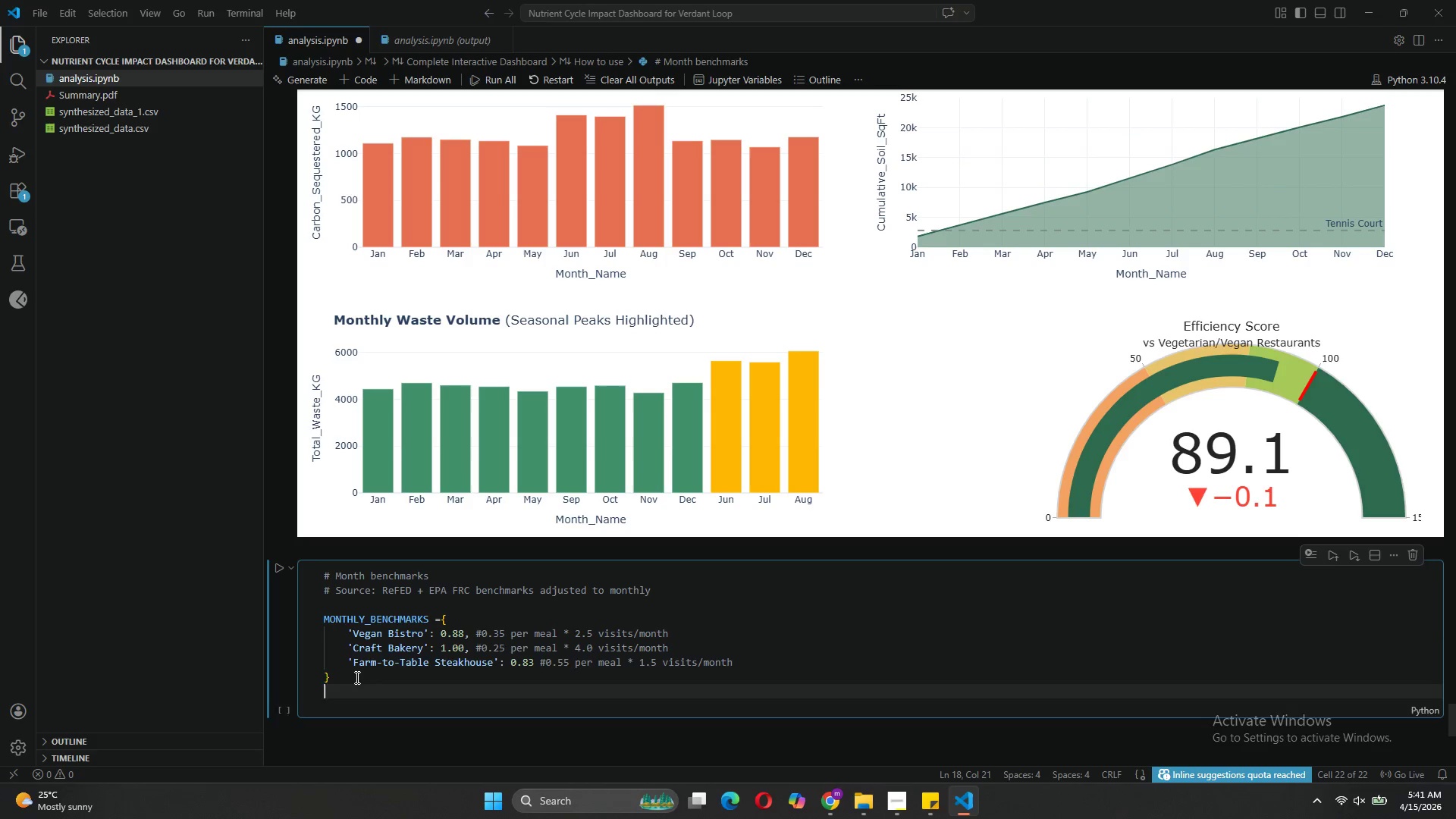 
key(Enter)
 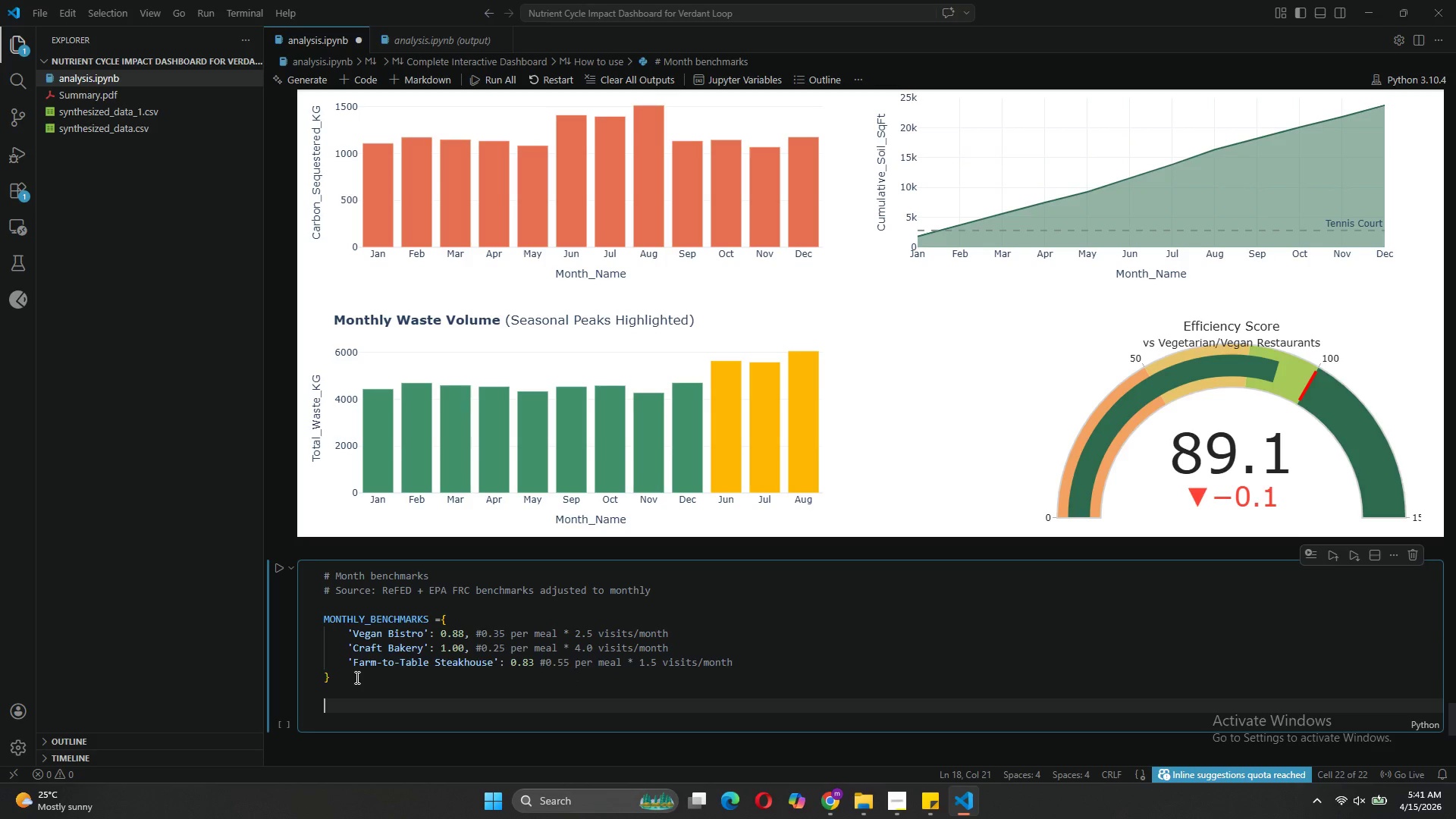 
type(for client in df['client)
 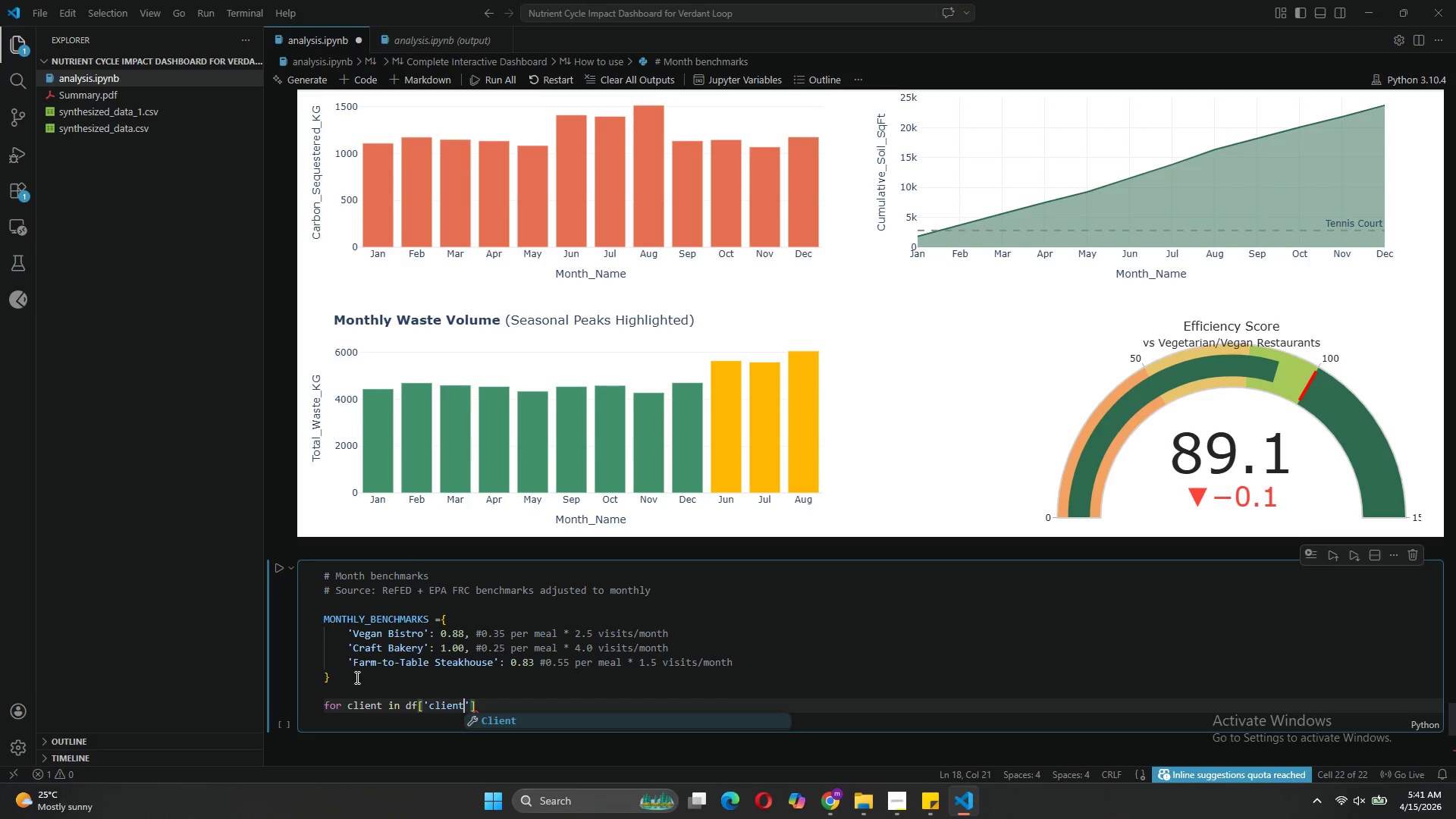 
key(ArrowRight)
 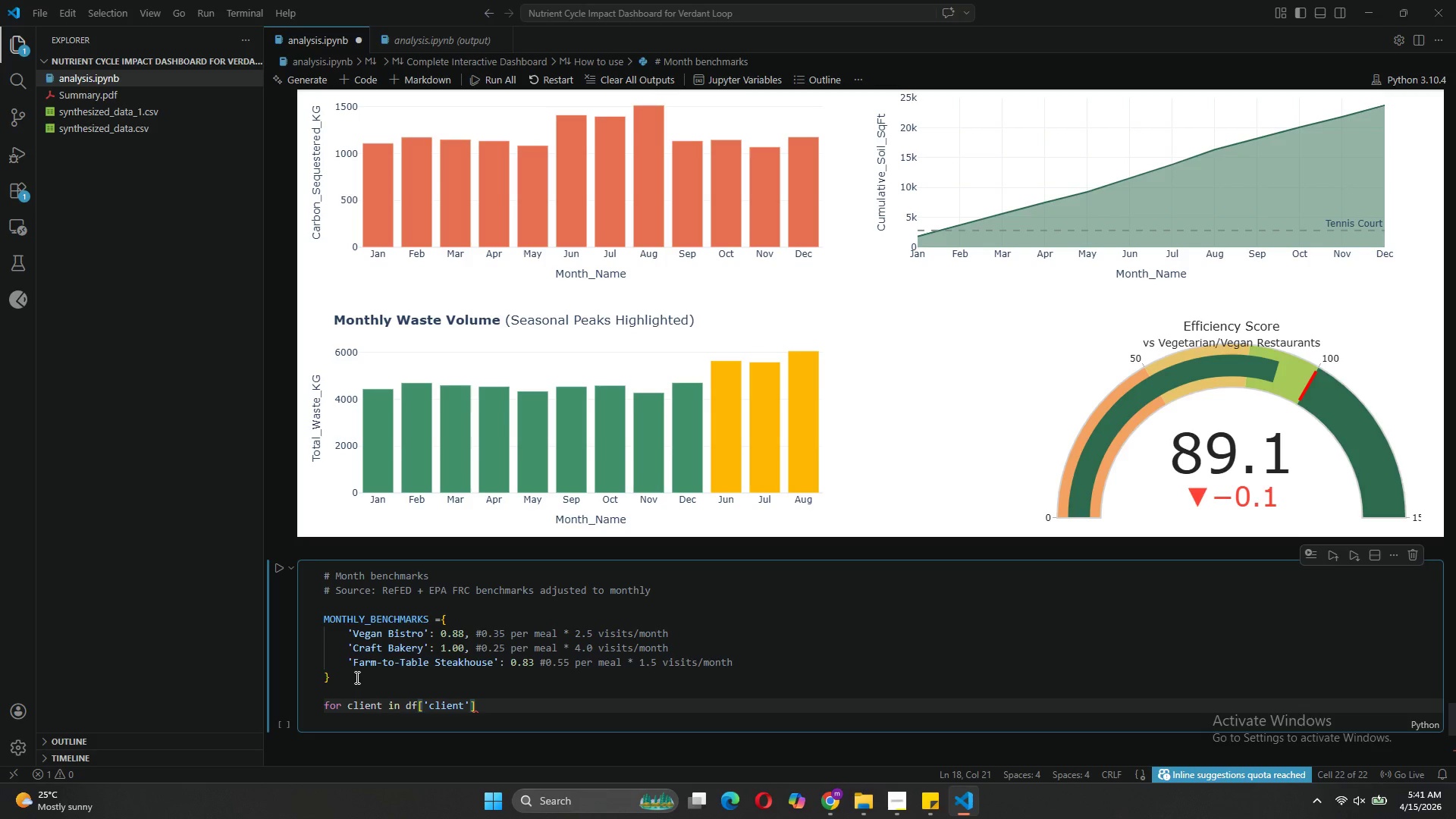 
key(ArrowRight)
 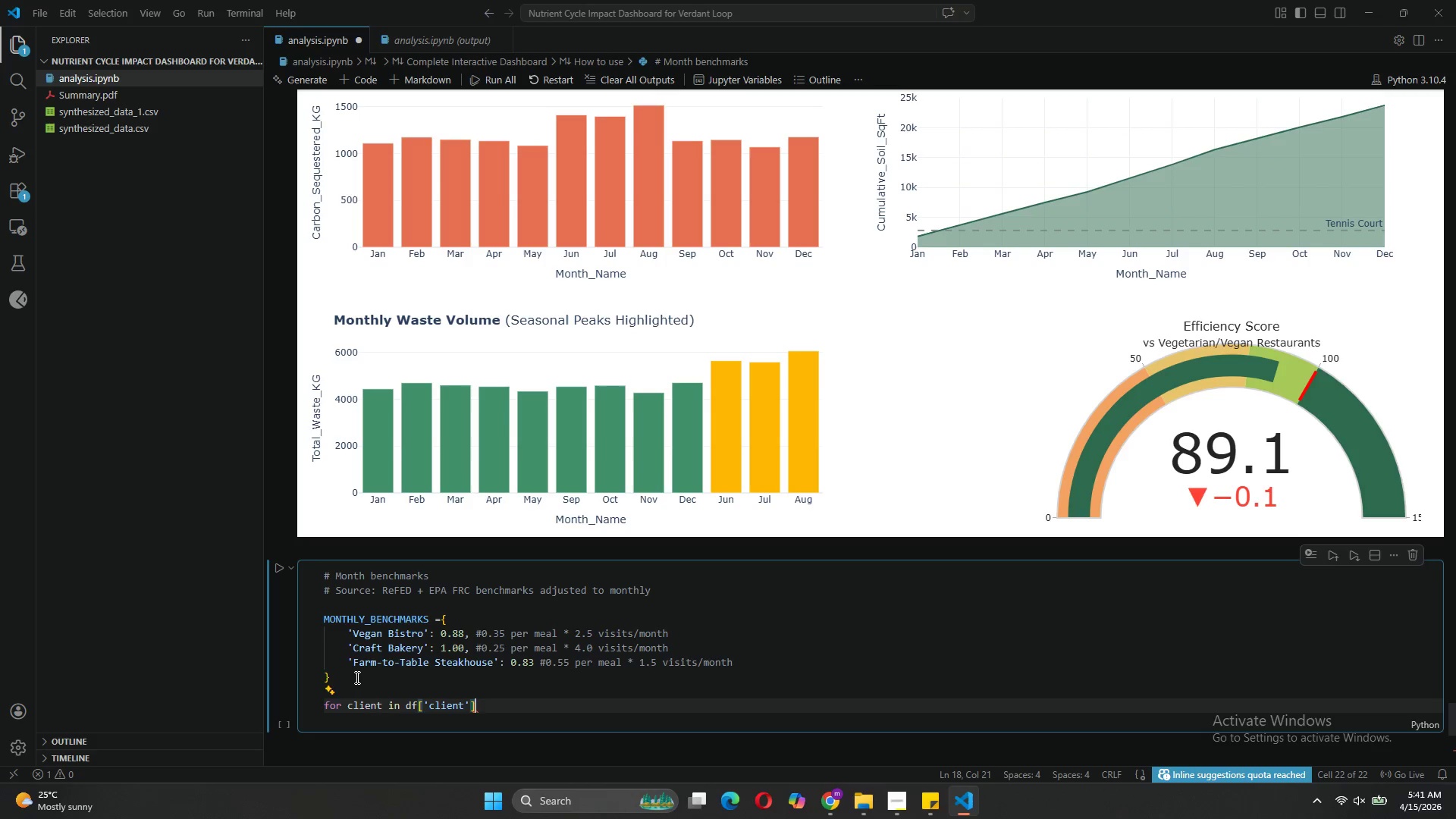 
type(.unique()
 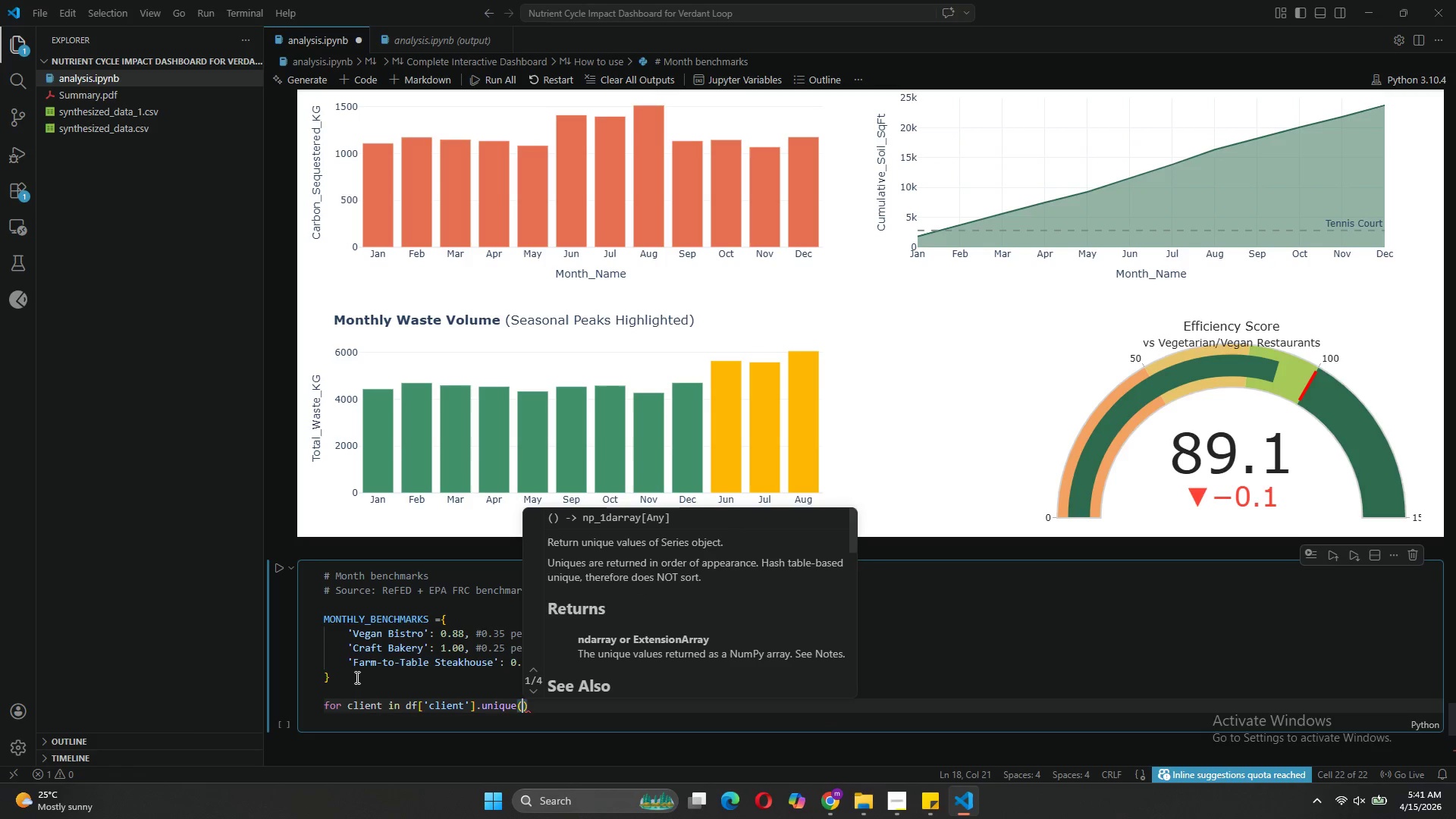 
key(ArrowRight)
 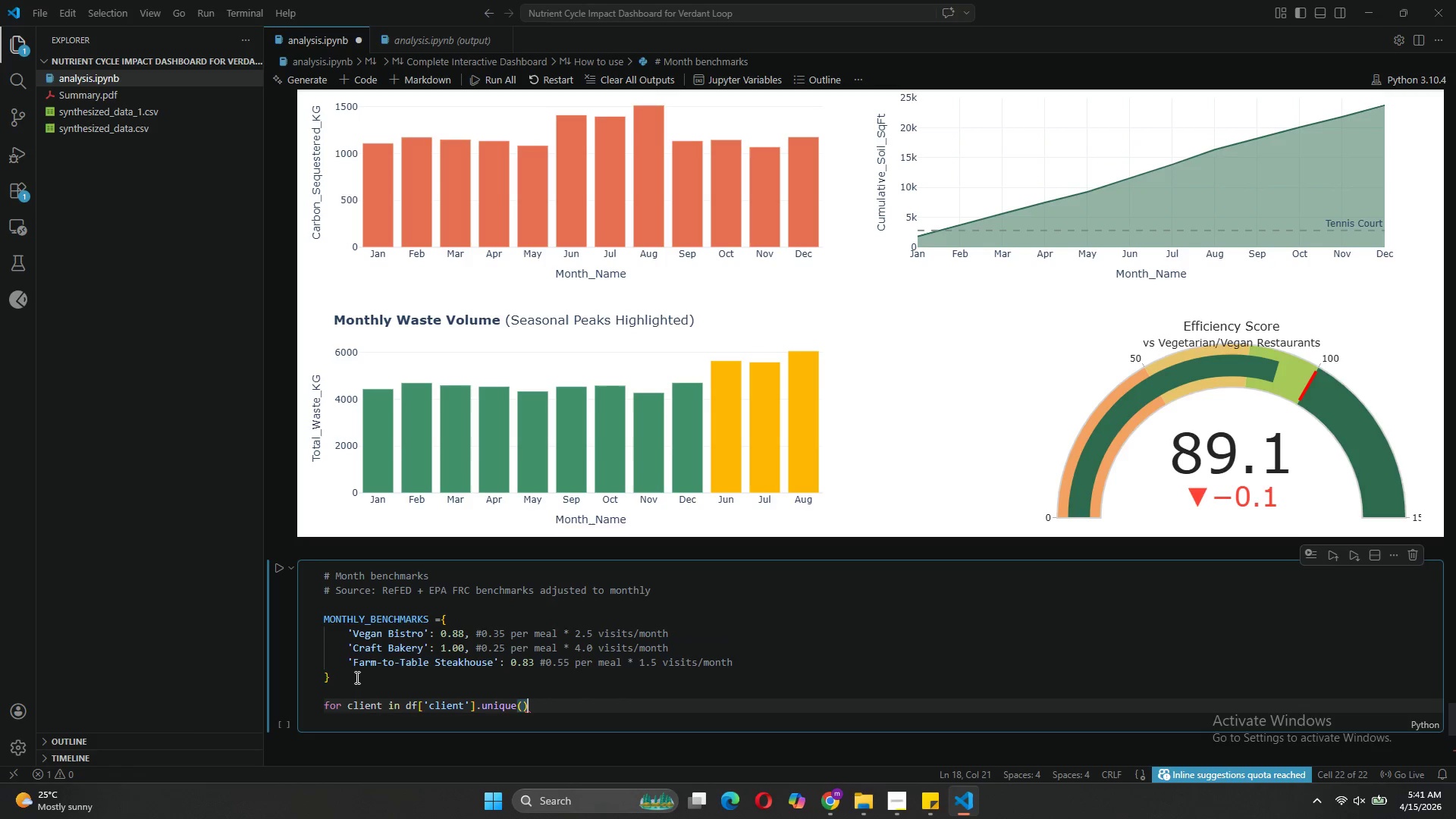 
key(Shift+Semicolon)
 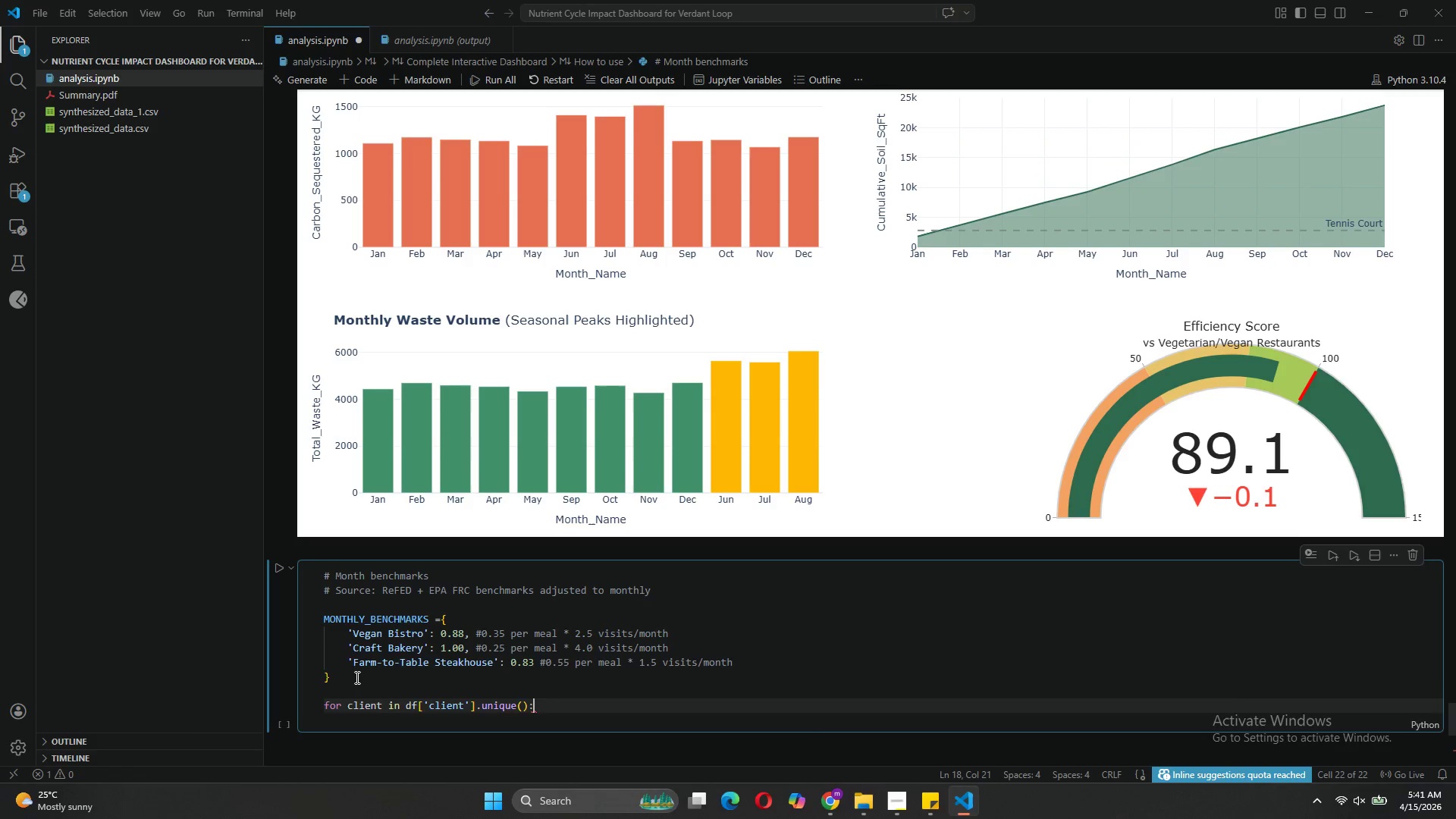 
key(Enter)
 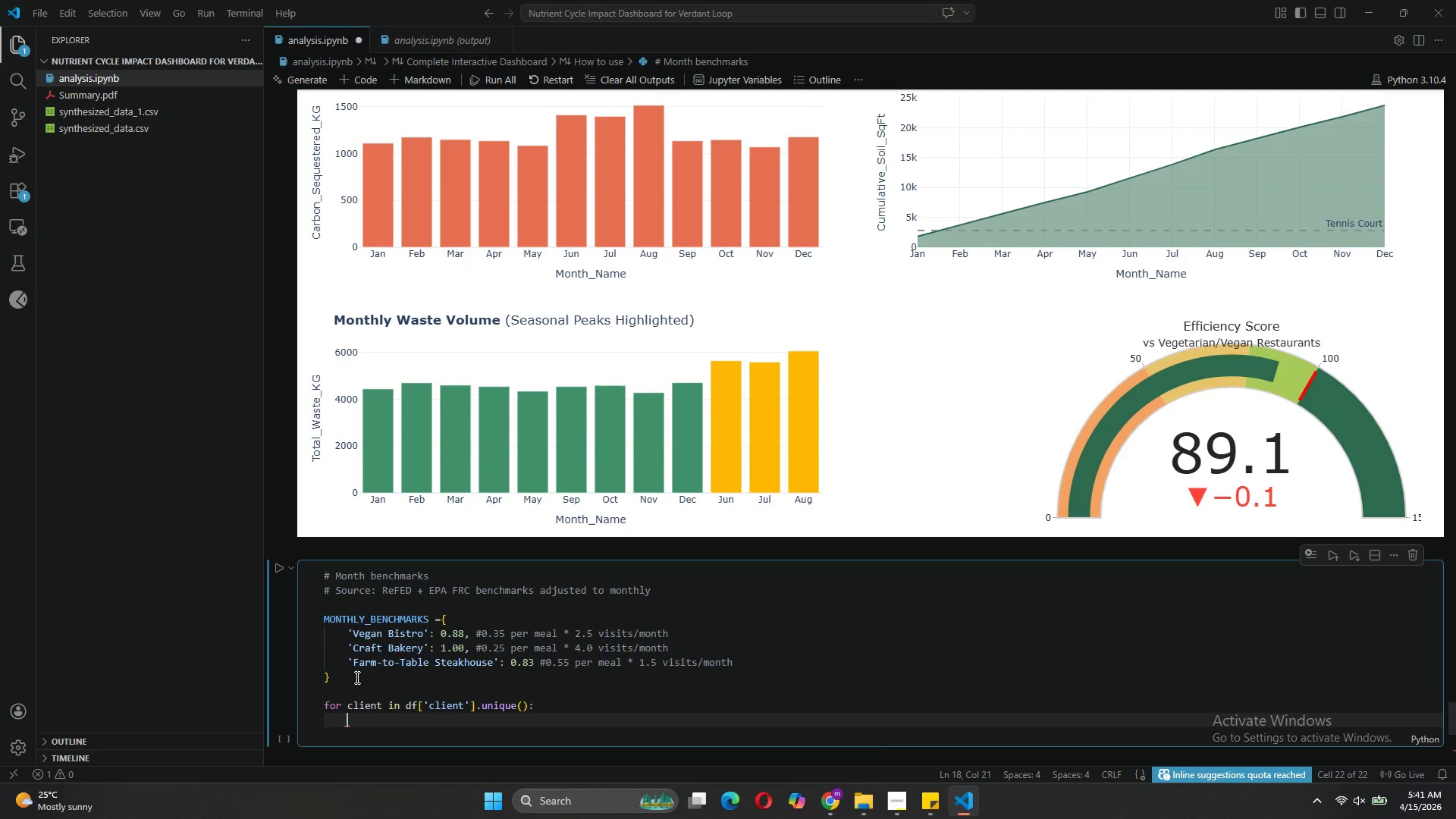 
type(client_df -)
key(Backspace)
type(= df[df['Client)
 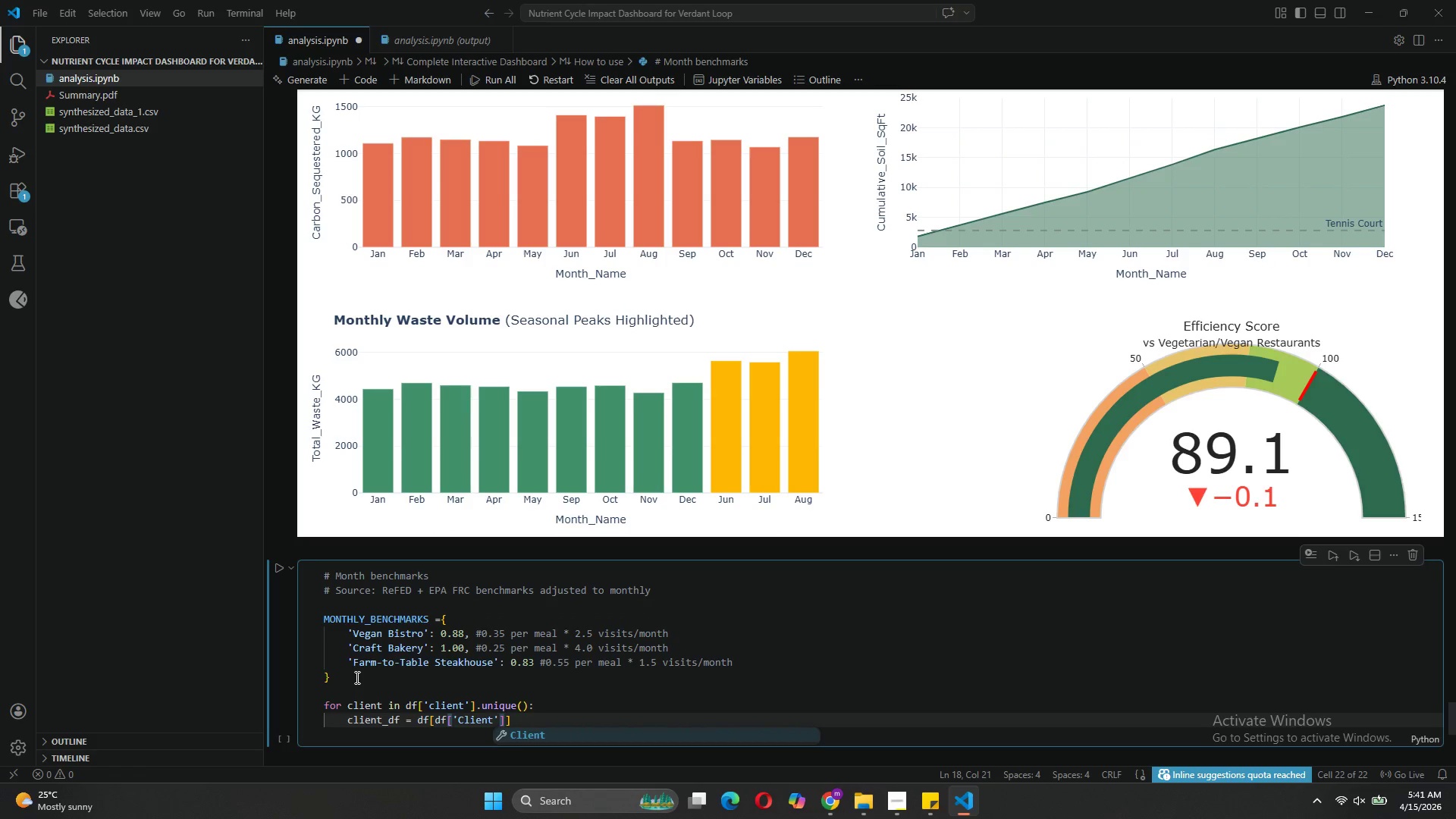 
key(ArrowRight)
 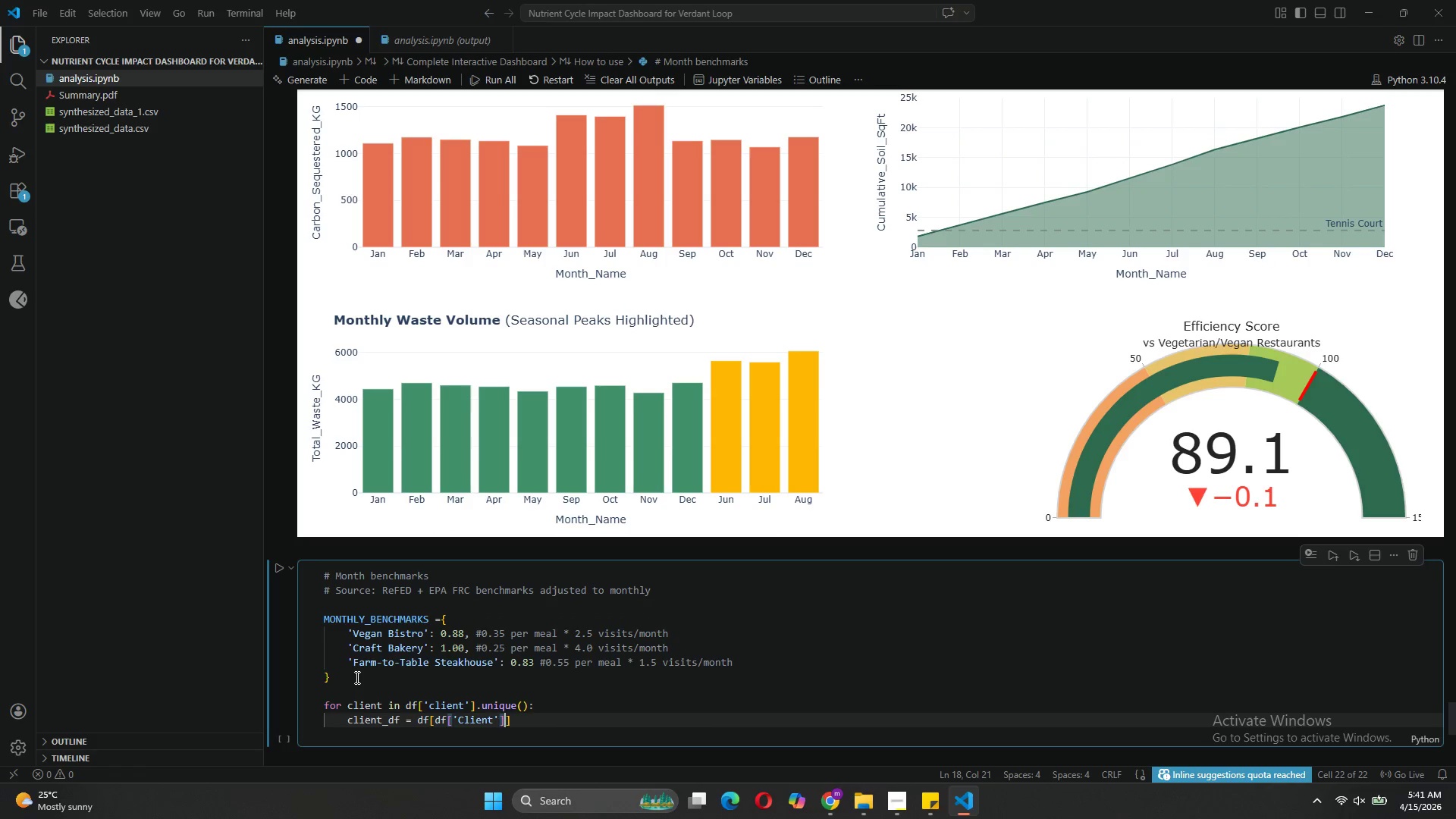 
key(ArrowRight)
 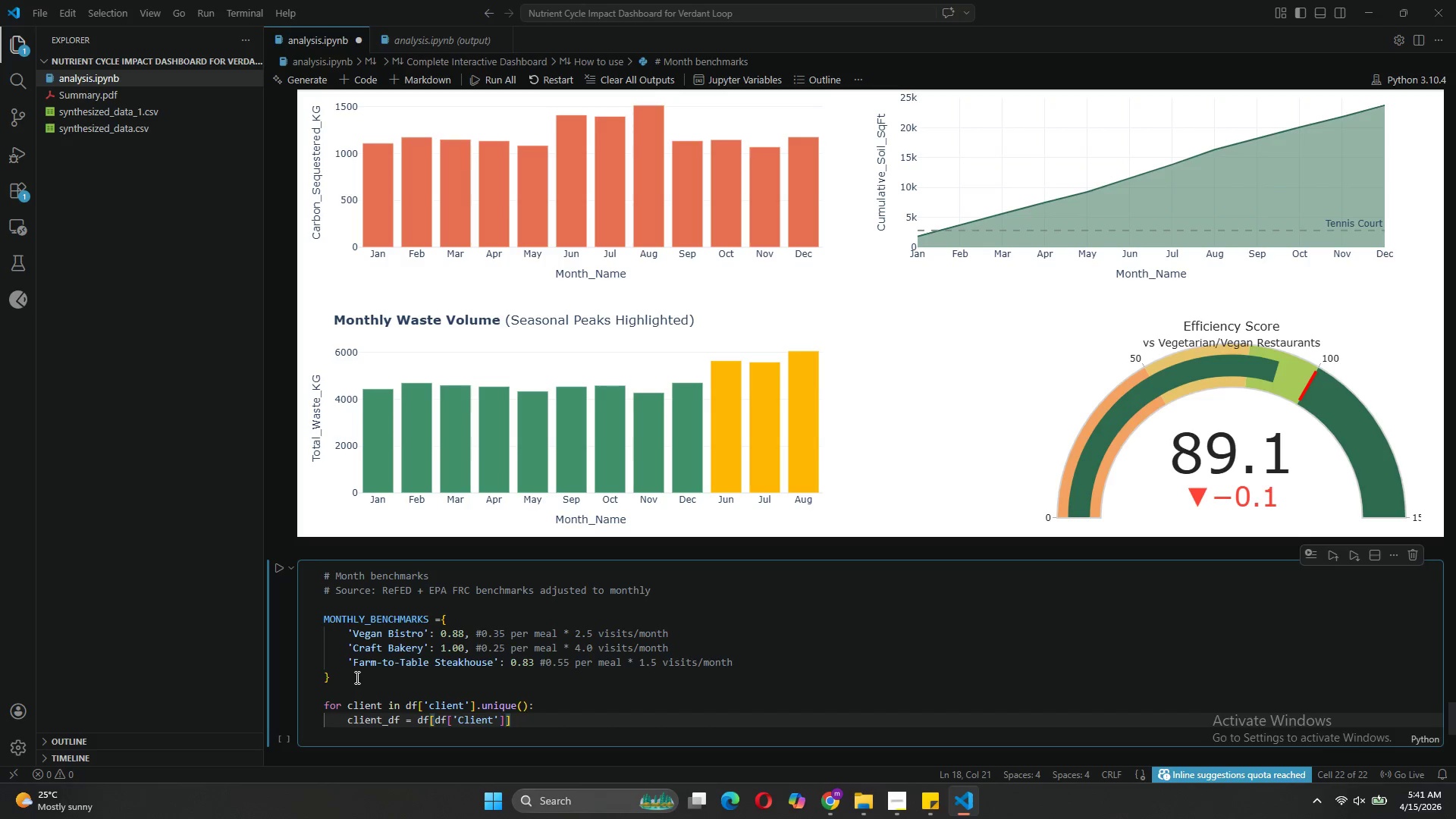 
type( == client)
 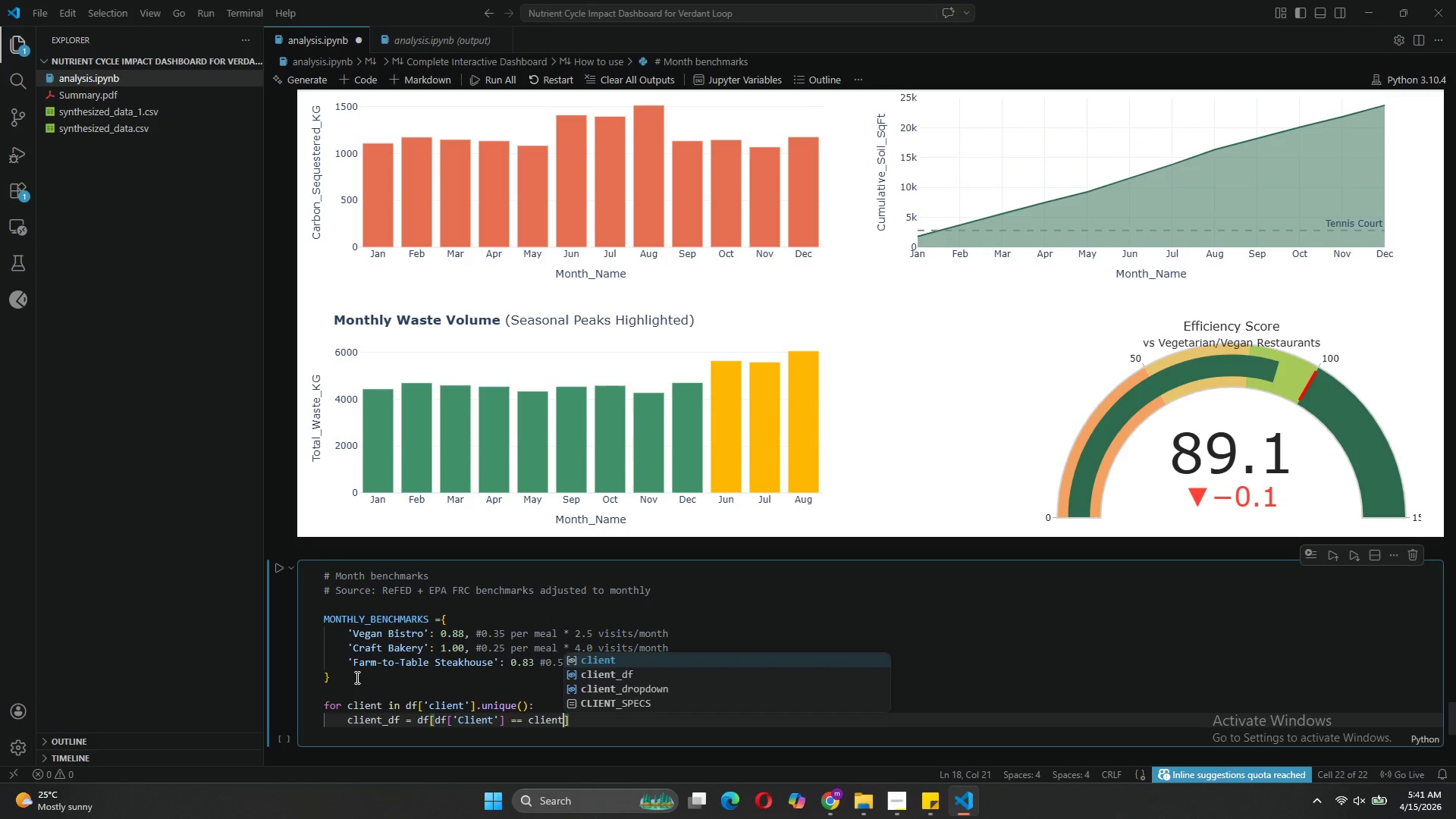 
key(ArrowRight)
 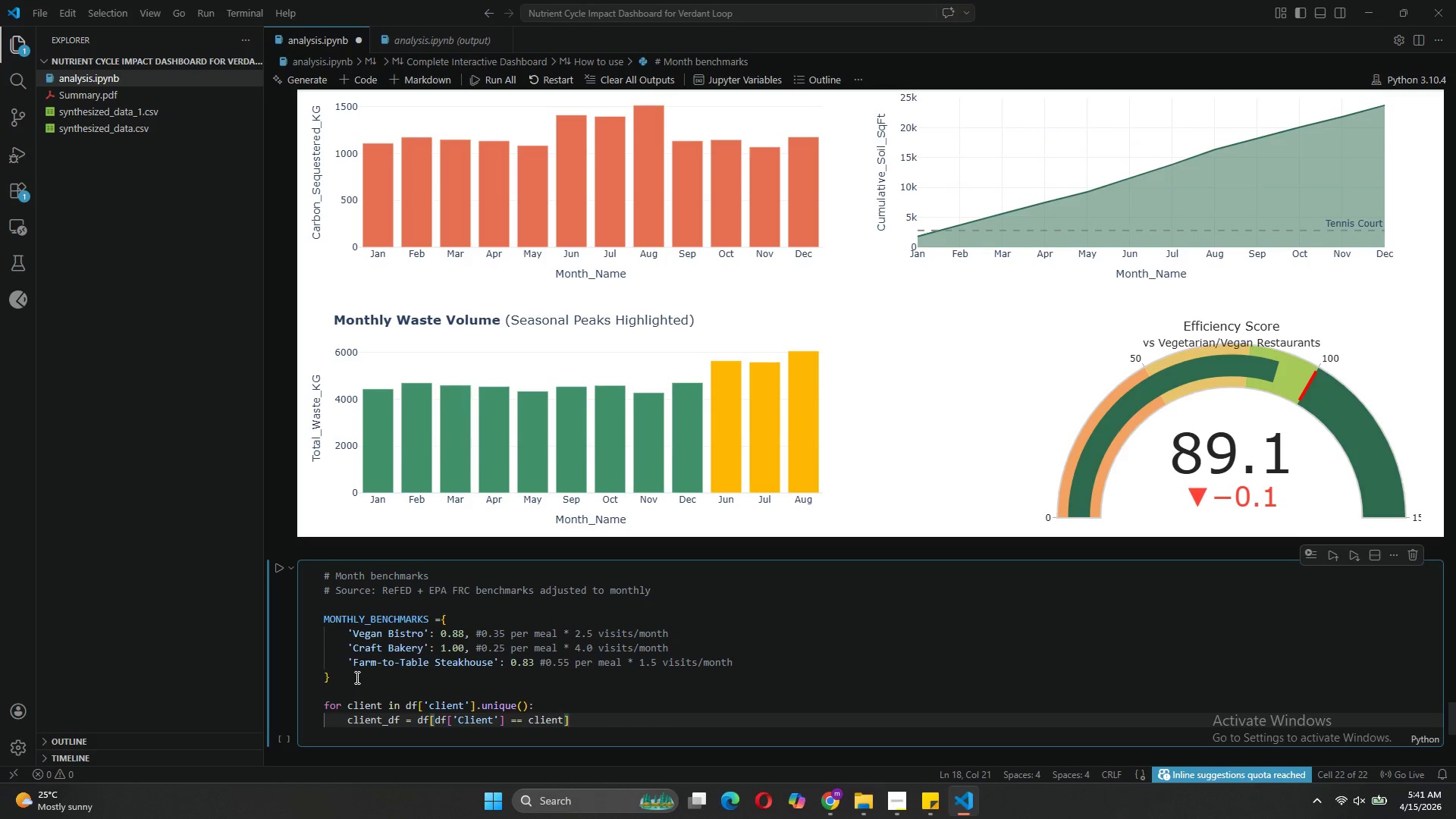 
key(Enter)
 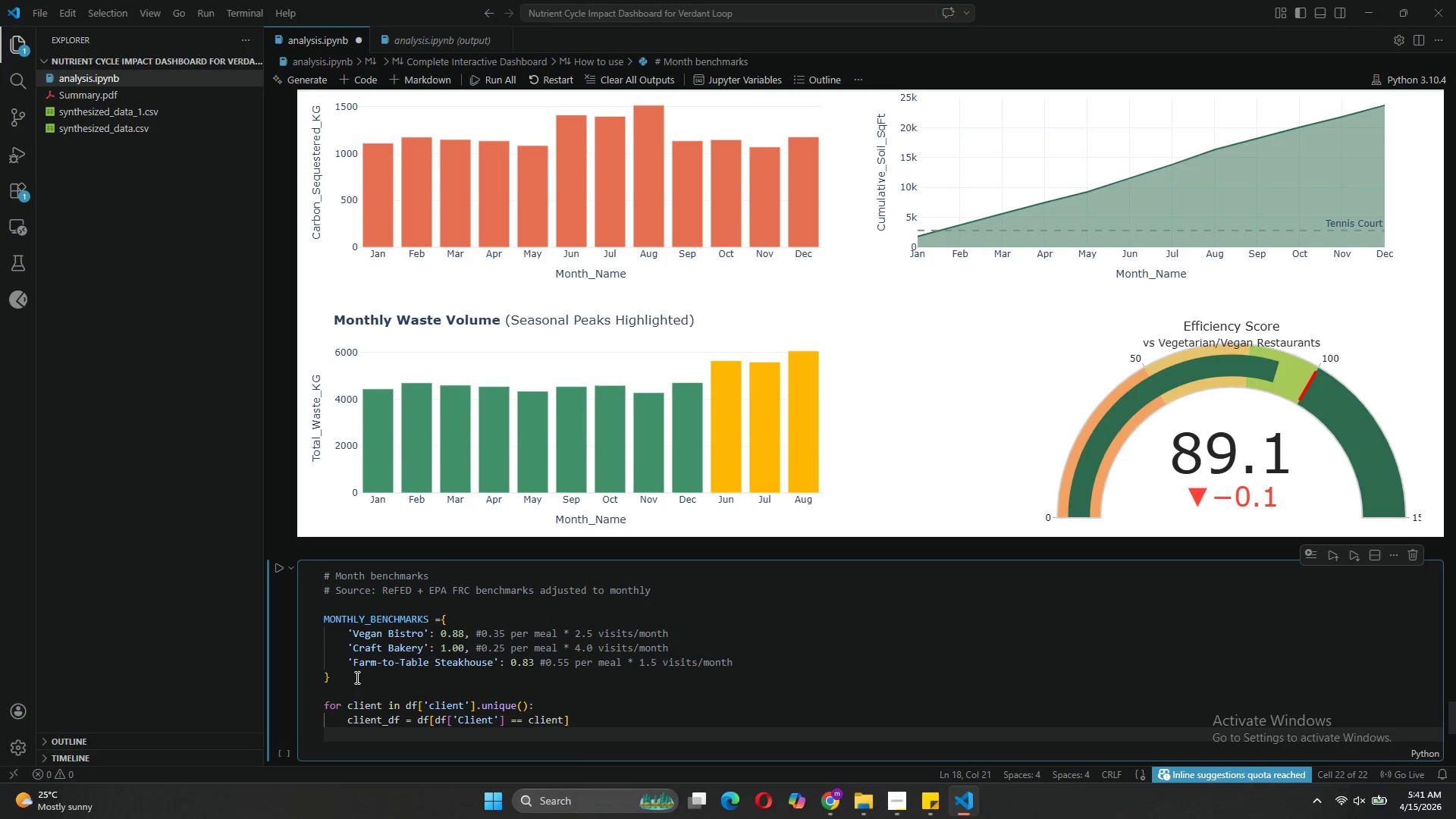 
type(latest = client_df.iloc[-1)
 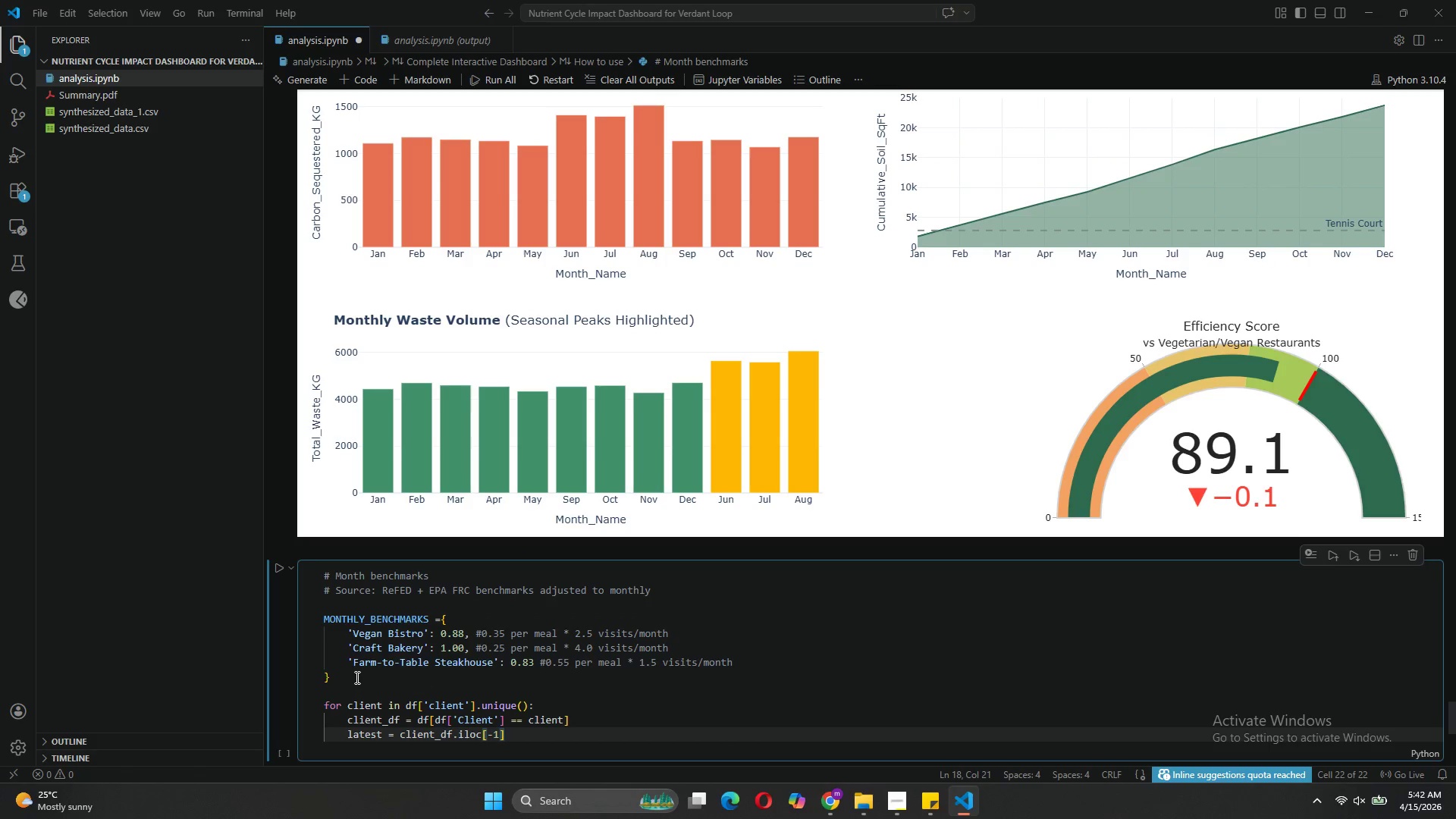 
key(ArrowRight)
 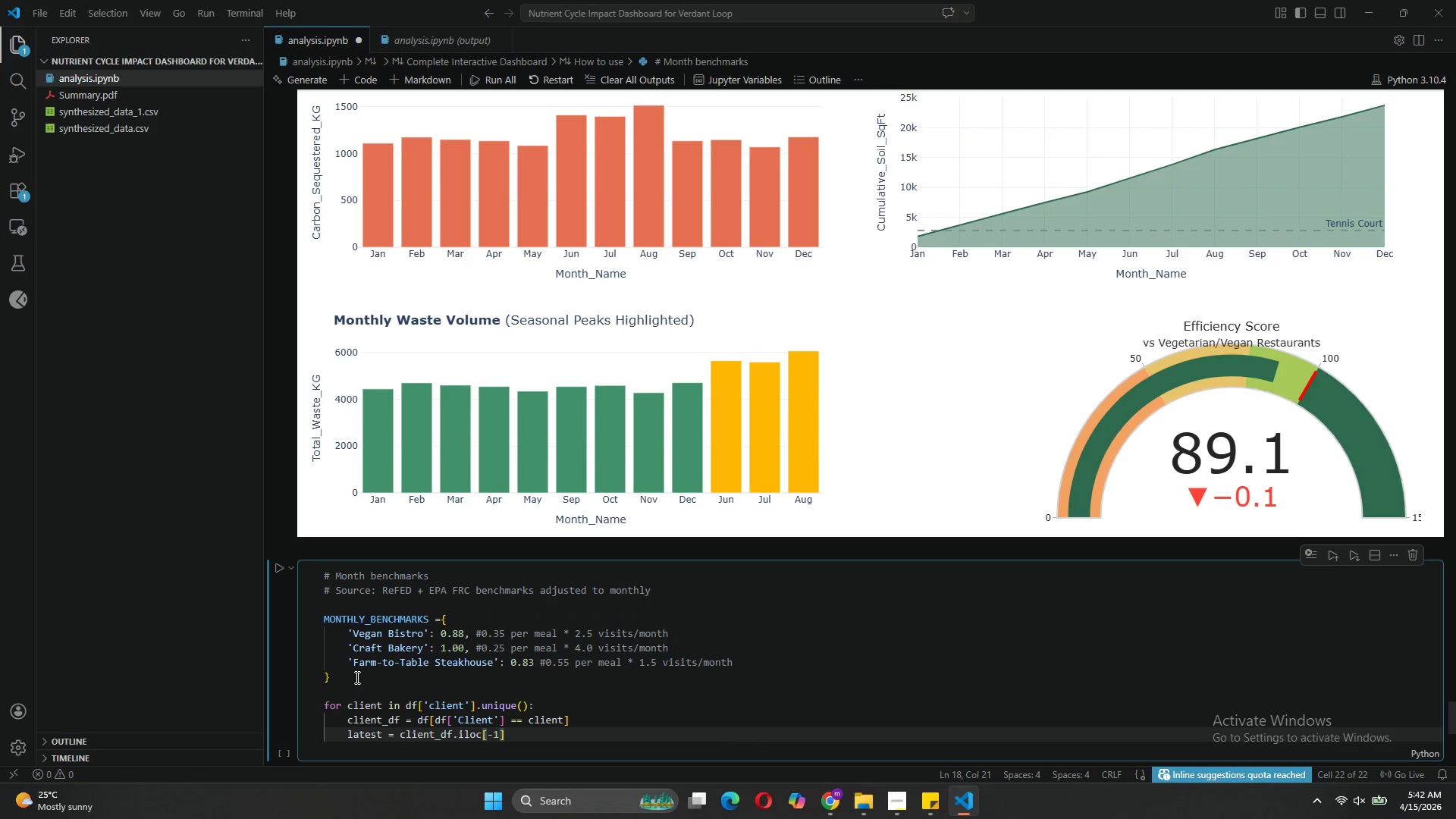 
key(Enter)
 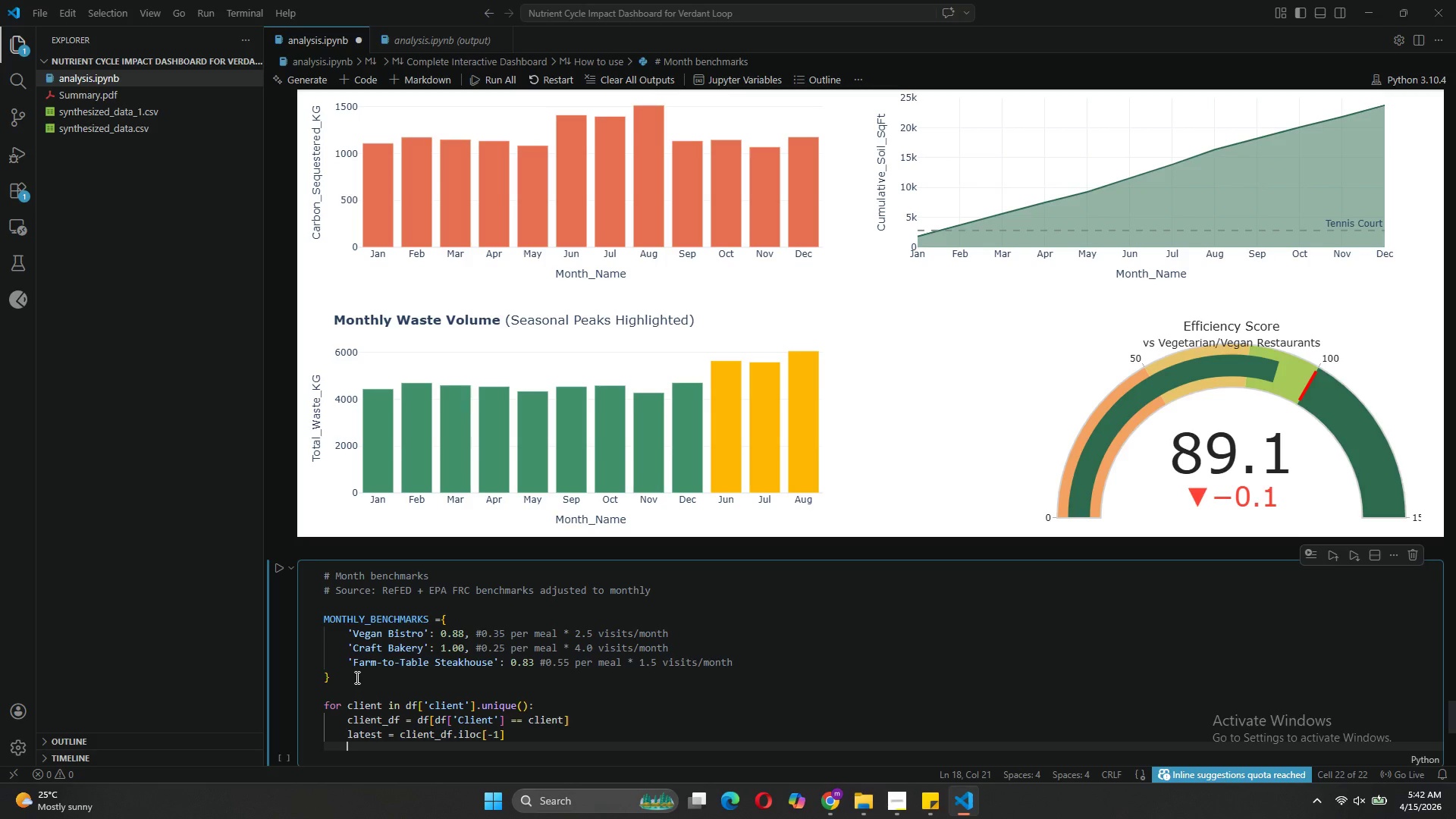 
type(customers = CU)
key(Tab)
type([CLIENT)
key(Backspace)
key(Backspace)
key(Backspace)
key(Backspace)
key(Backspace)
key(Backspace)
type(client)
 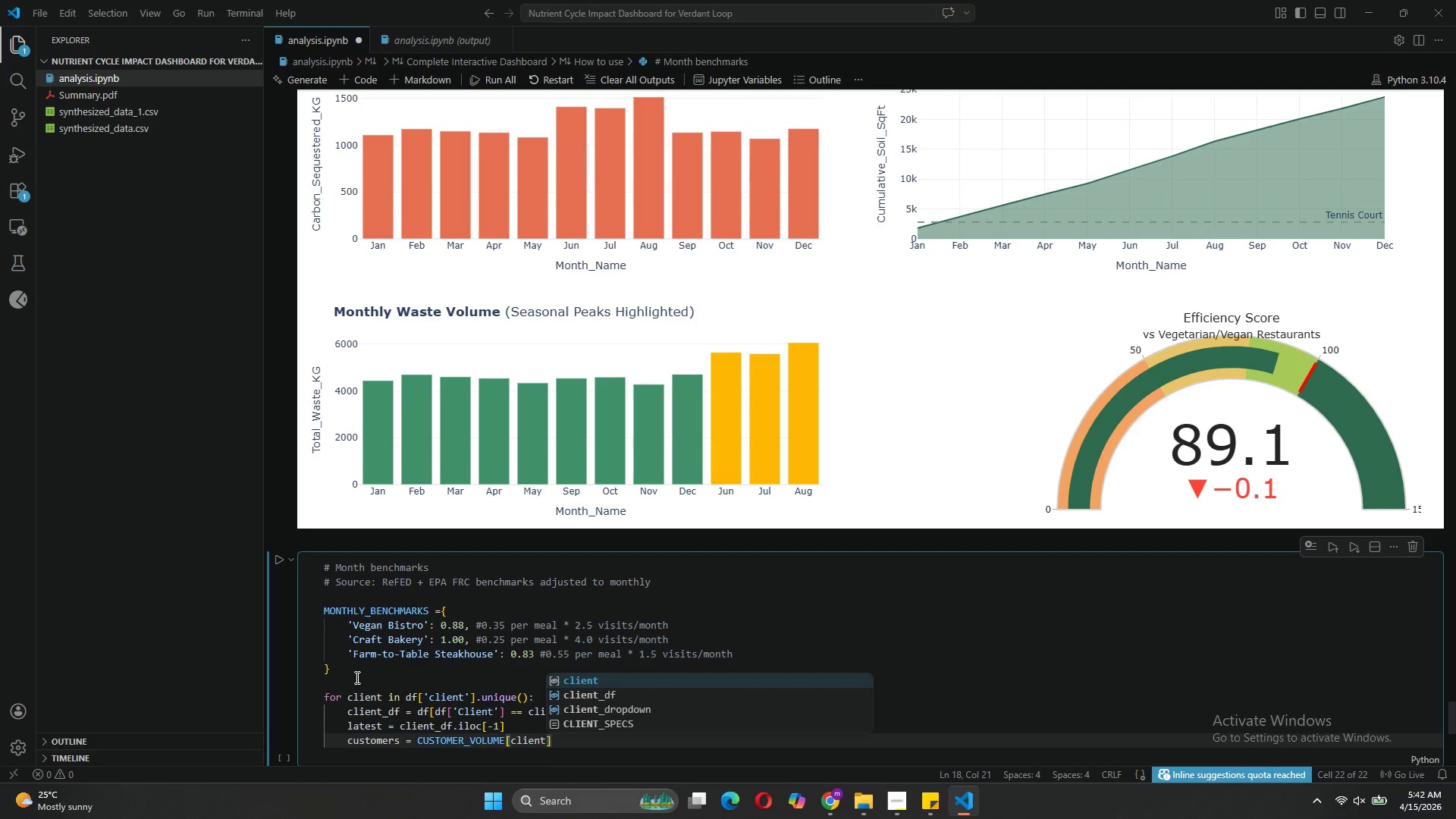 
key(ArrowRight)
 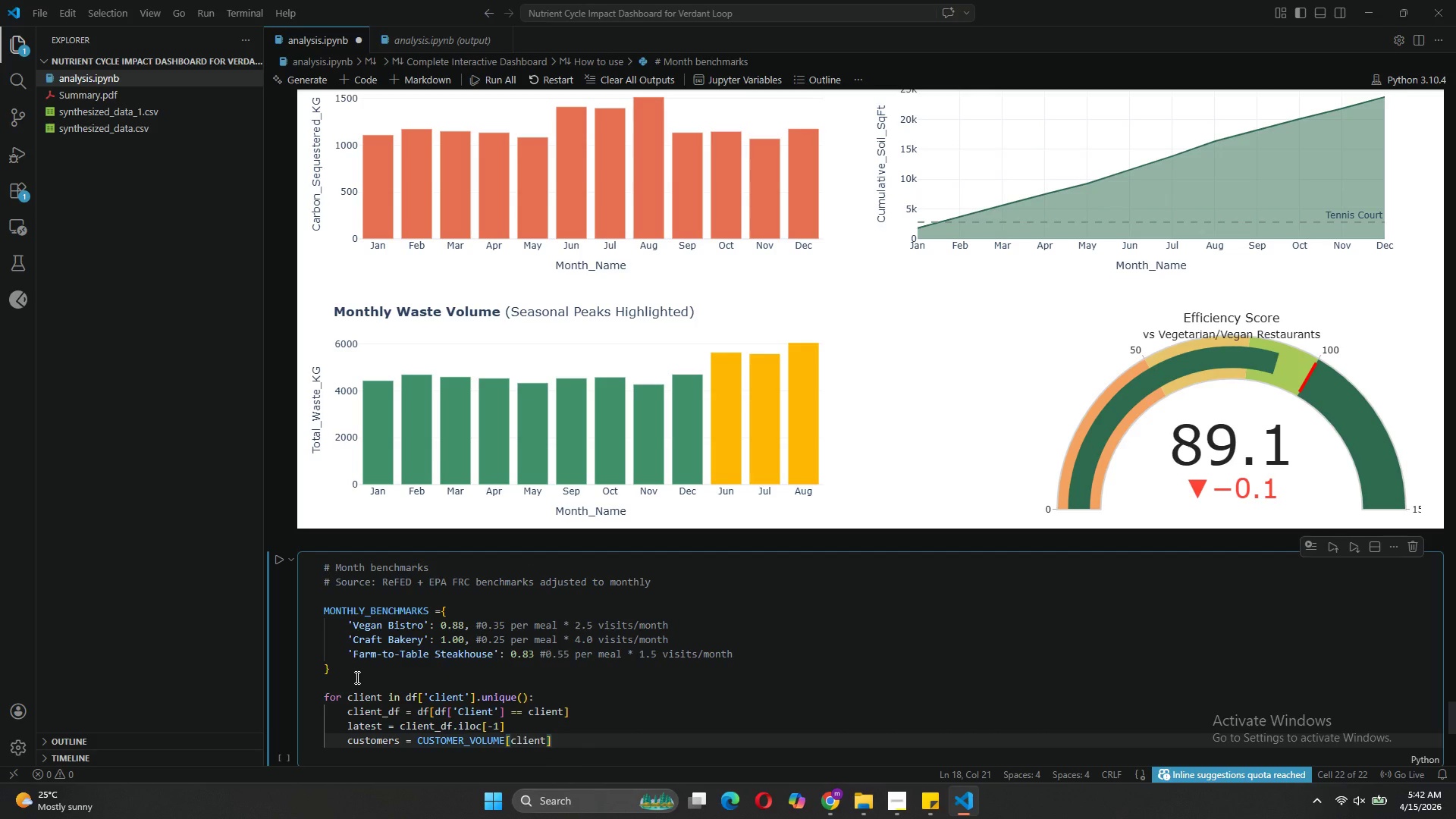 
key(Enter)
 